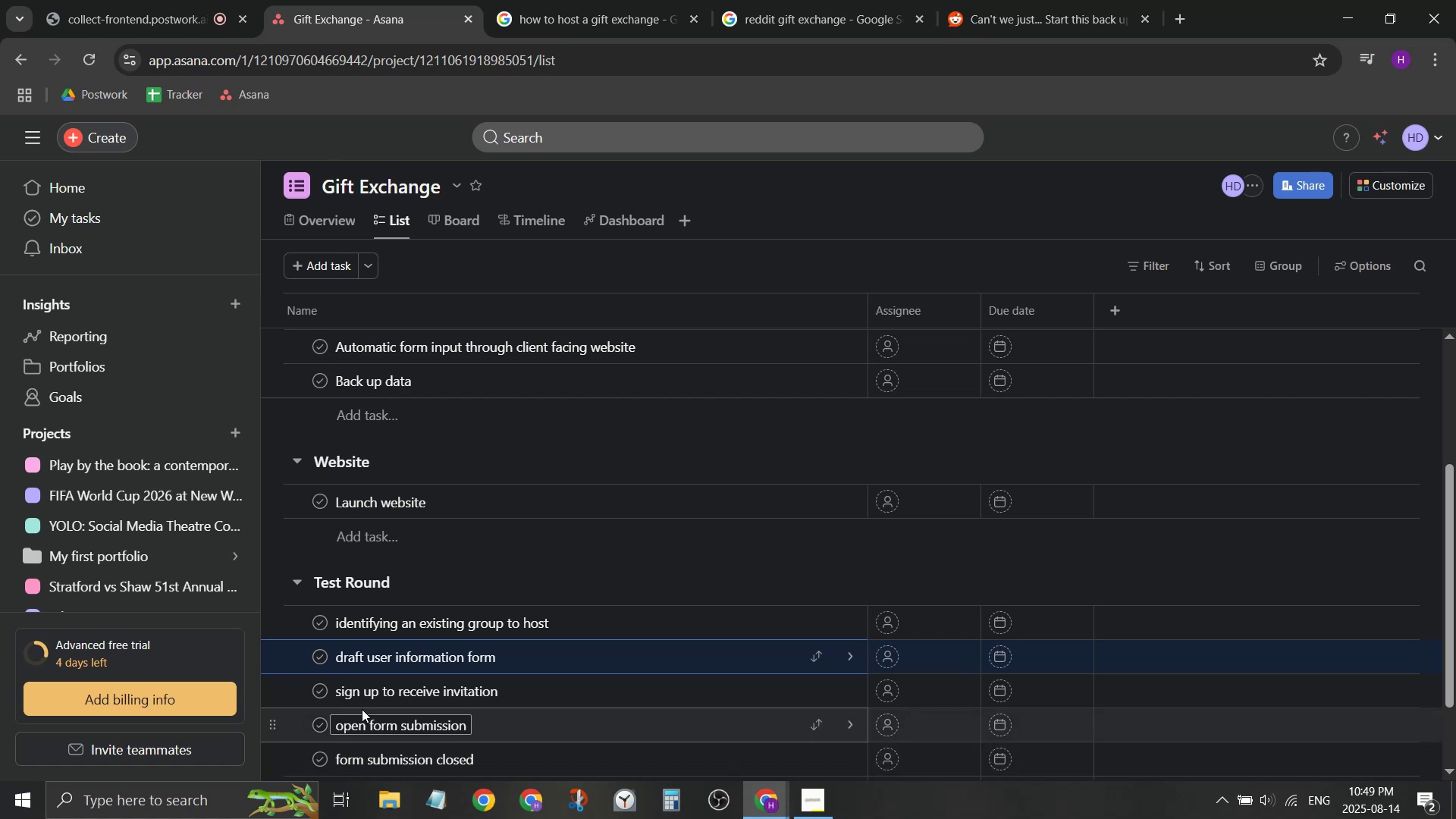 
left_click([356, 689])
 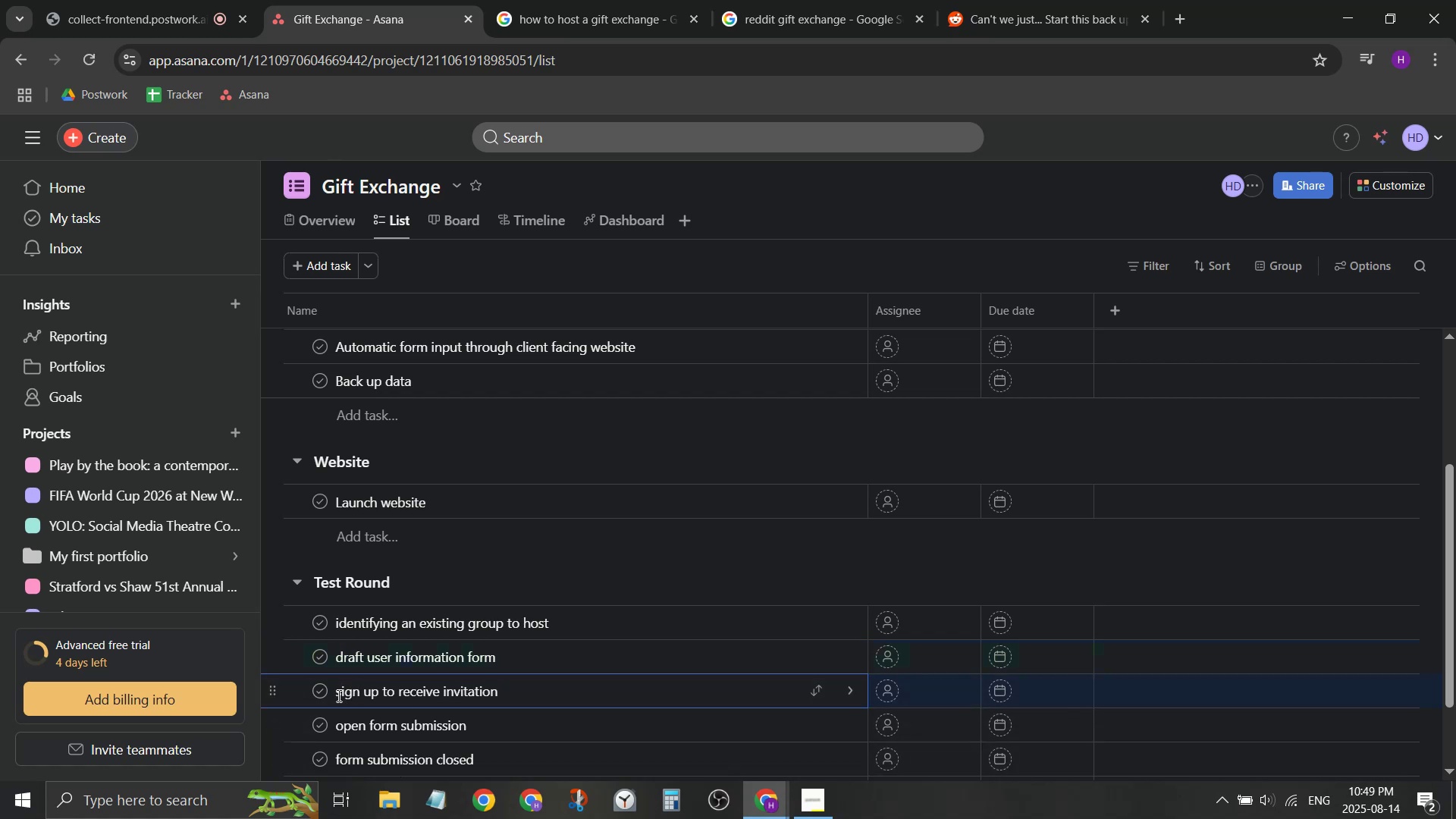 
left_click([335, 695])
 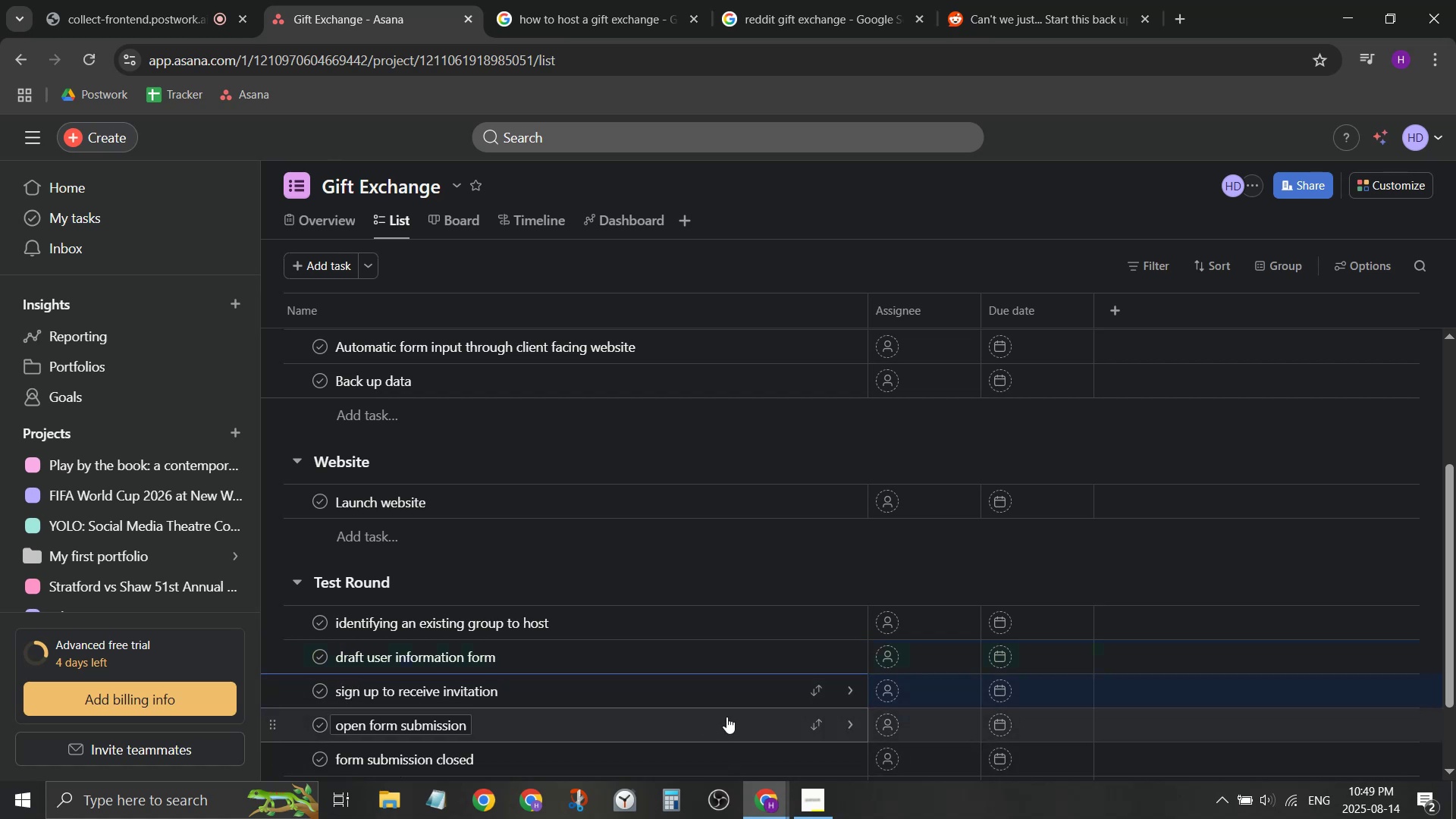 
type(open )
 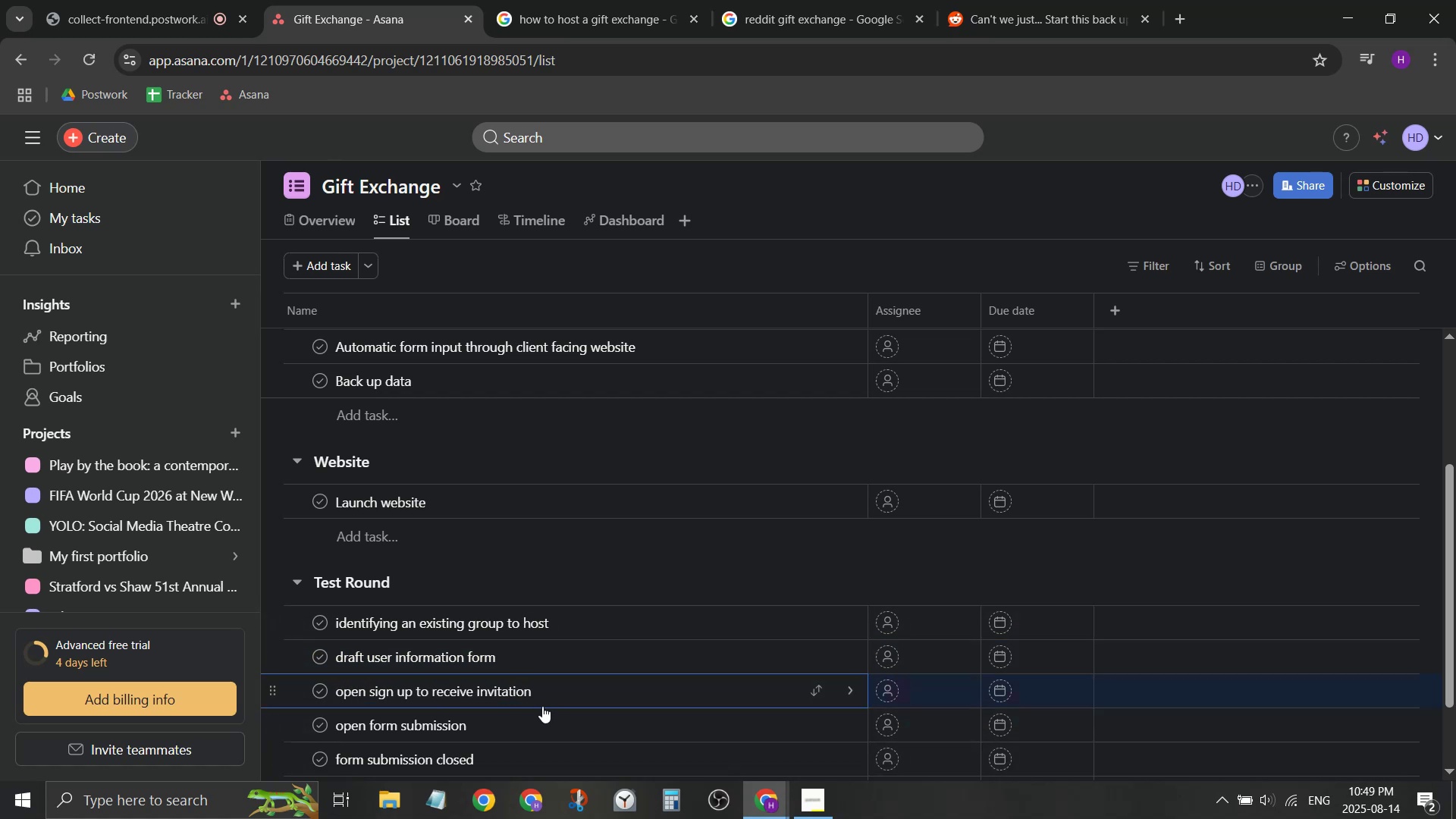 
wait(5.07)
 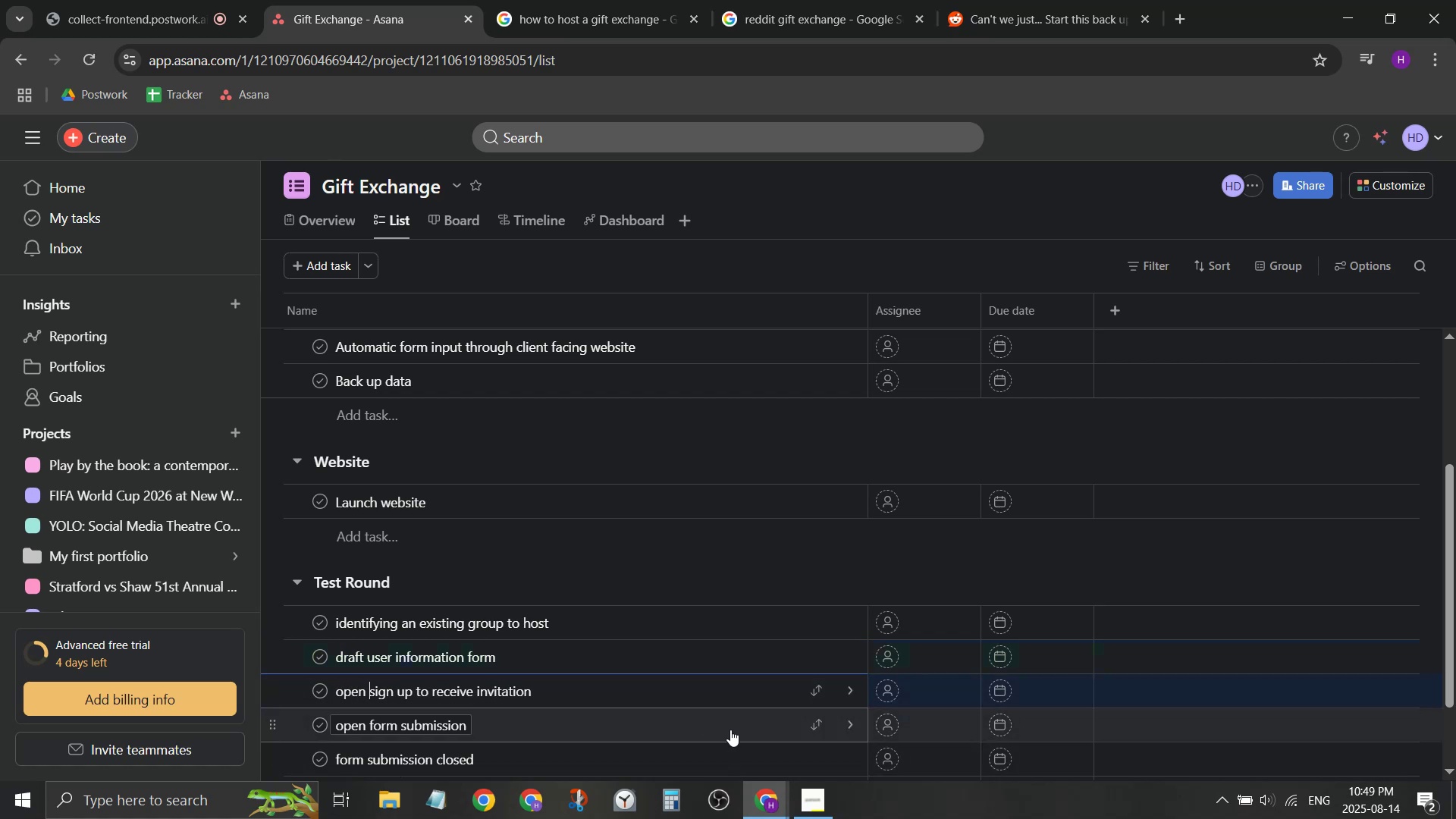 
double_click([494, 661])
 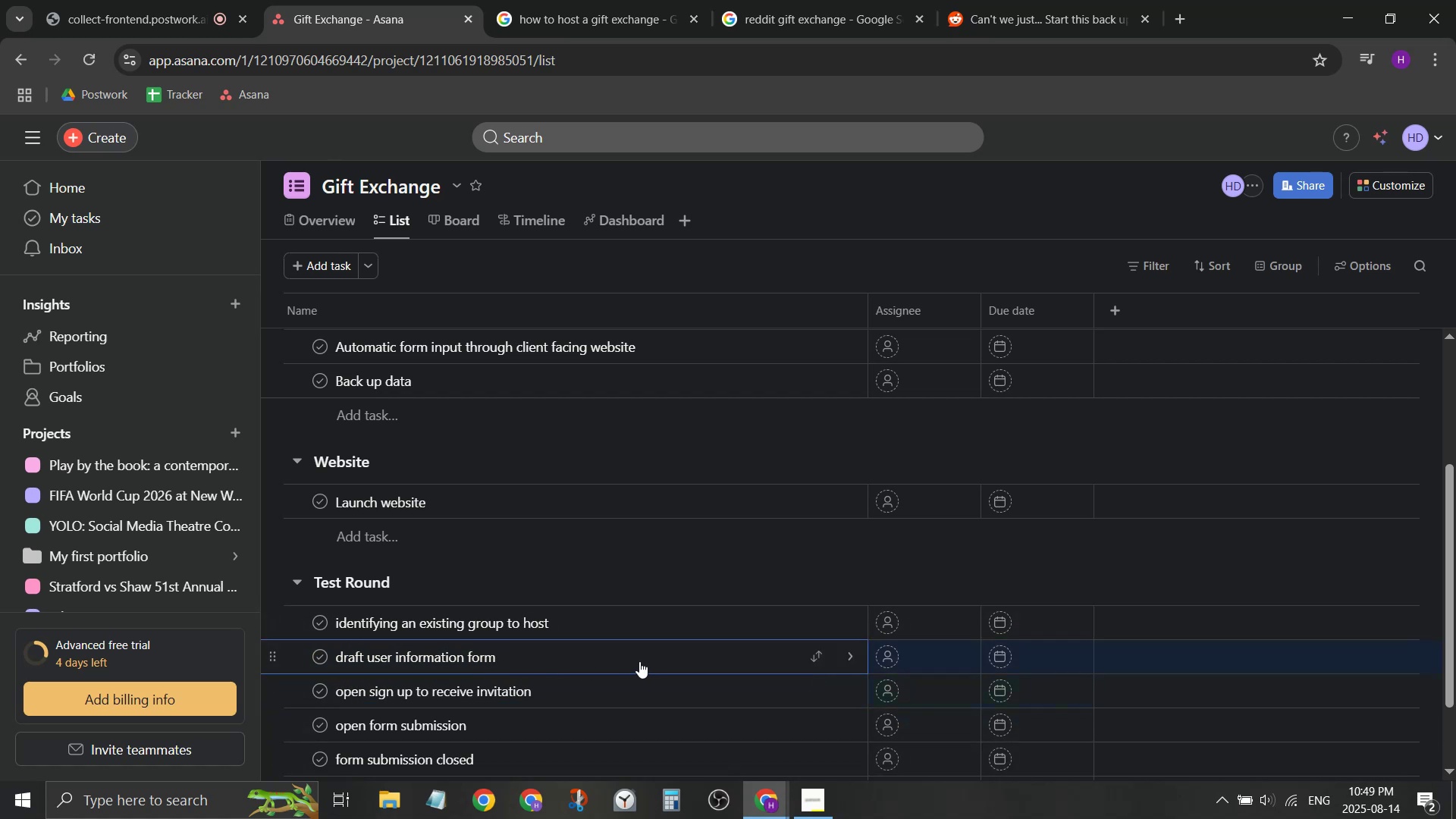 
type( / rules gui)
key(Backspace)
key(Backspace)
key(Backspace)
key(Backspace)
type( / r)
key(Backspace)
key(Backspace)
key(Backspace)
key(Backspace)
key(Backspace)
key(Backspace)
key(Backspace)
key(Backspace)
key(Backspace)
type(guidelines)
 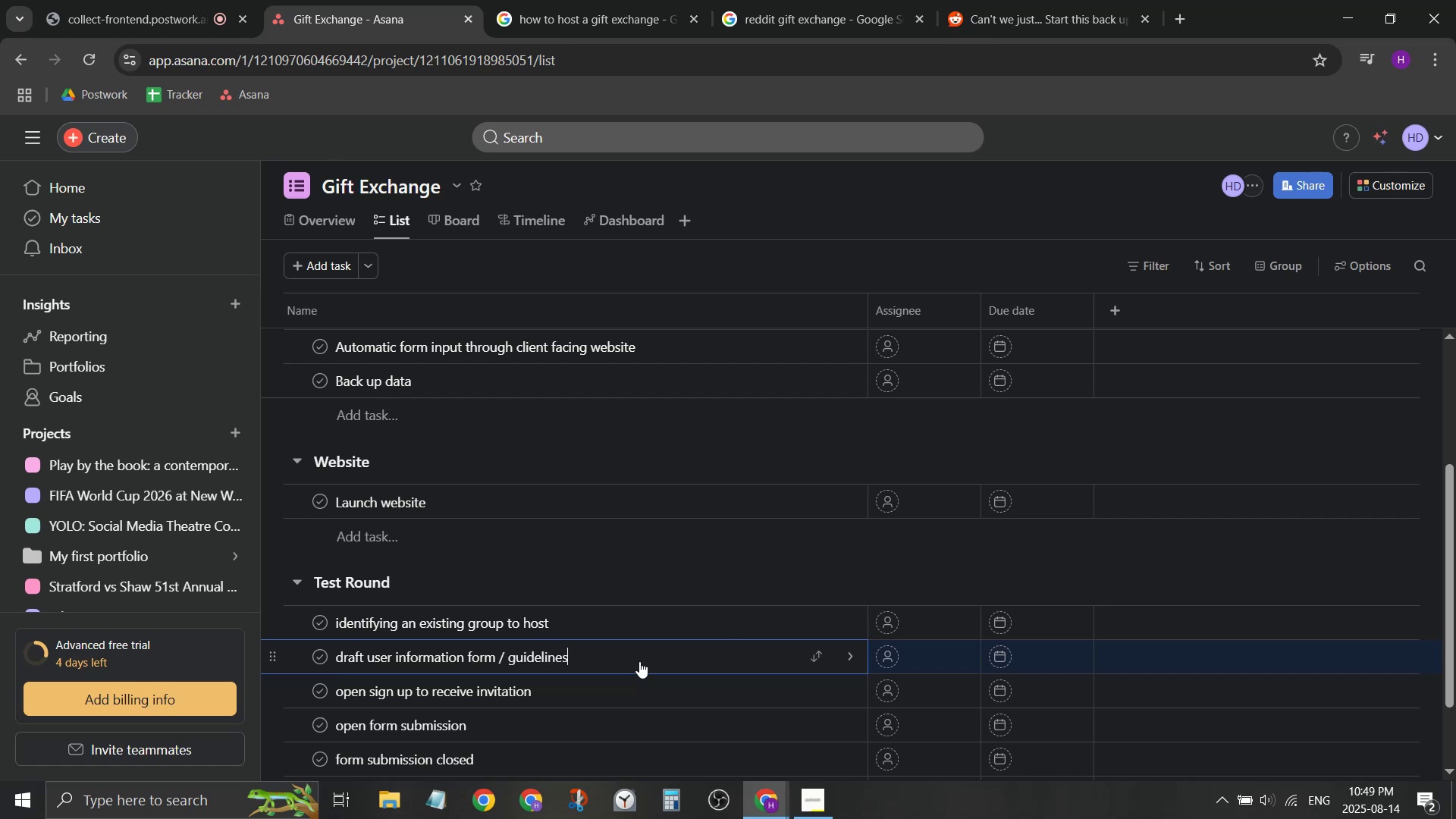 
scroll: coordinate [504, 559], scroll_direction: down, amount: 2.0
 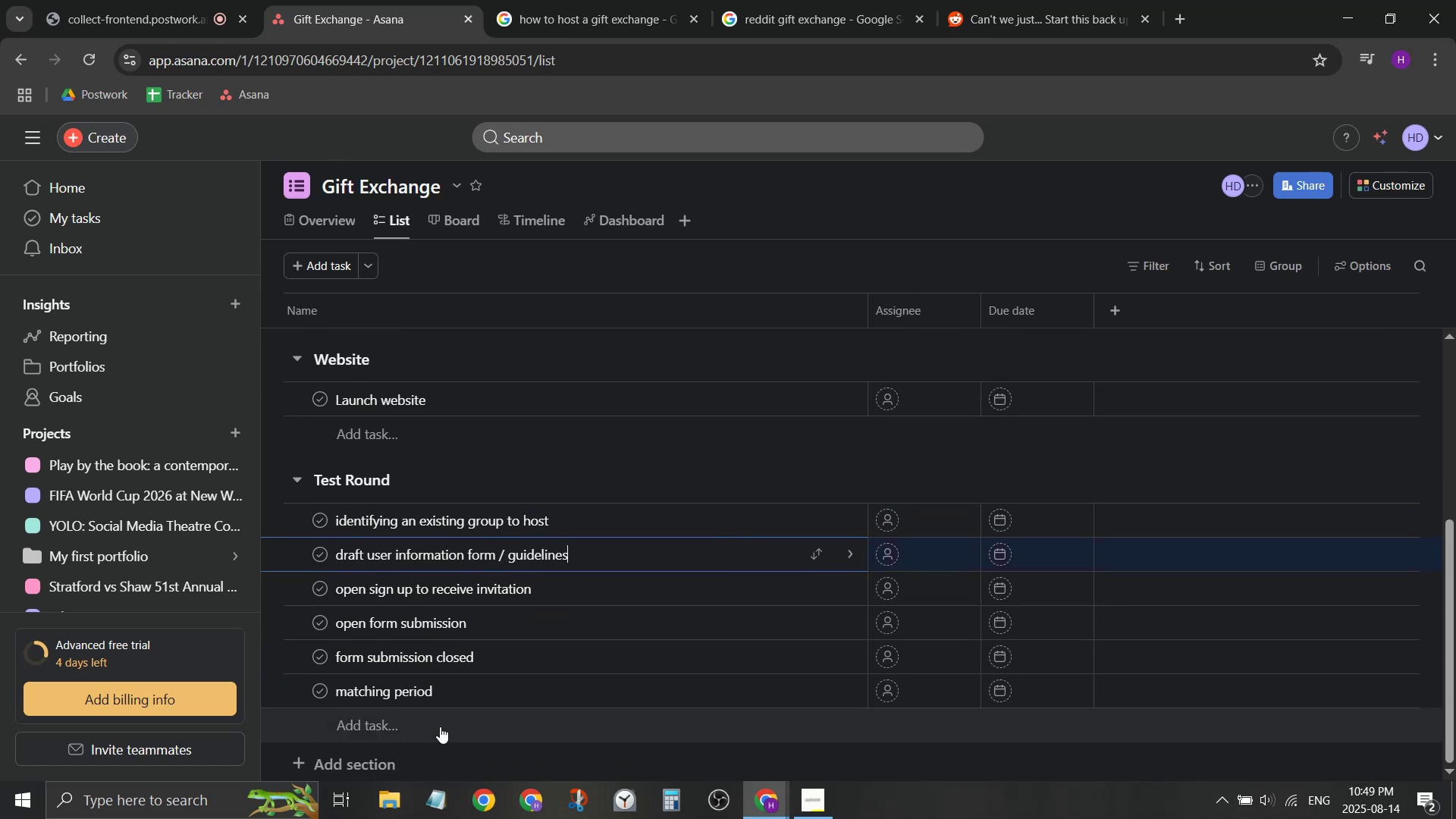 
left_click([436, 720])
 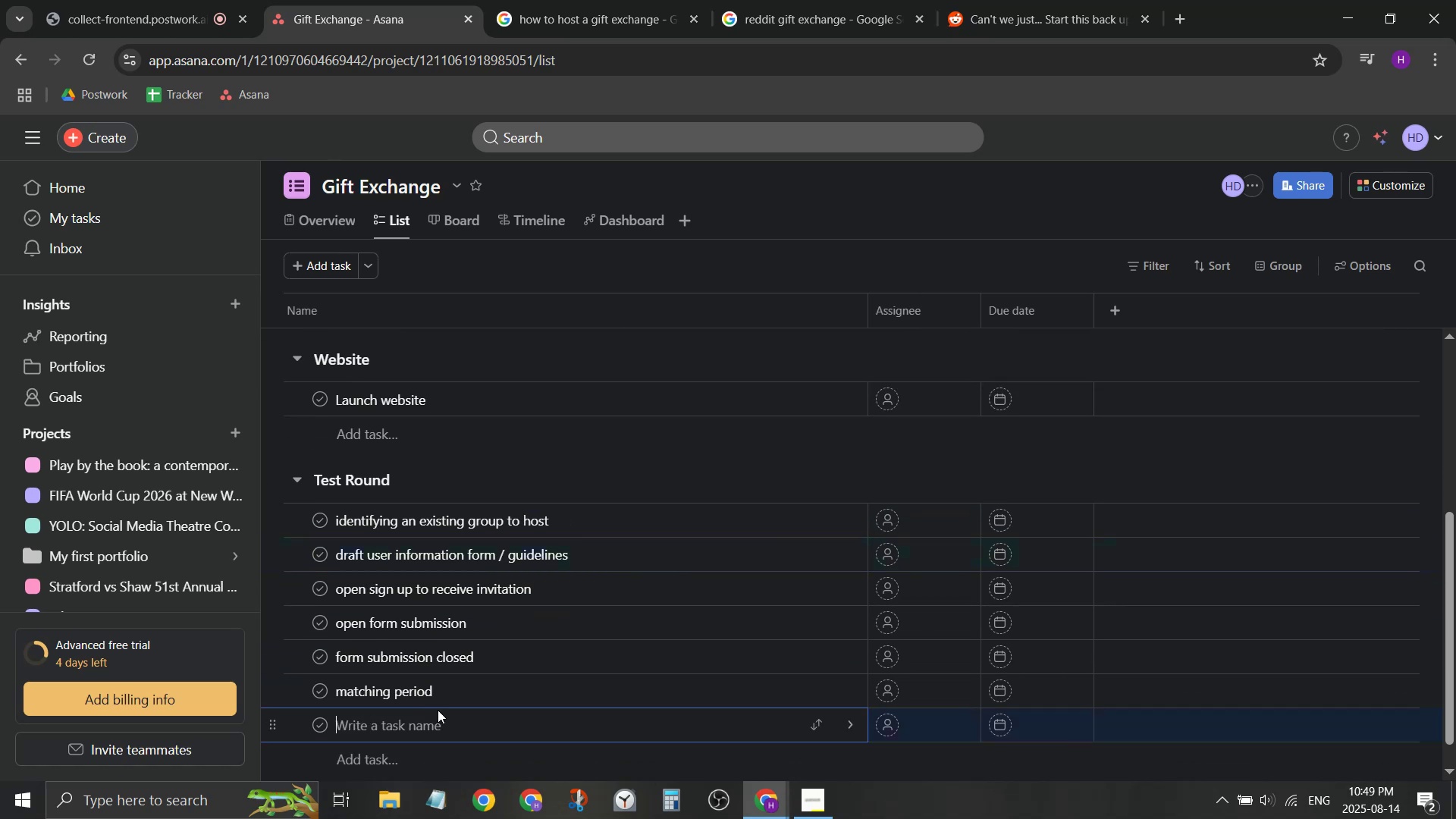 
left_click([438, 708])
 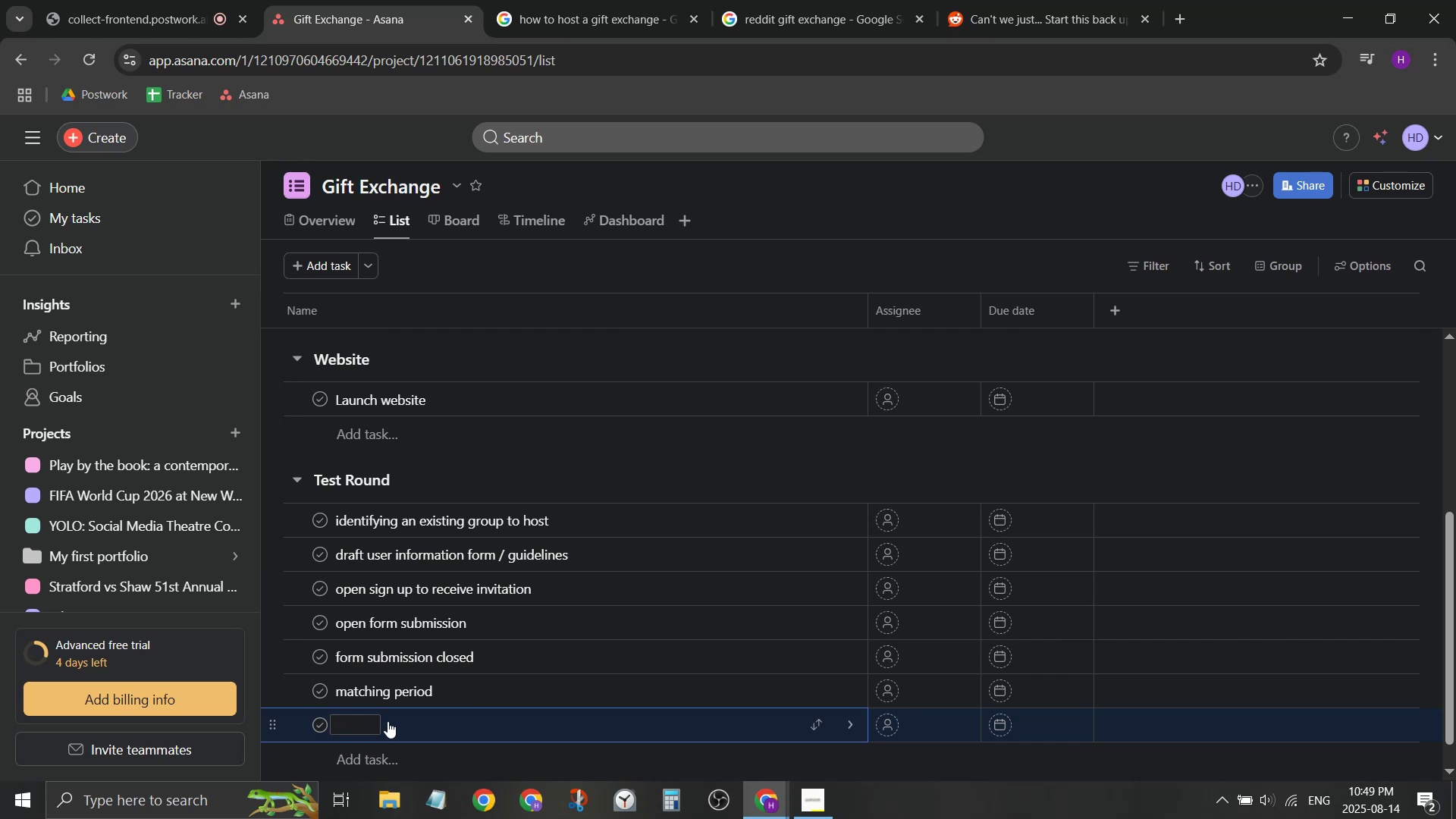 
left_click([367, 728])
 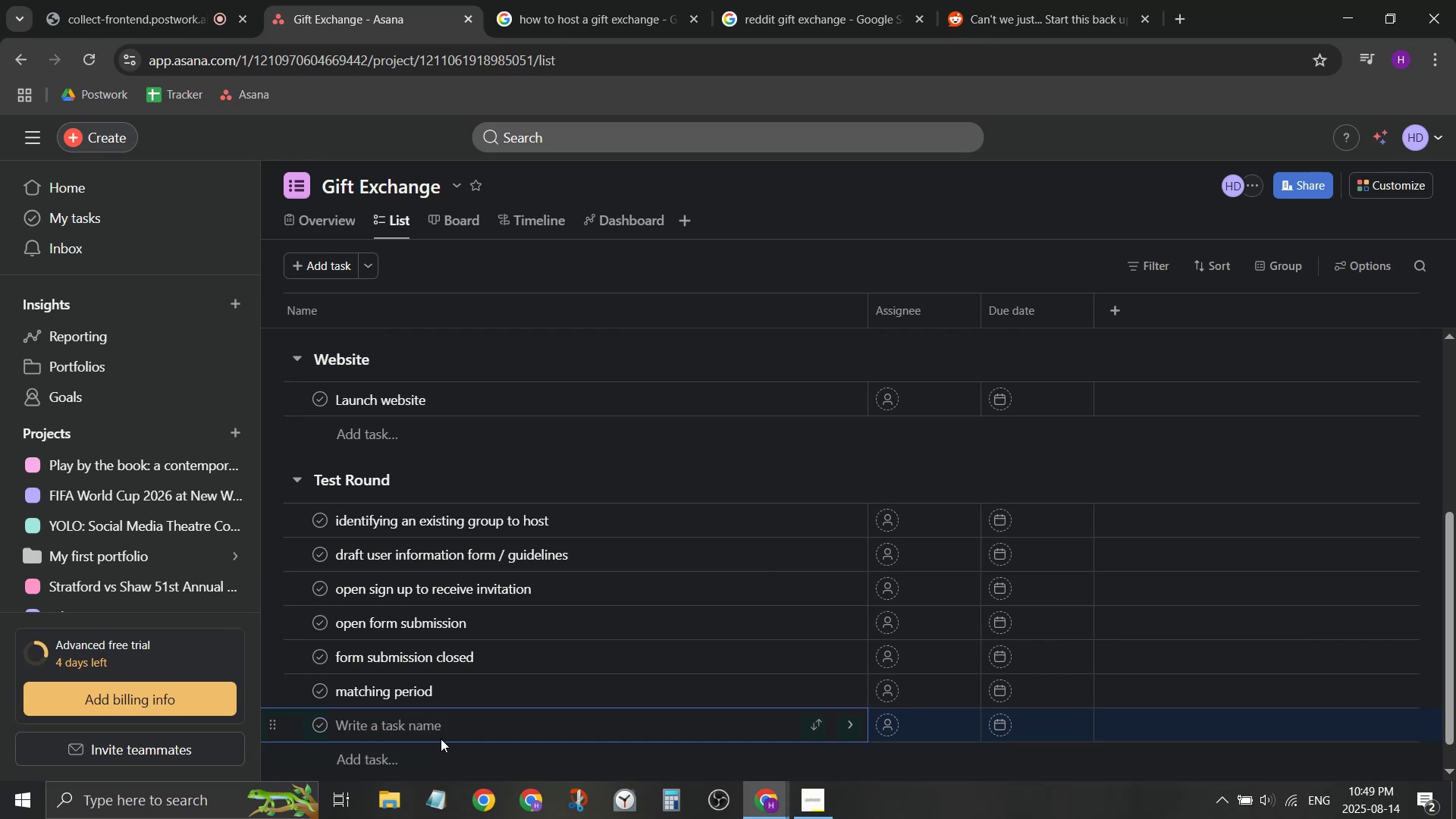 
wait(6.65)
 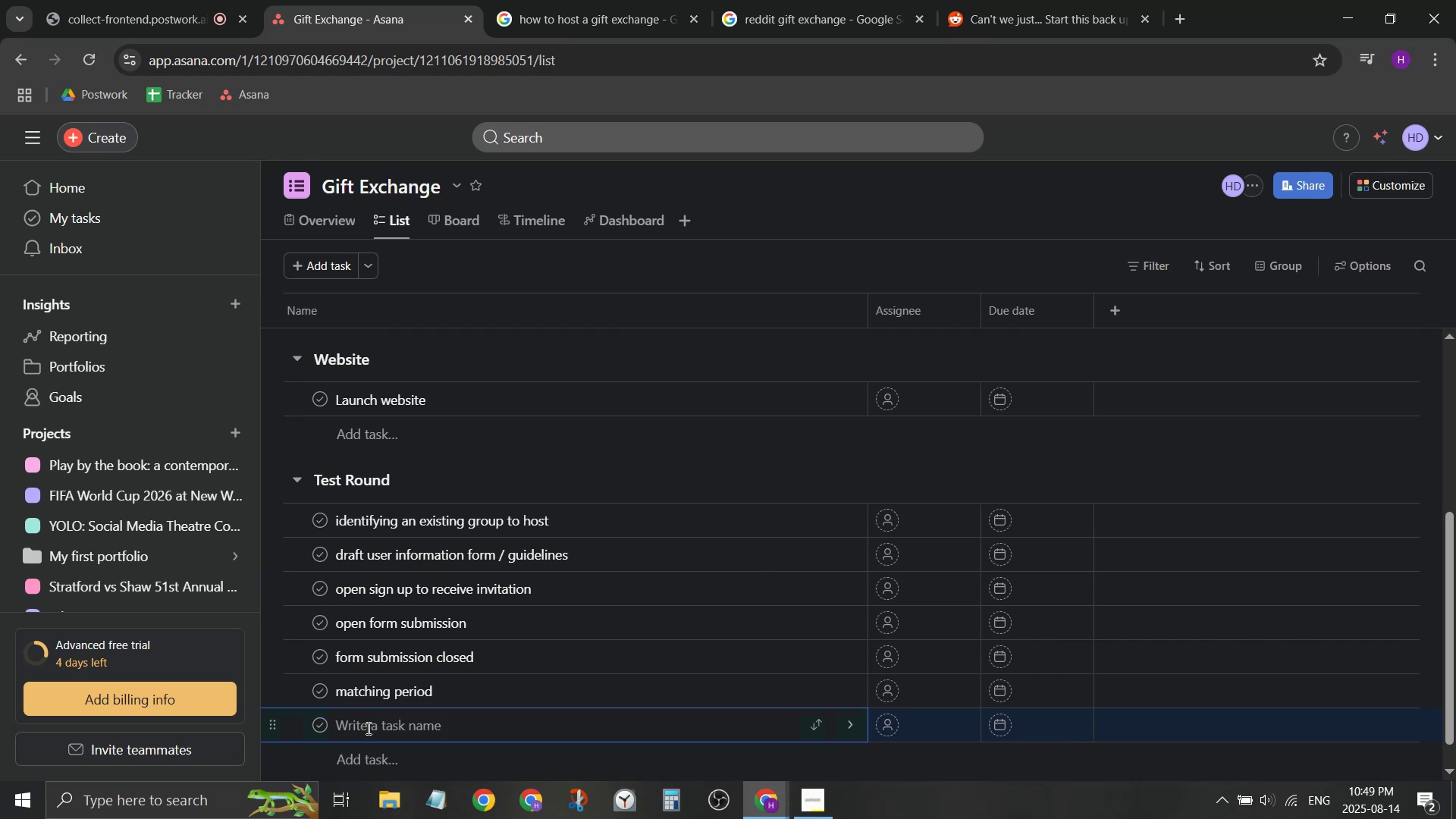 
type(sent o)
key(Backspace)
key(Backspace)
key(Backspace)
type(d out matches. )
 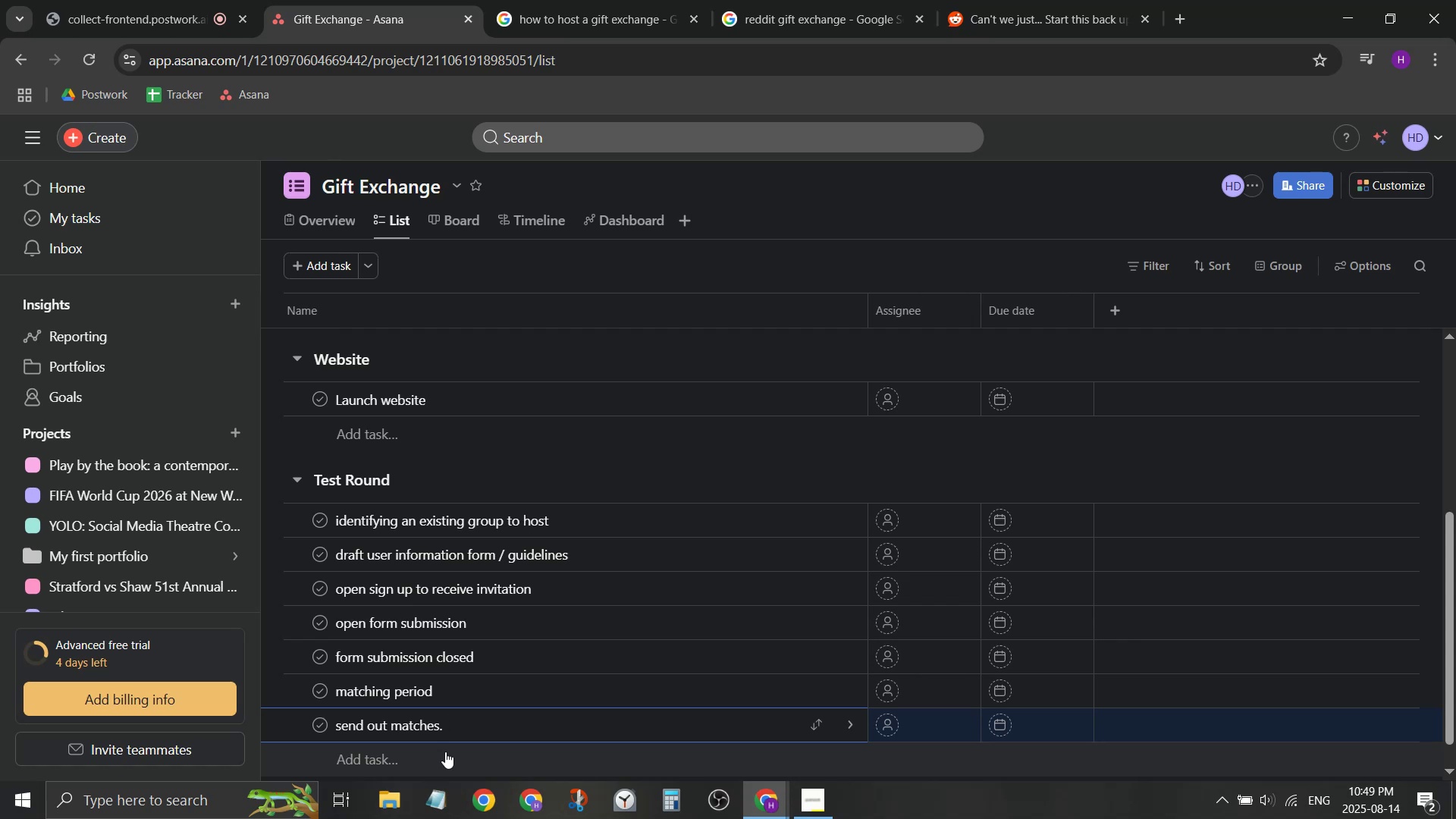 
key(Enter)
 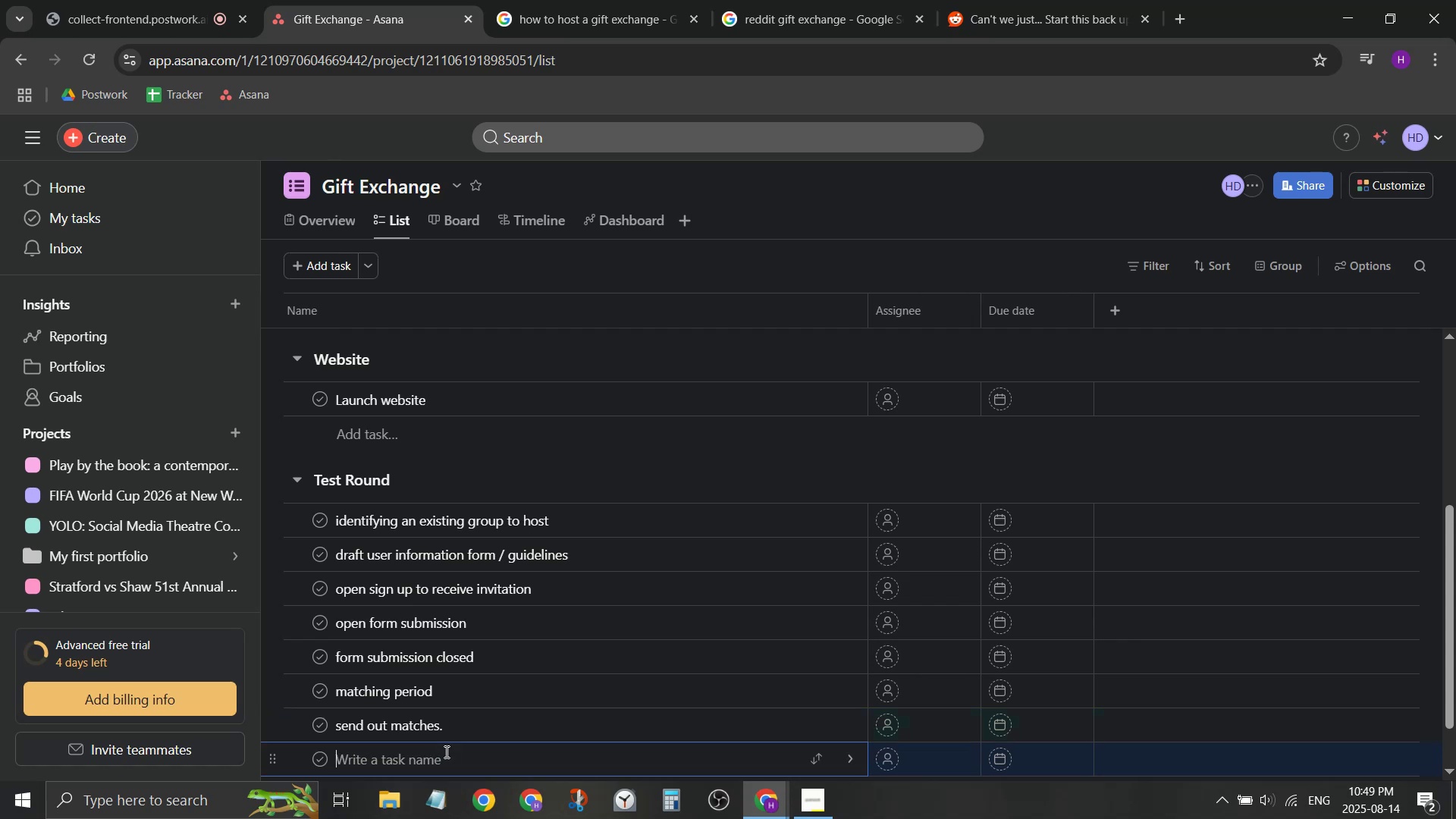 
type(Dead)
key(Backspace)
key(Backspace)
key(Backspace)
key(Backspace)
type(Deadline to )
 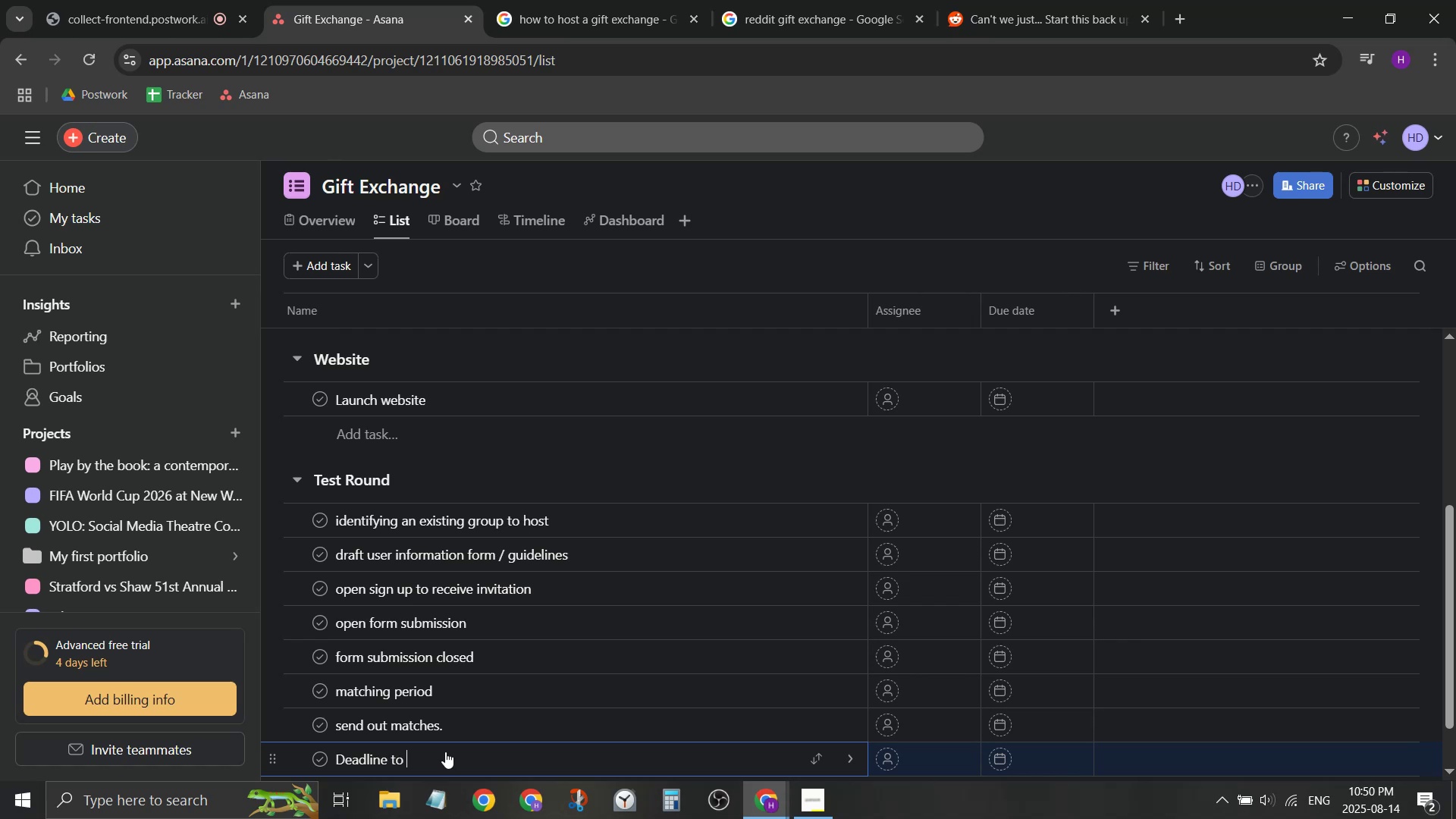 
wait(11.47)
 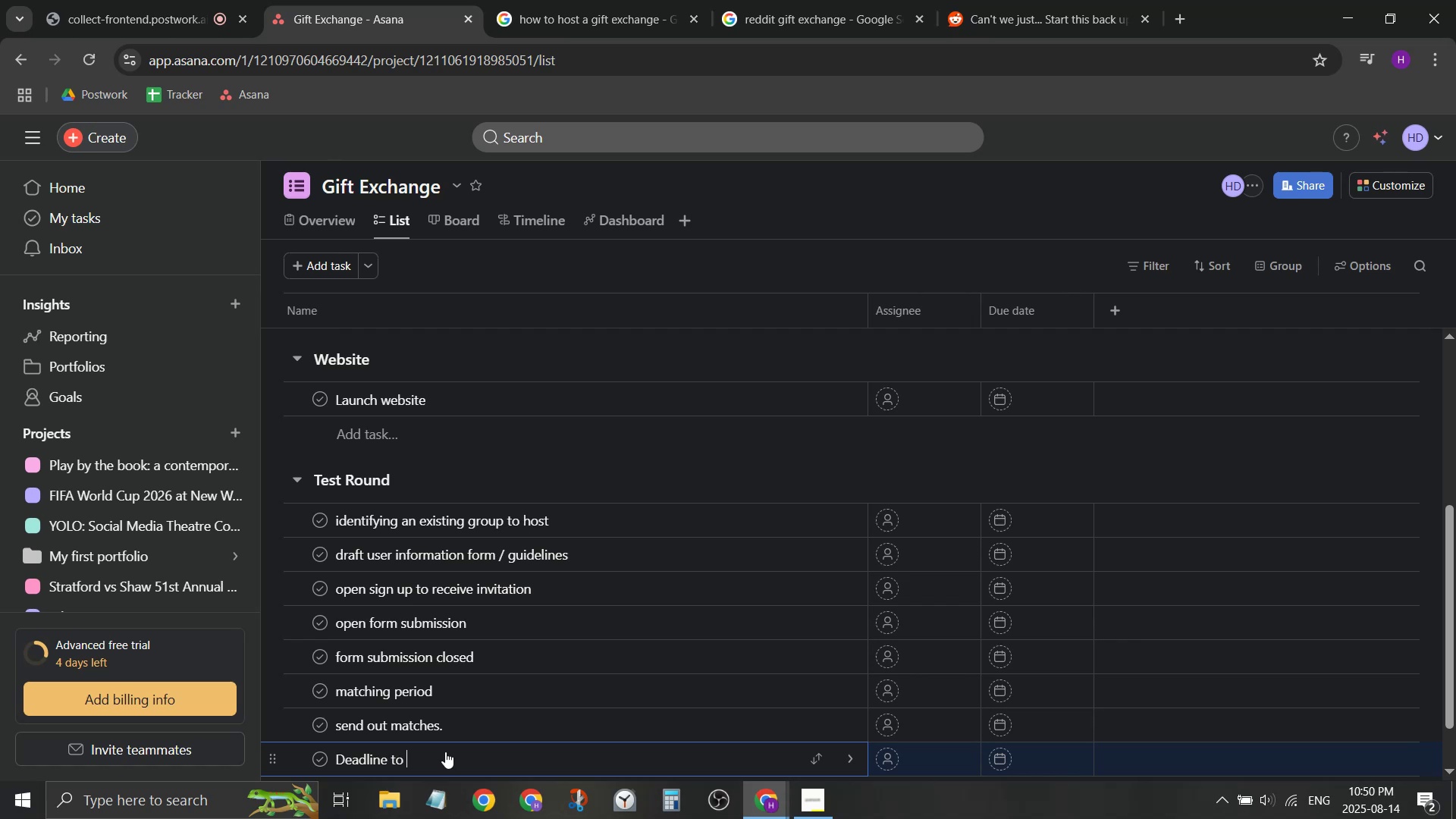 
type(rc)
key(Backspace)
type(ceie)
key(Backspace)
type(ve )
 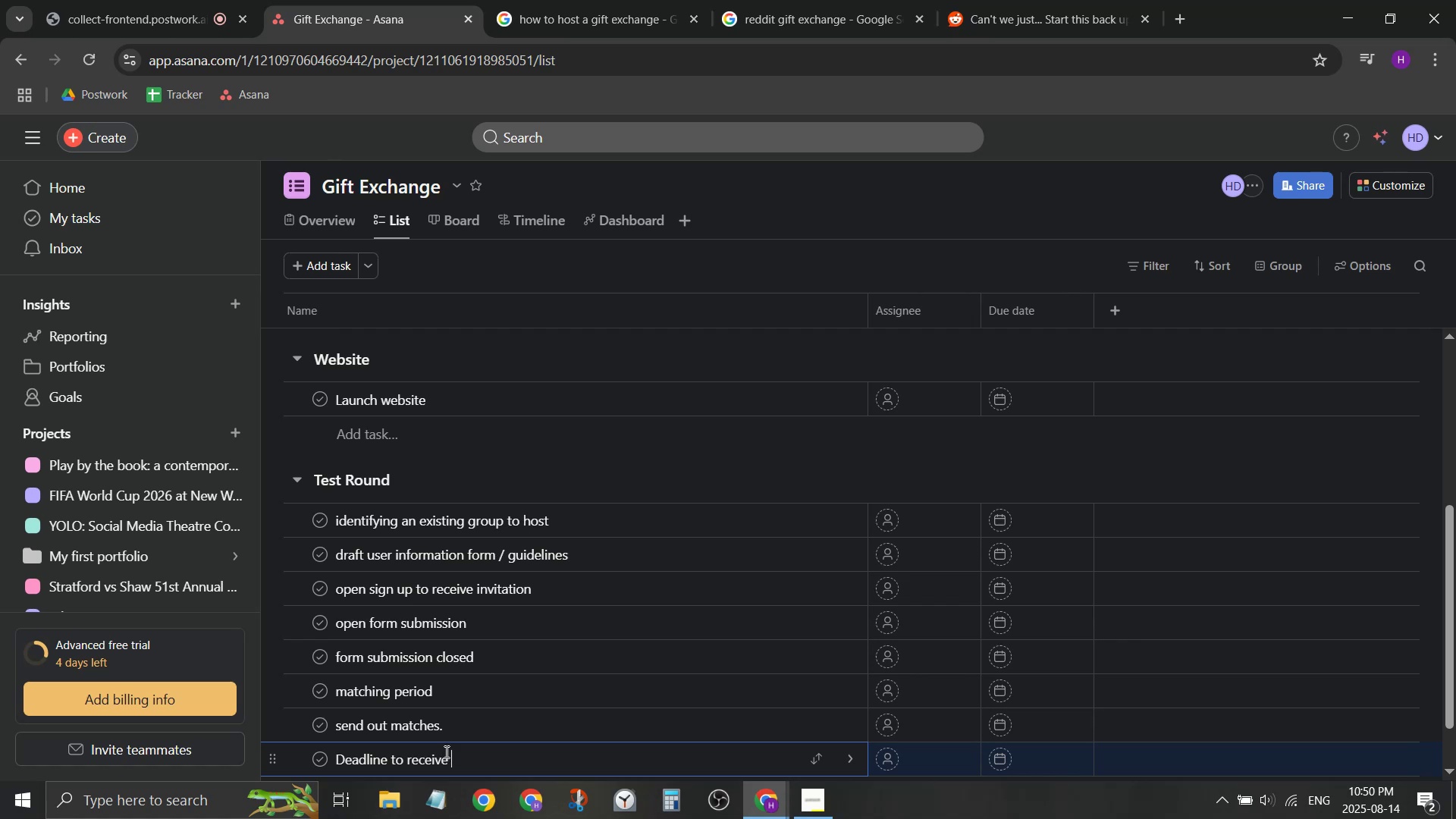 
wait(9.07)
 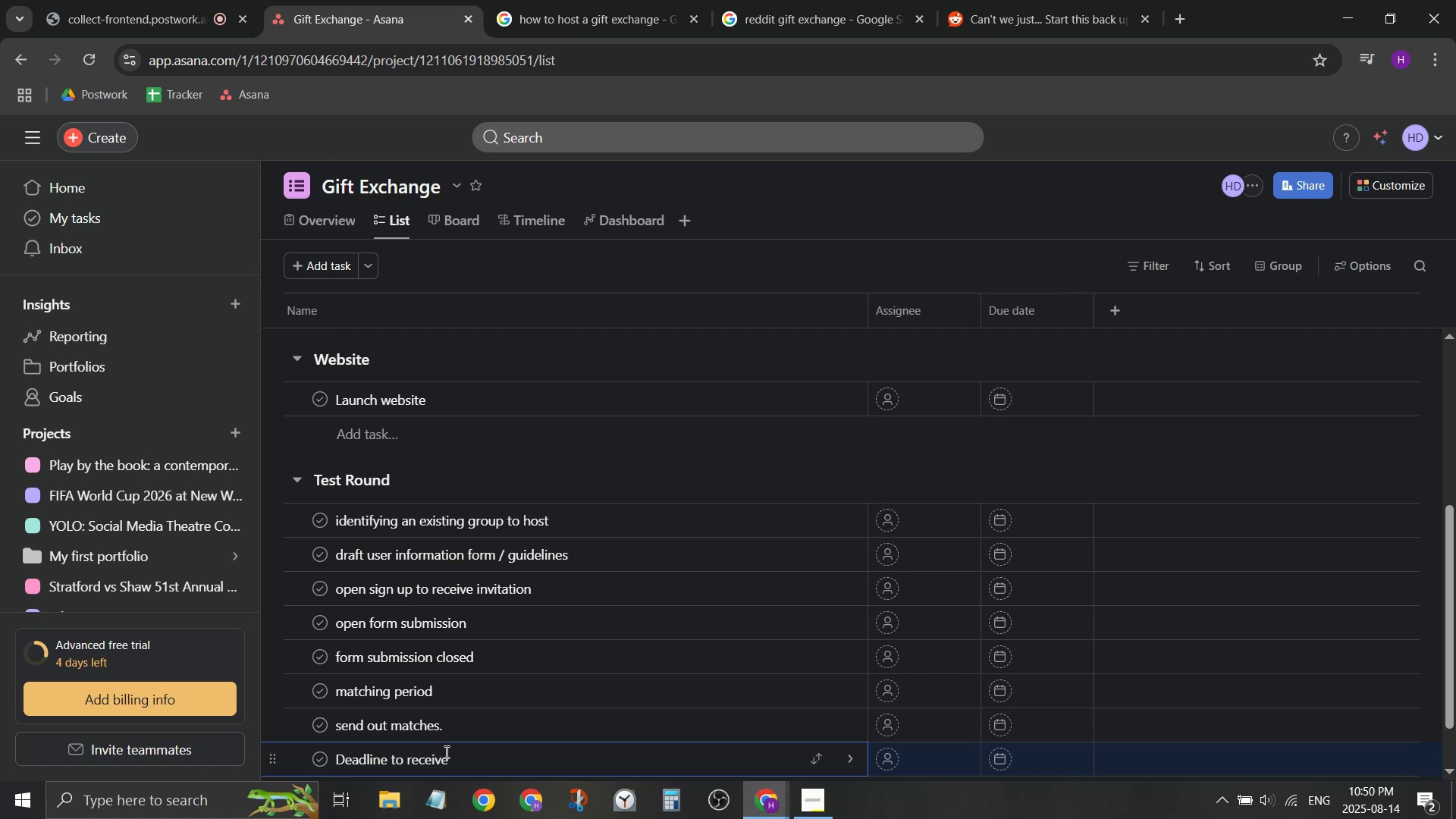 
type(match on)
key(Backspace)
key(Backspace)
type(confirmation)
 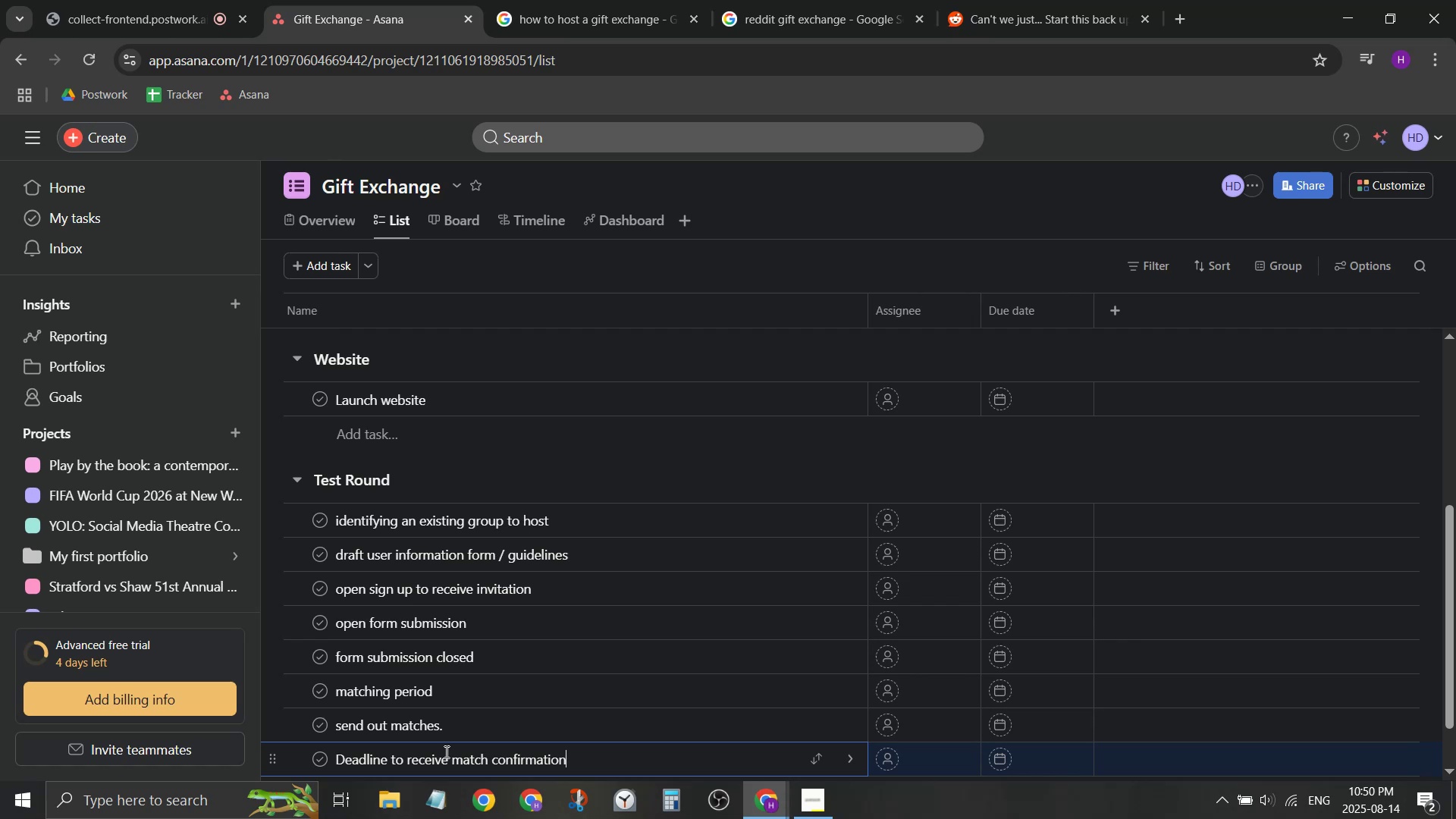 
key(Enter)
 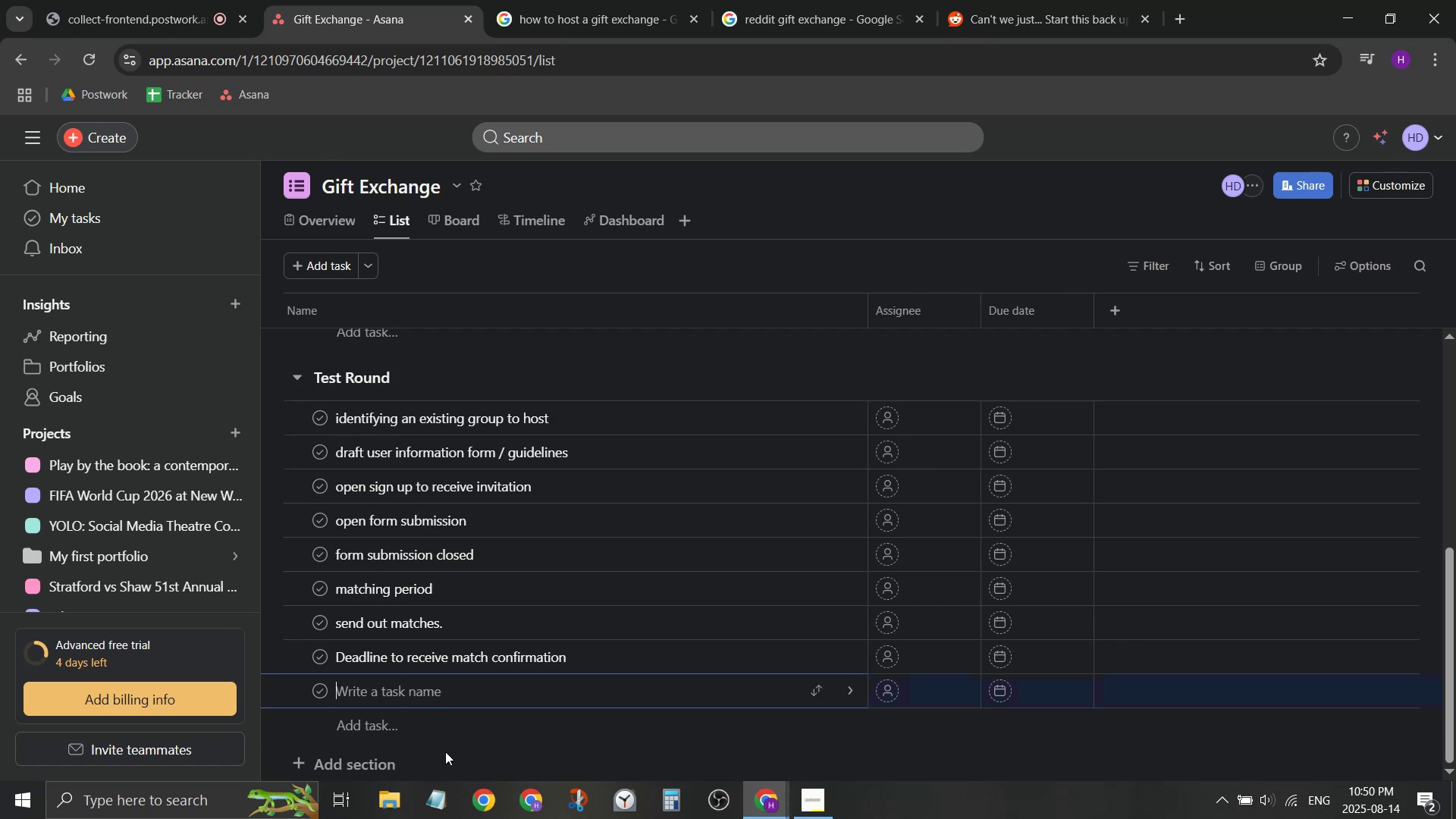 
wait(7.29)
 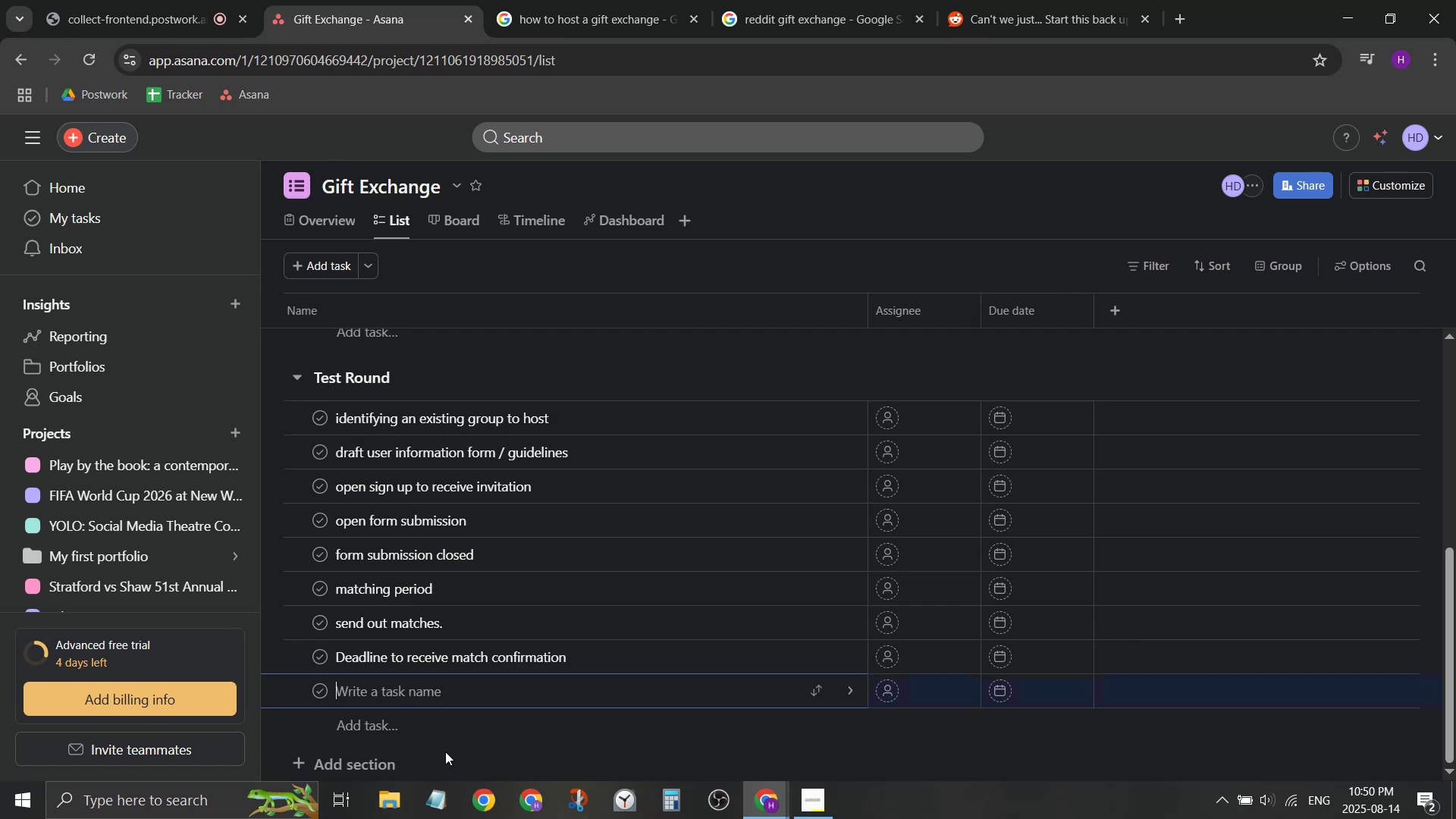 
type(rematch)
 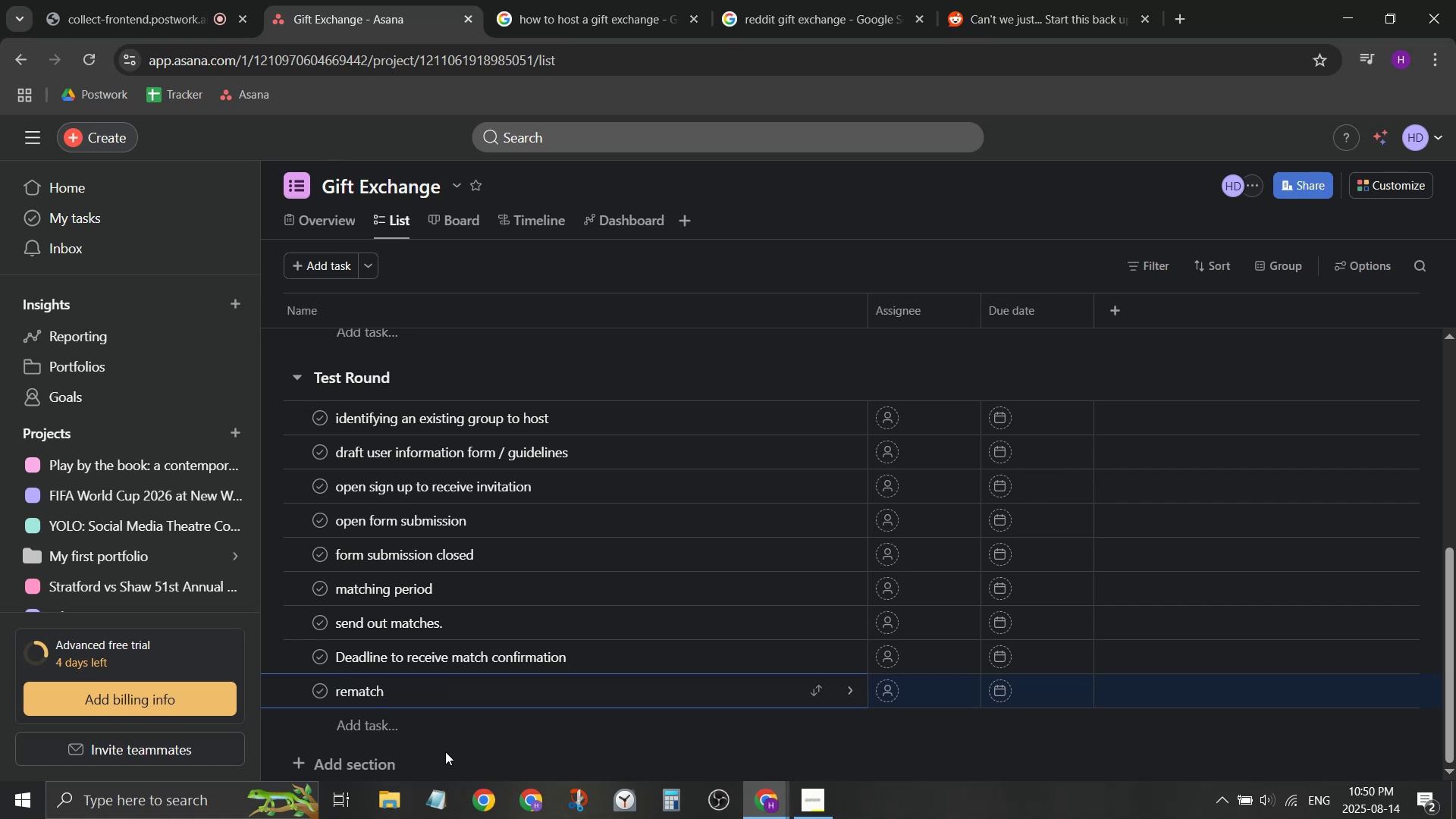 
type(/)
key(Backspace)
type(. )
key(Backspace)
key(Backspace)
type( perioud )
key(Backspace)
key(Backspace)
key(Backspace)
type(d 2)
 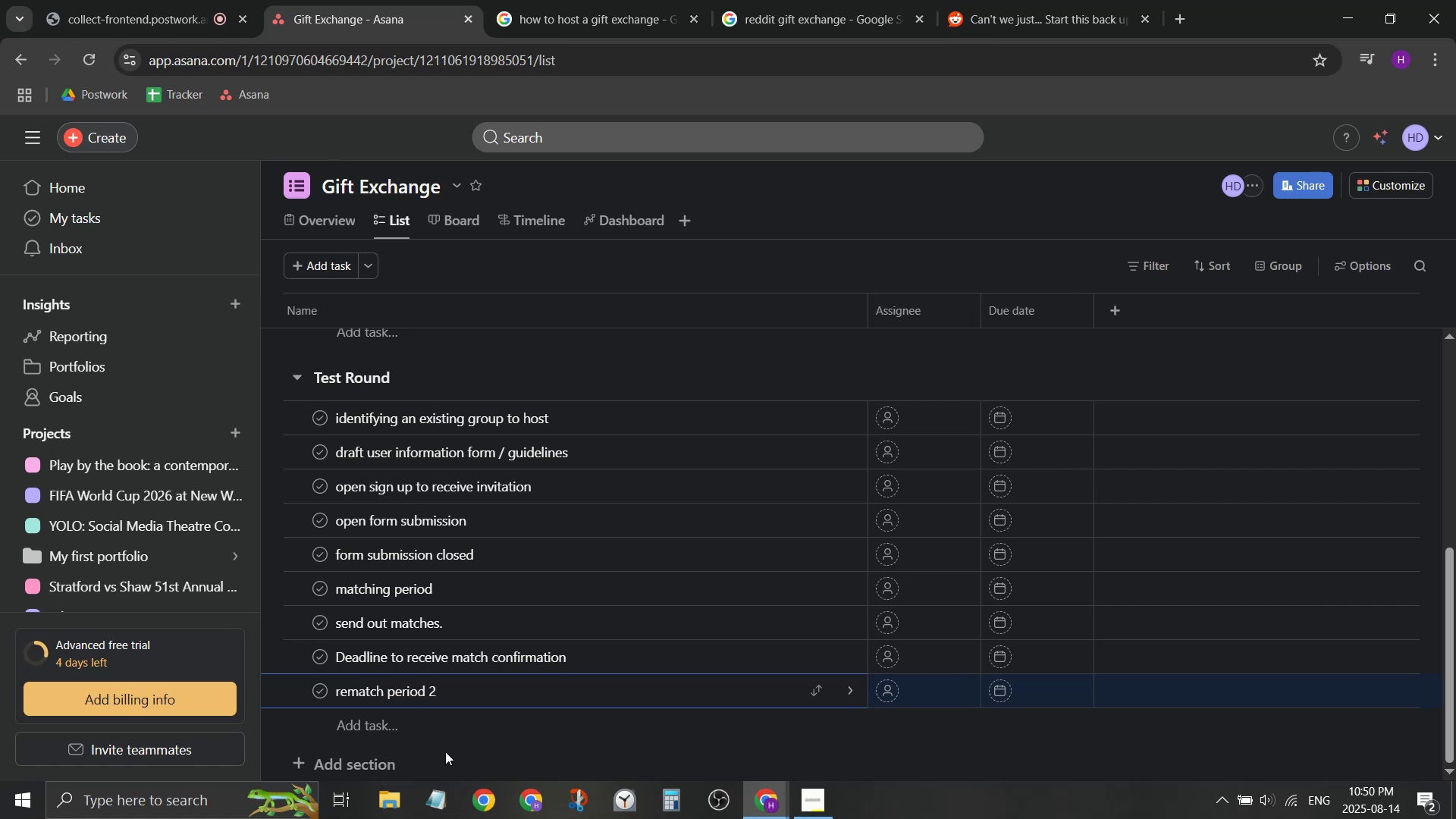 
key(Enter)
 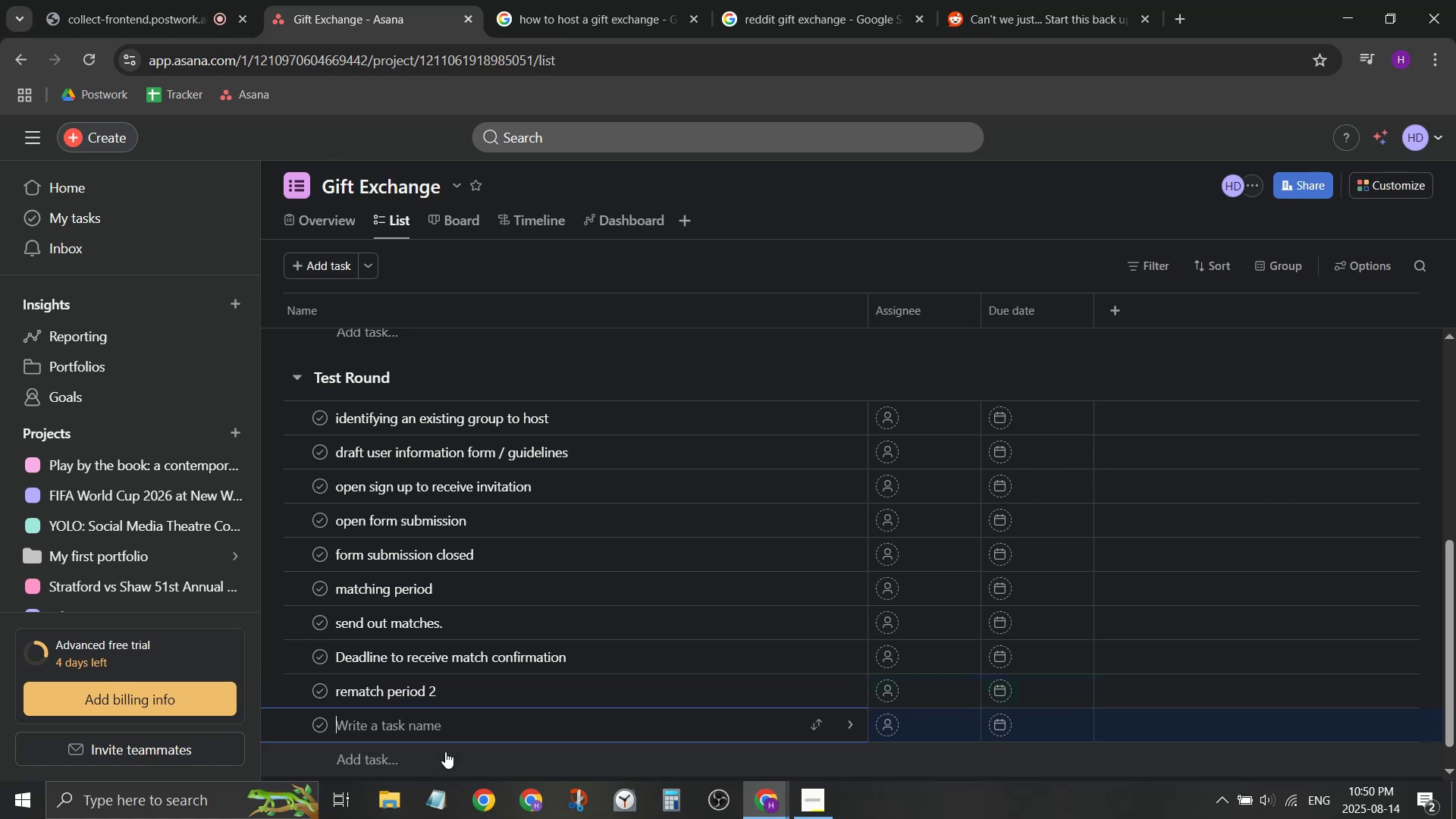 
key(Backspace)
 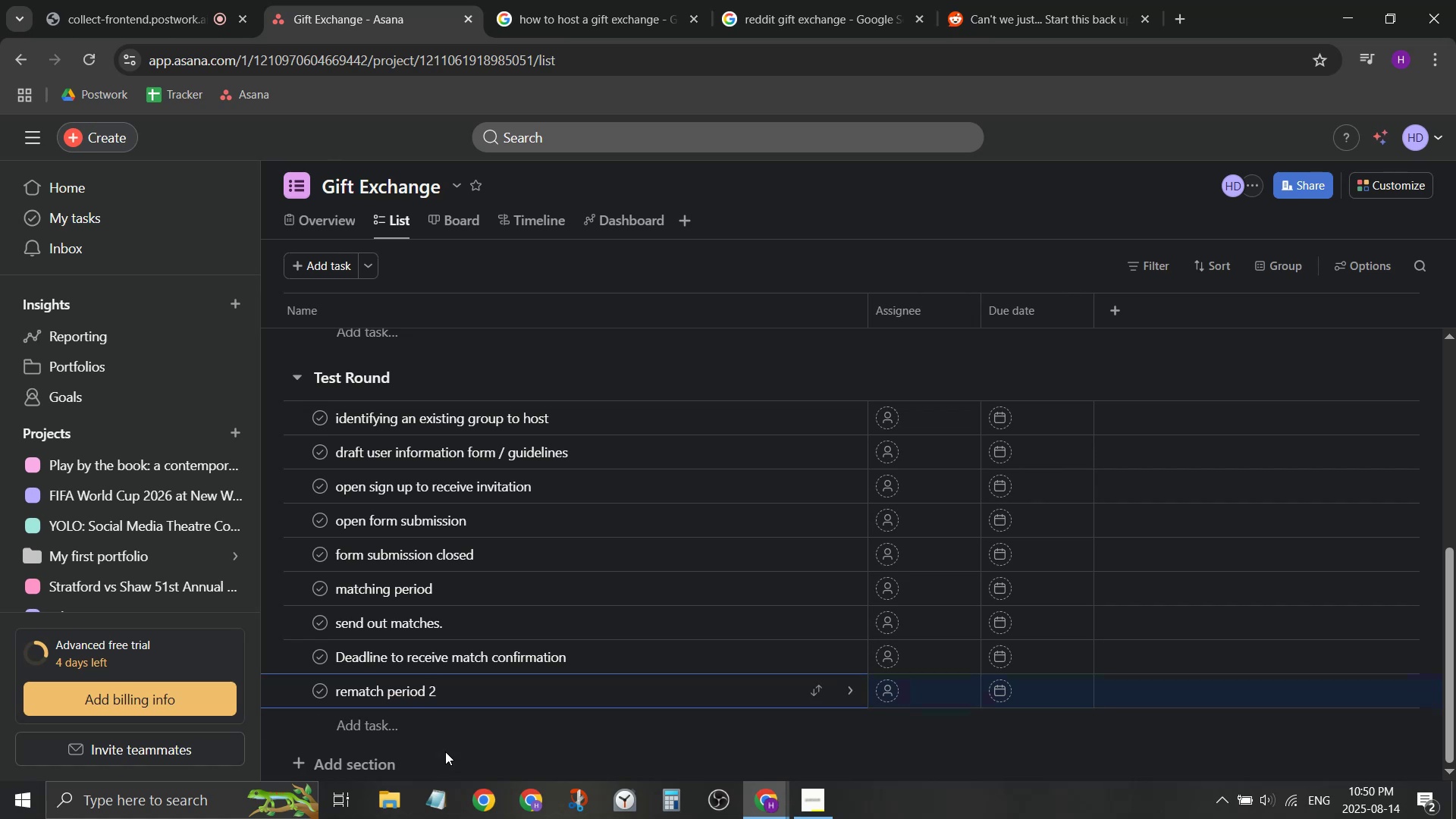 
key(Period)
 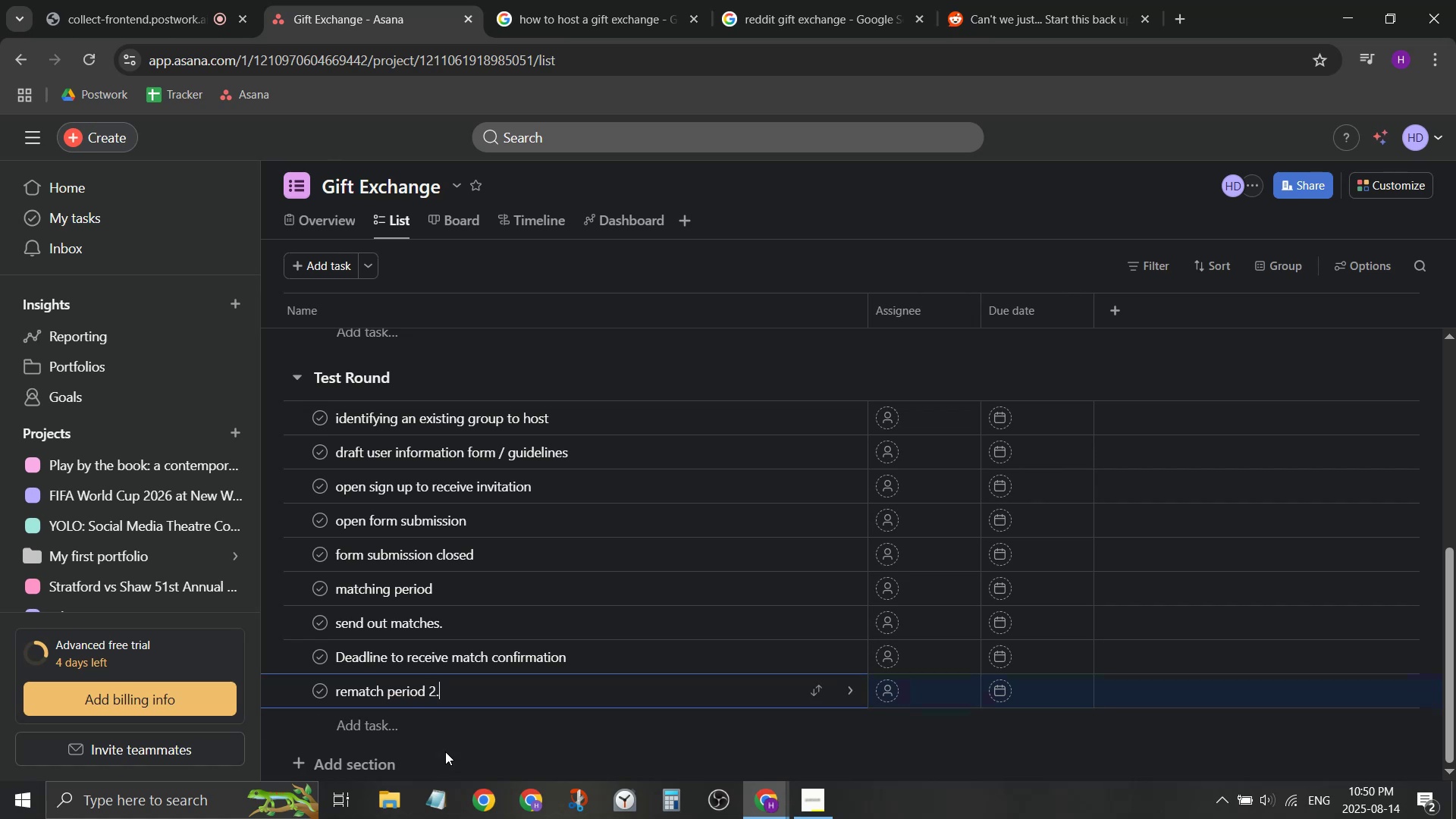 
key(Space)
 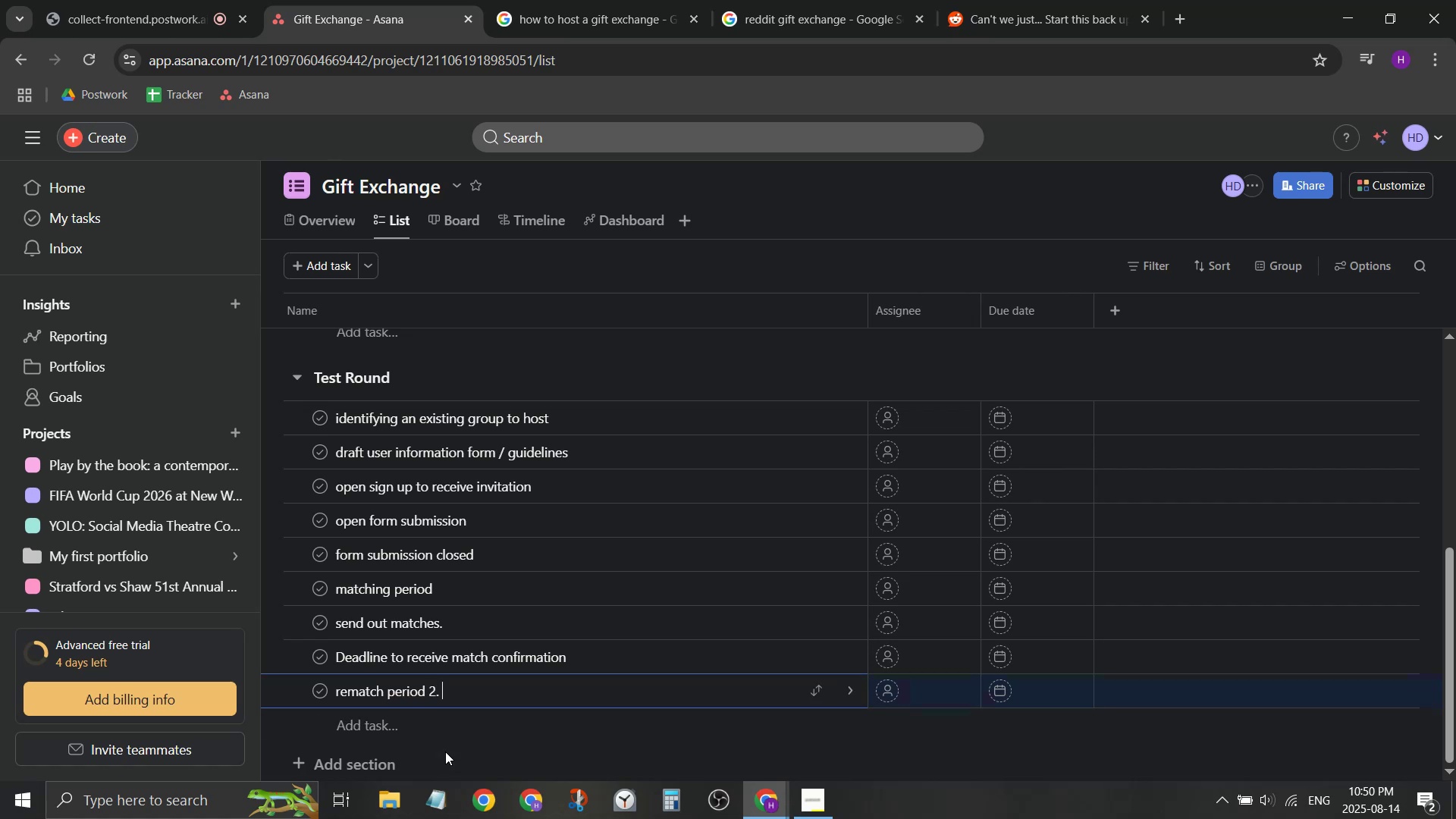 
key(Backspace)
 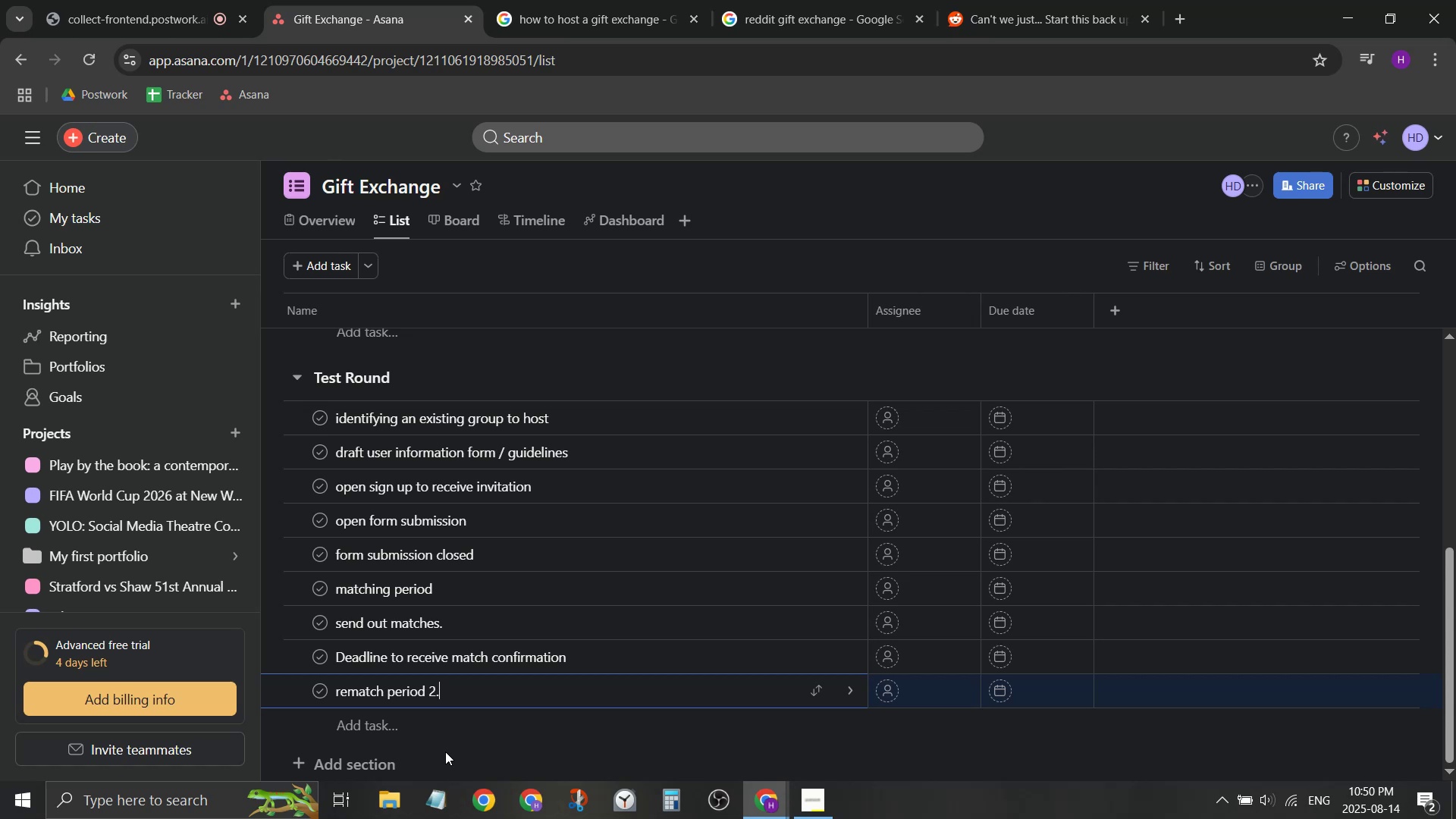 
key(Backspace)
 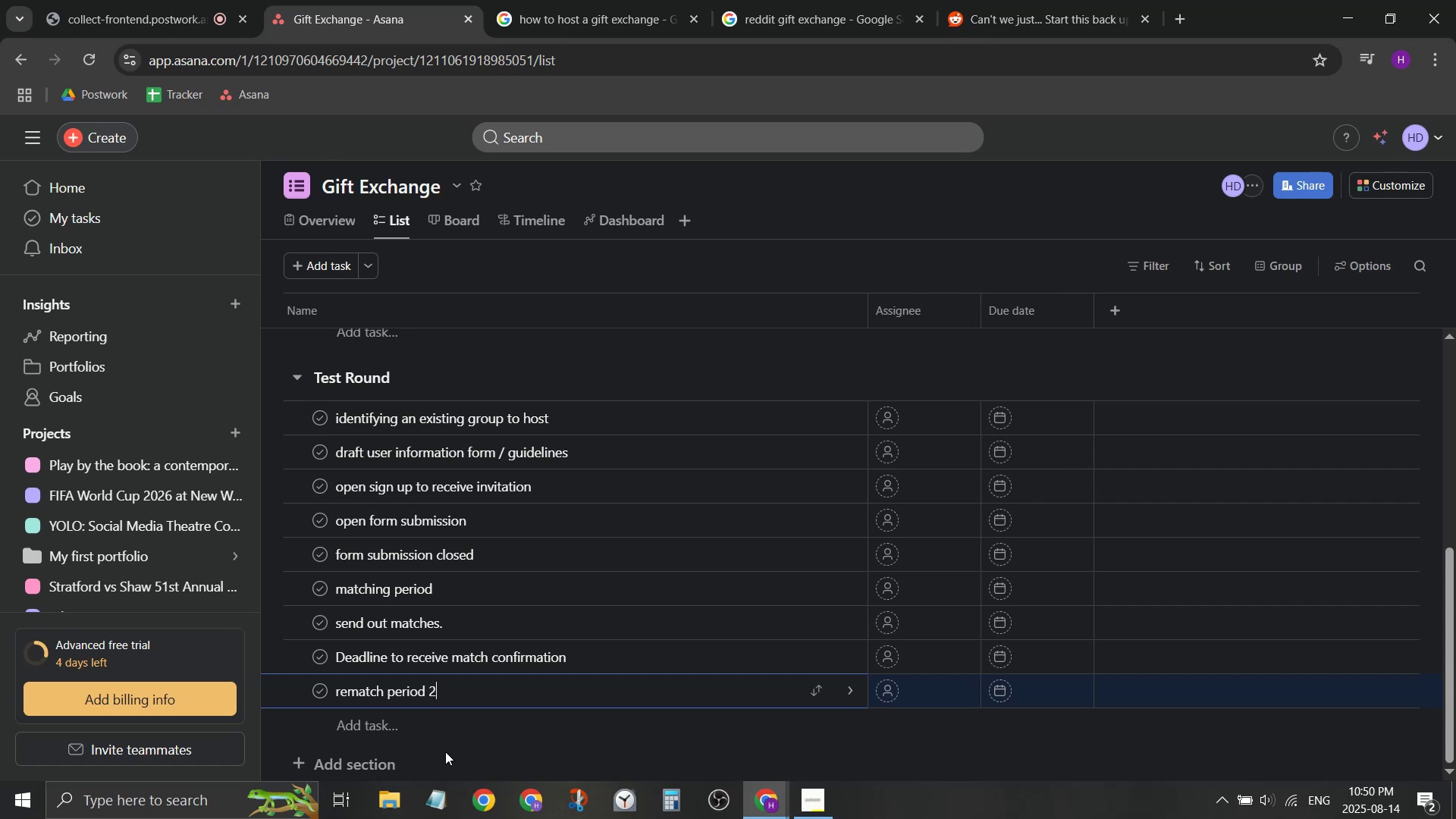 
key(Backspace)
 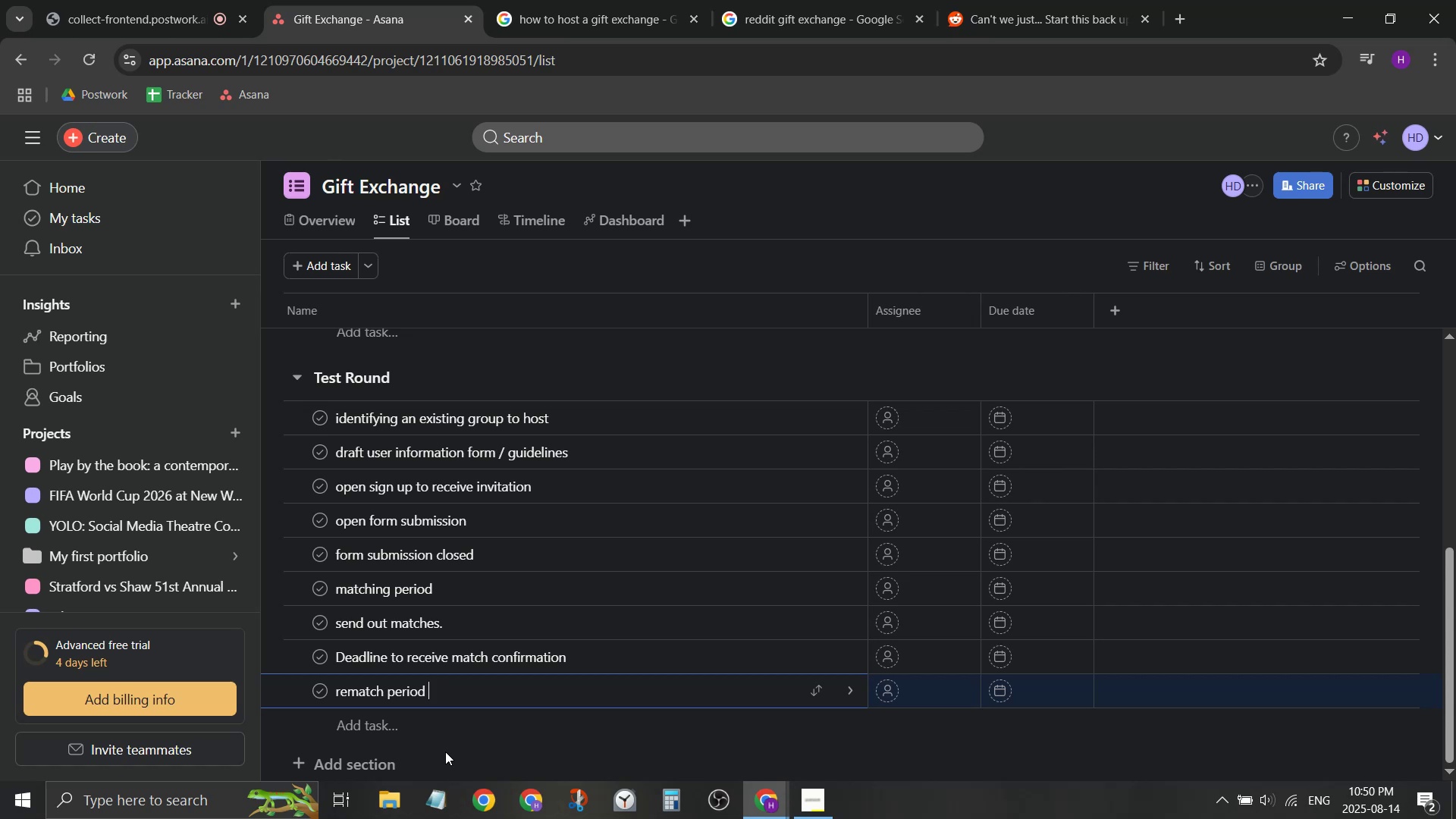 
key(Backspace)
 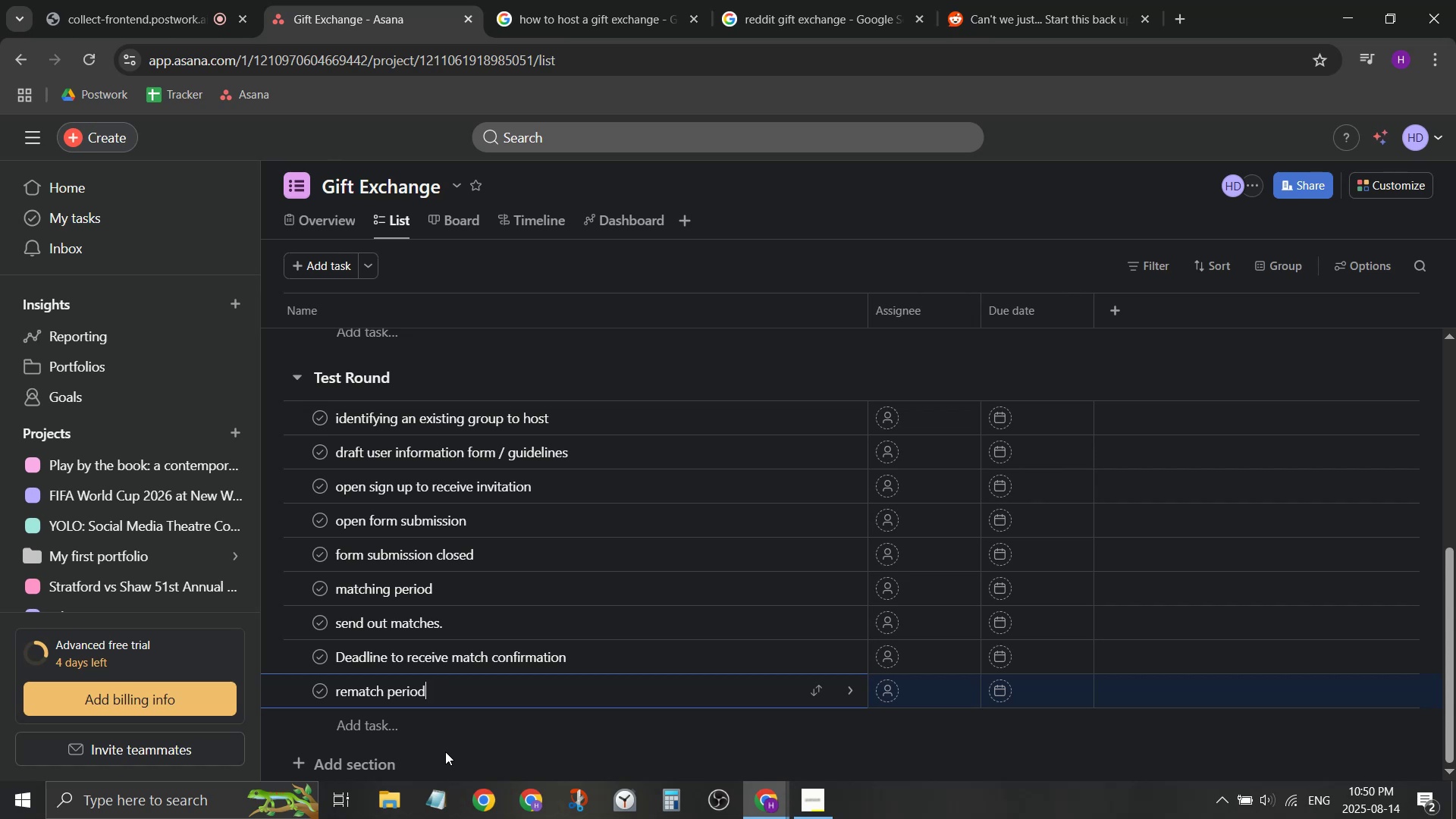 
key(Backspace)
 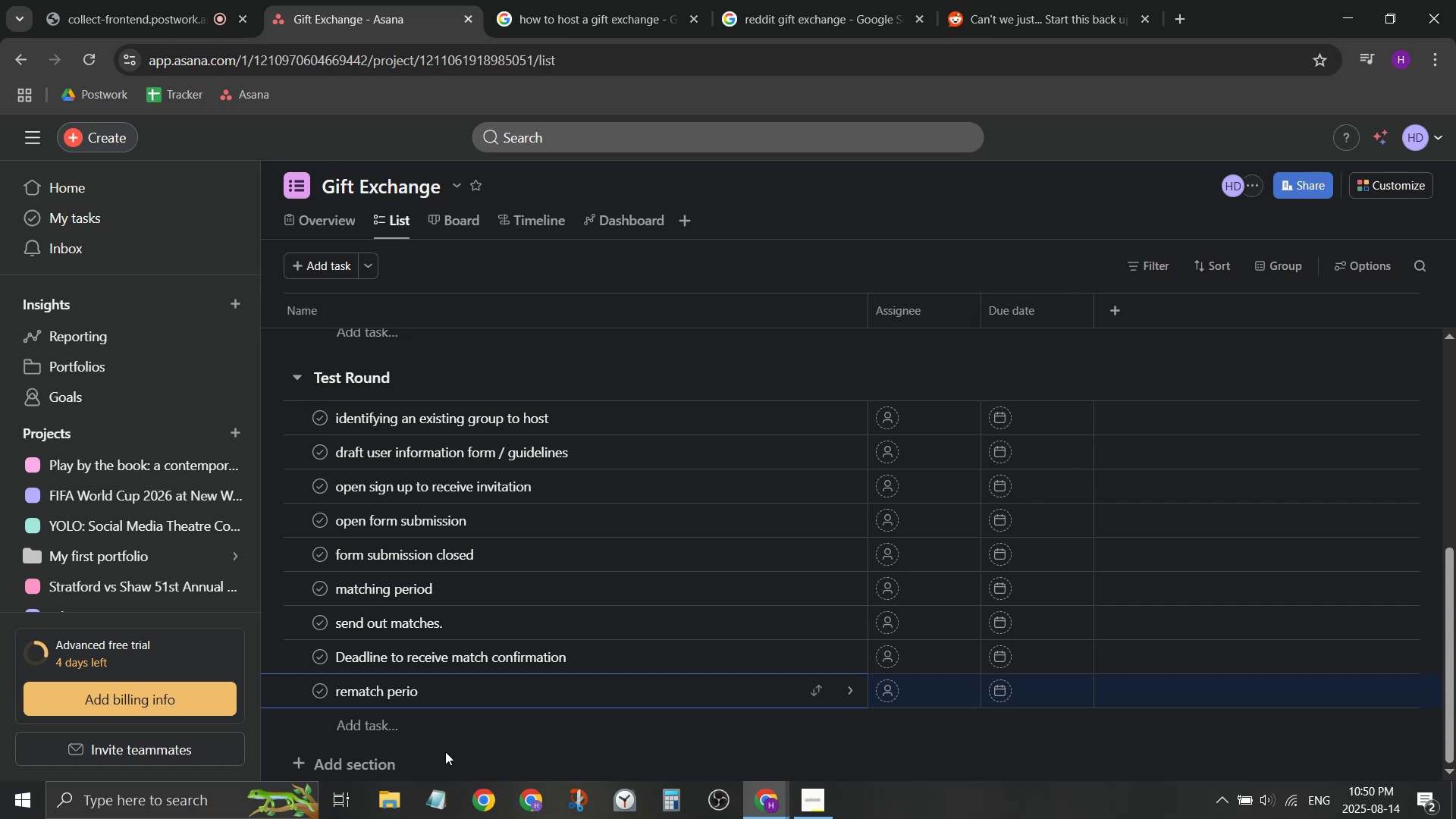 
key(Backspace)
 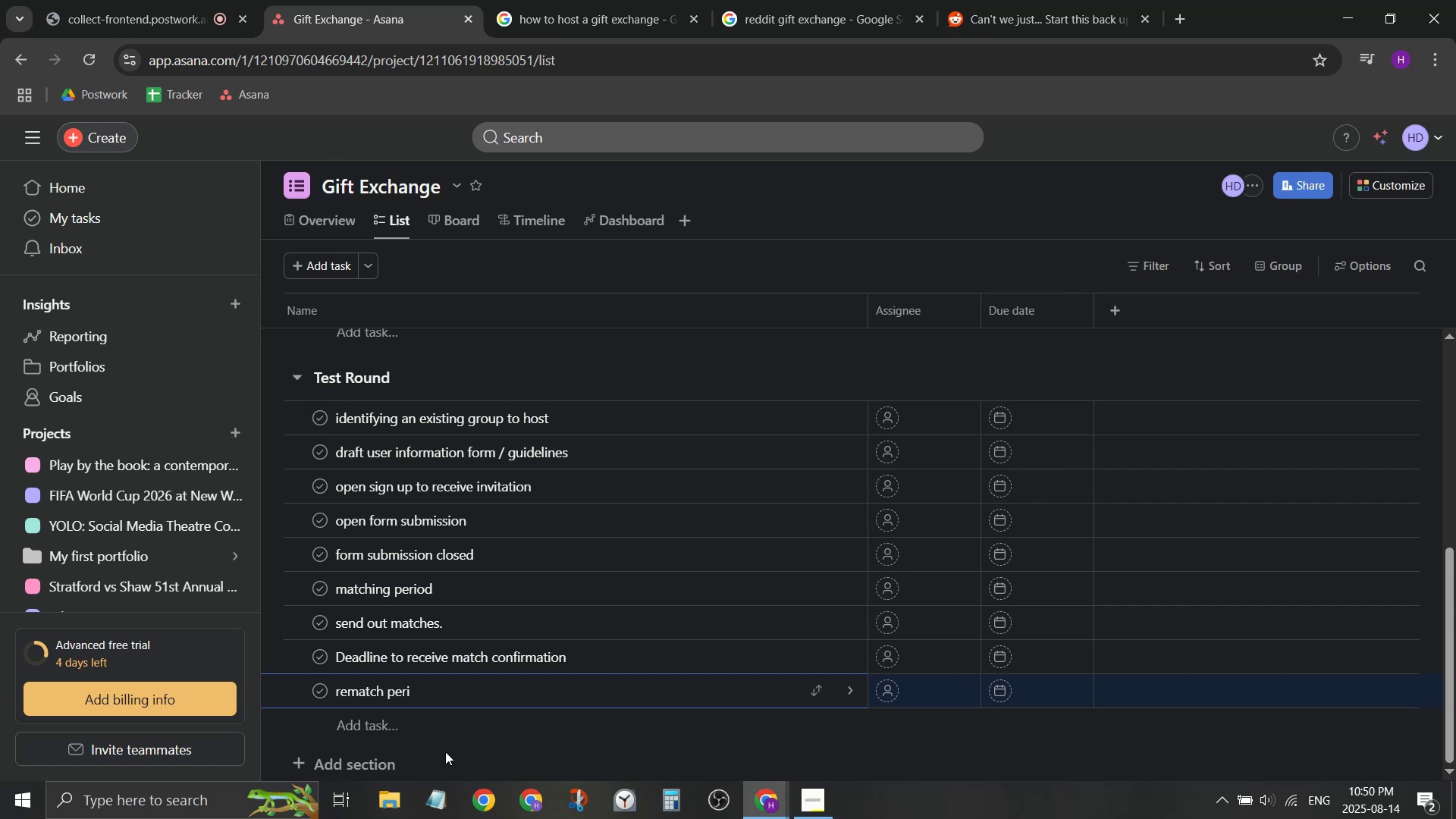 
key(Backspace)
 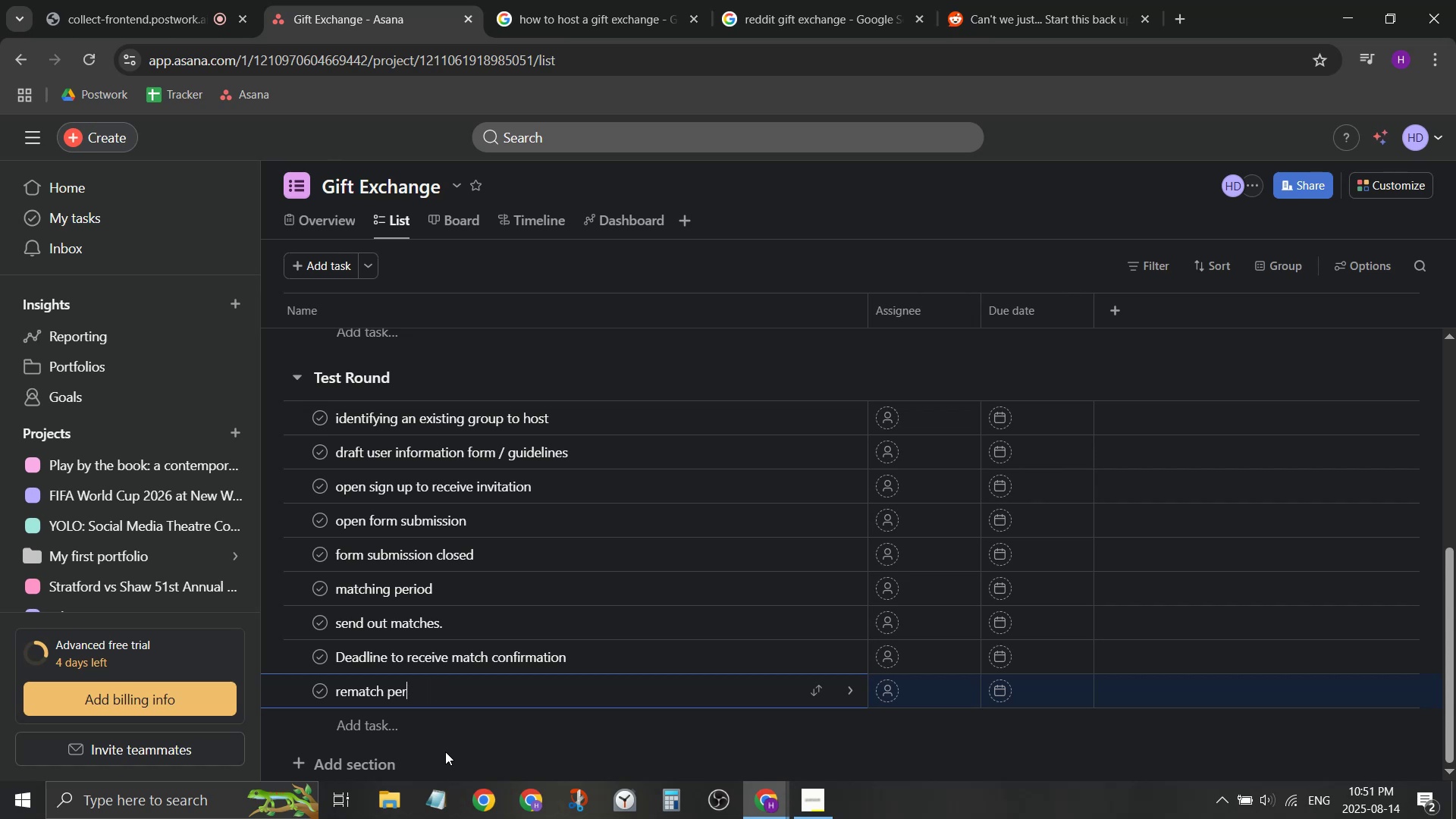 
key(Backspace)
 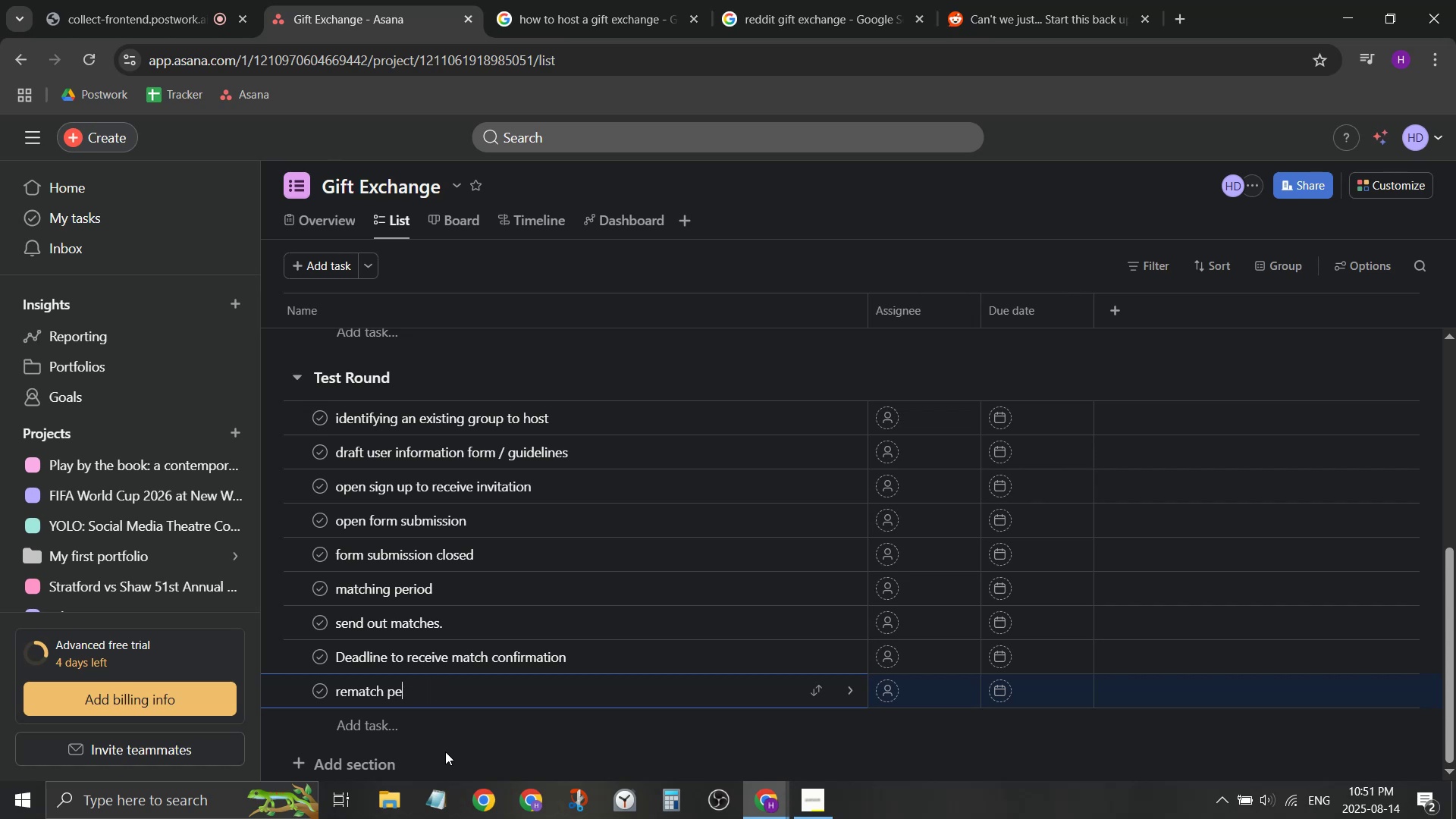 
key(Backspace)
 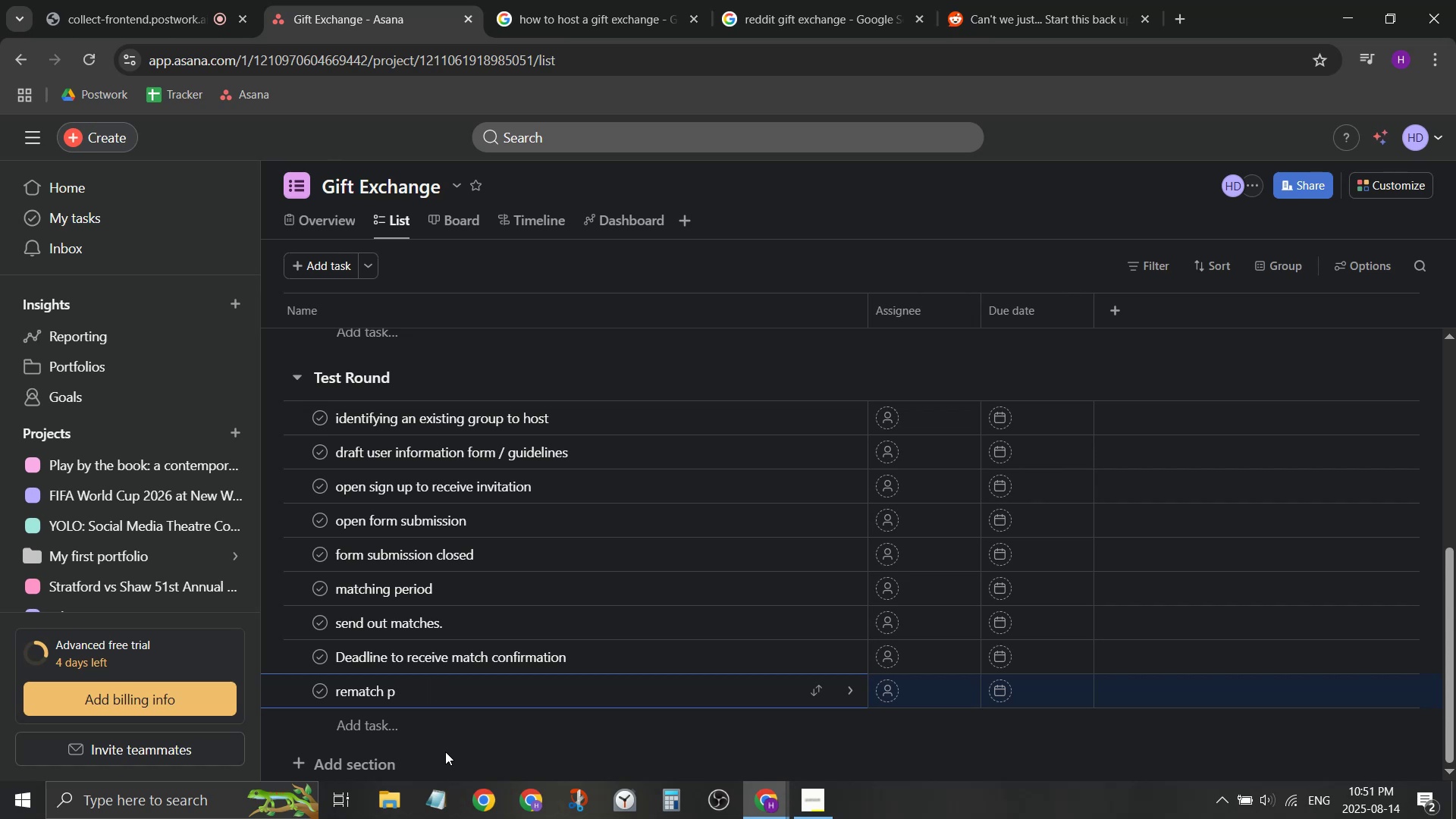 
key(Backspace)
 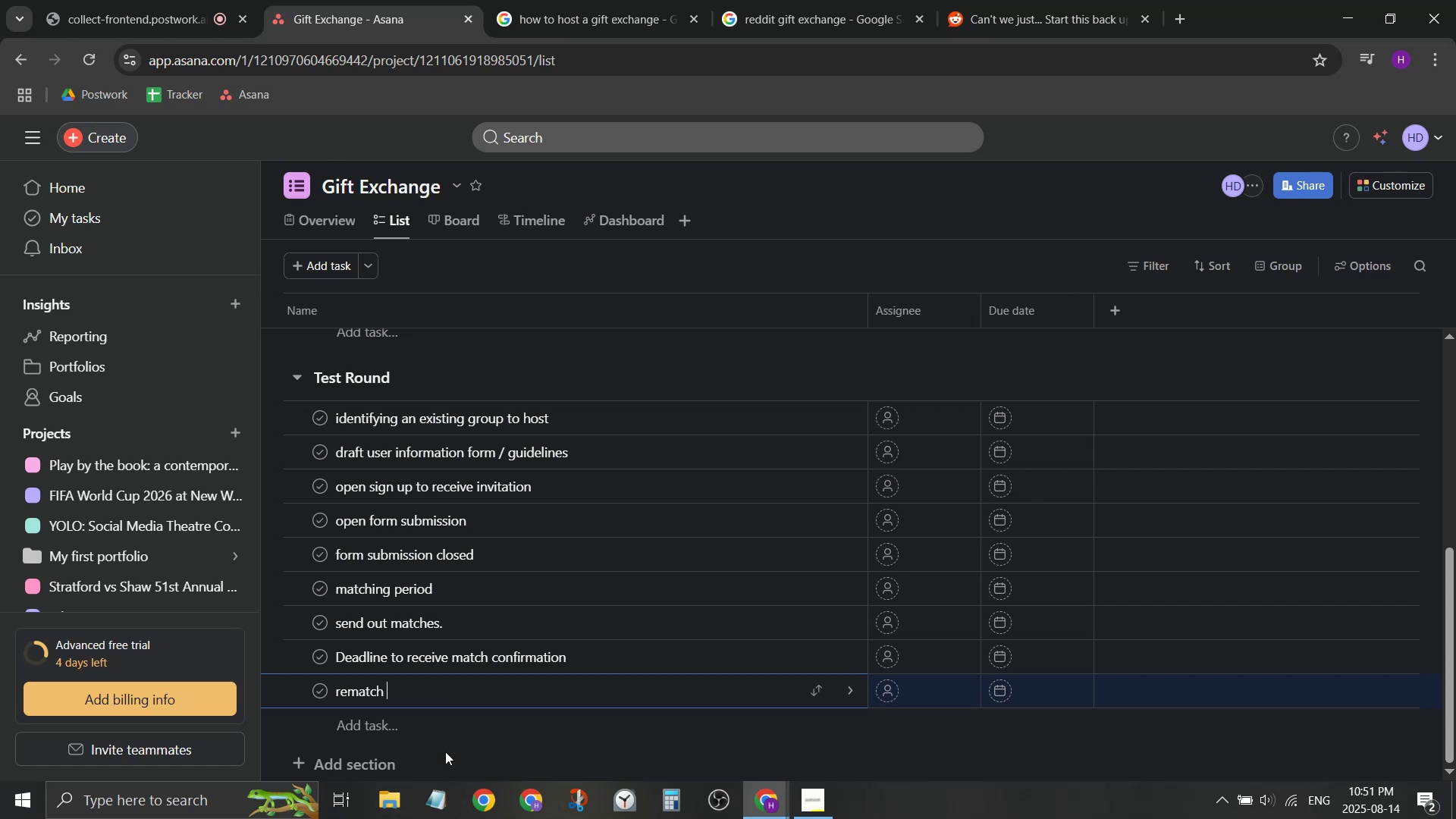 
hold_key(key=ControlRight, duration=0.83)
 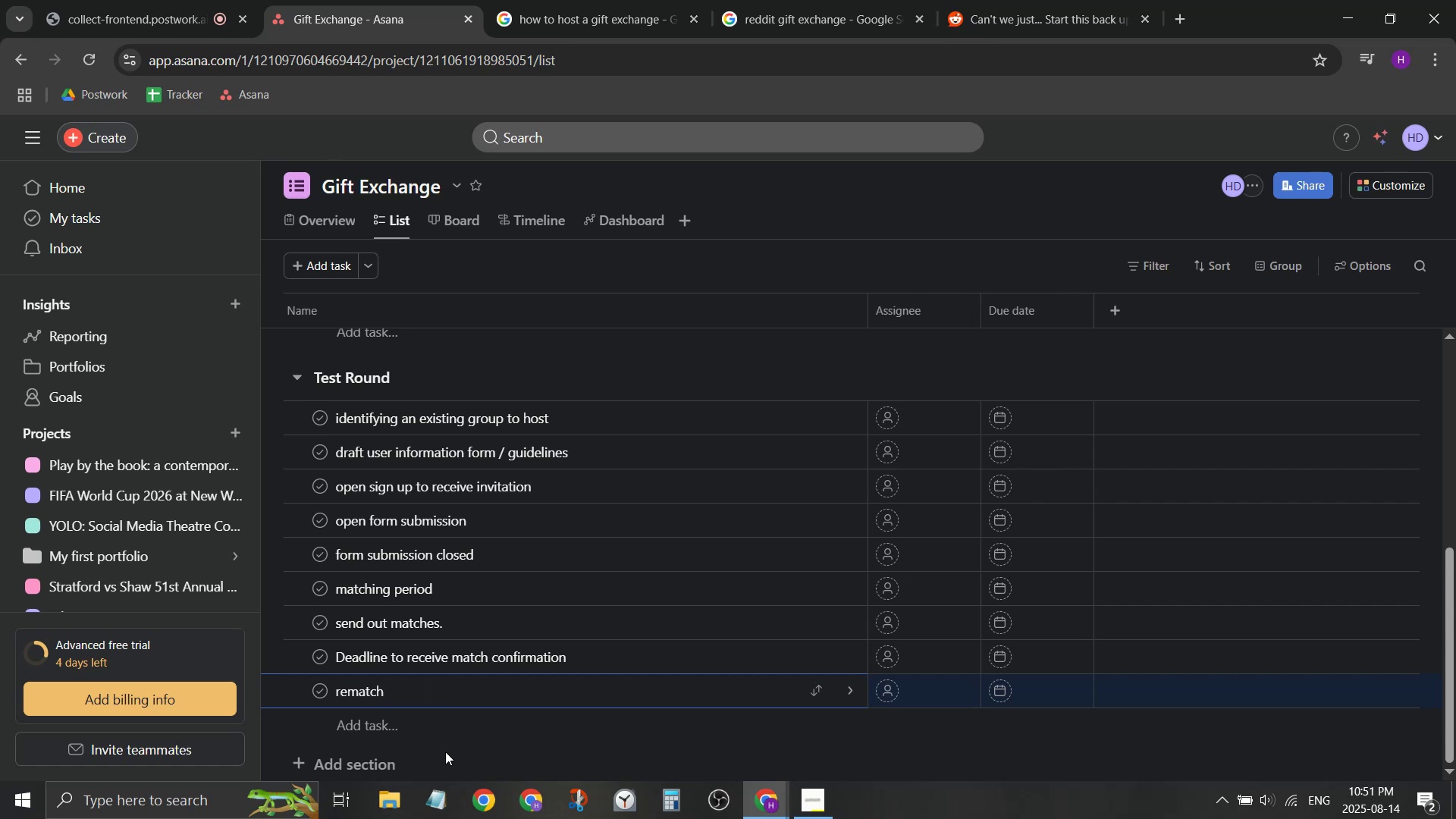 
hold_key(key=ArrowLeft, duration=0.74)
 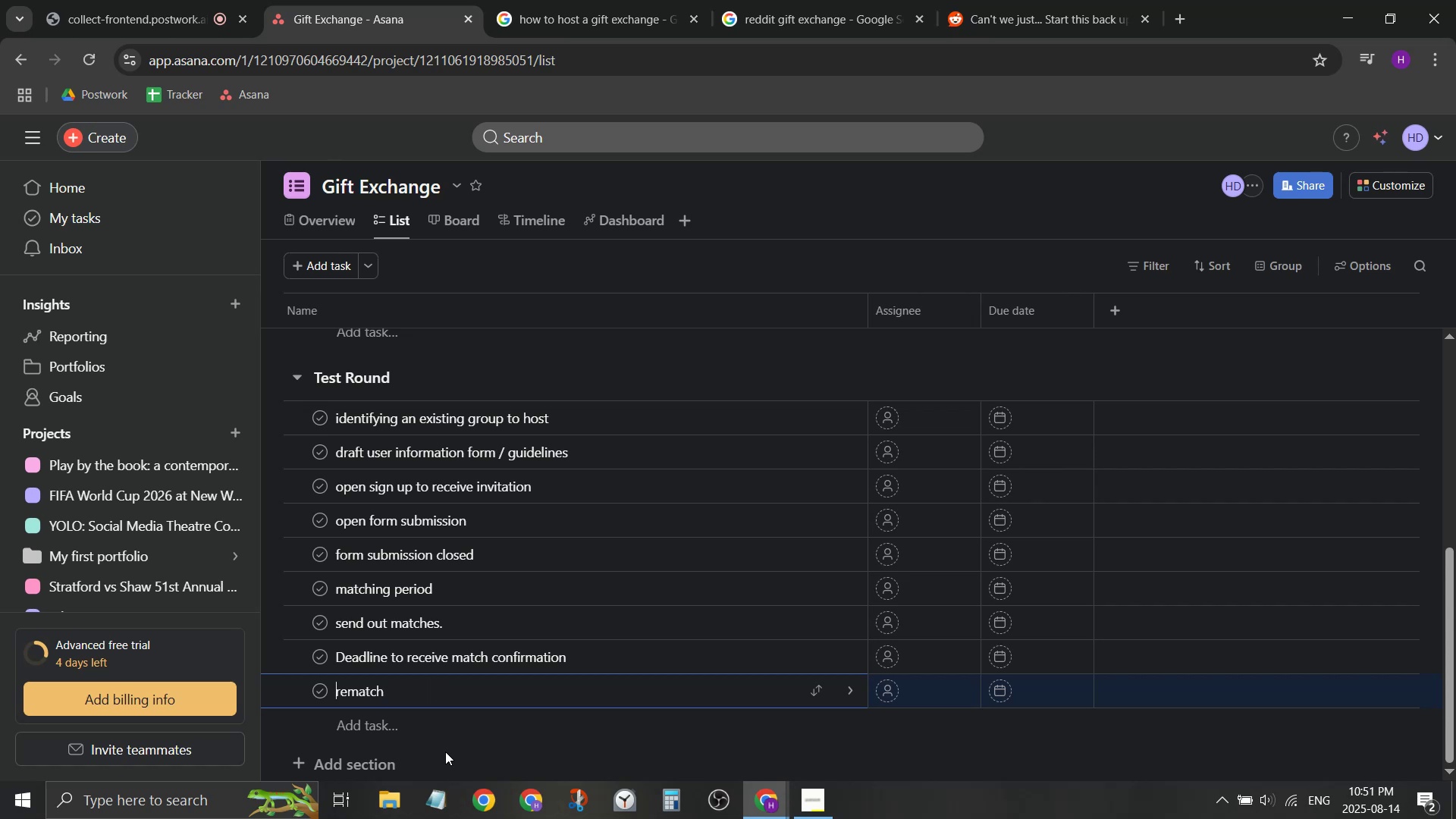 
type(sendou)
key(Backspace)
key(Backspace)
type( ou)
key(Backspace)
key(Backspace)
key(Backspace)
type( out )
 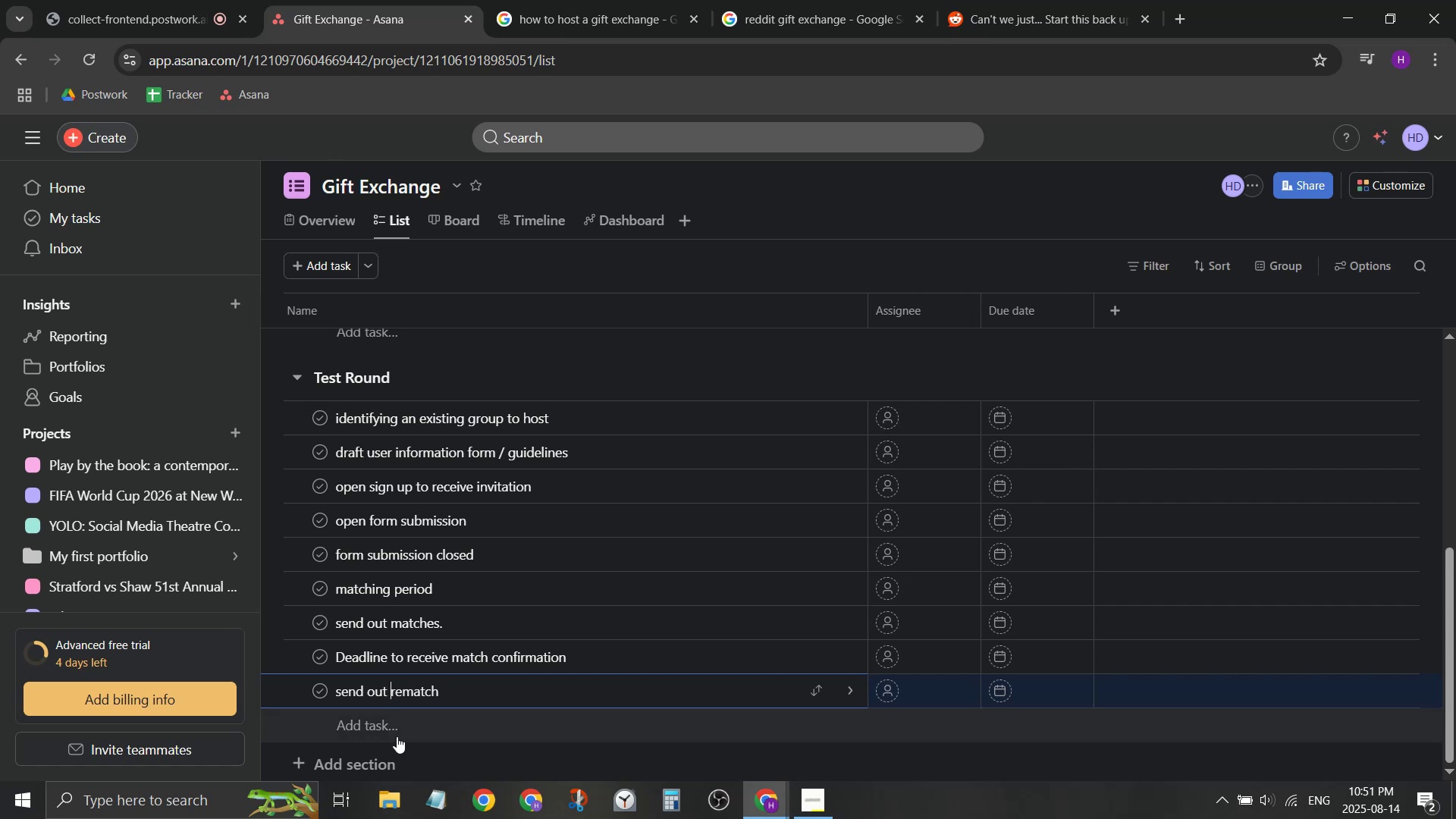 
left_click([369, 739])
 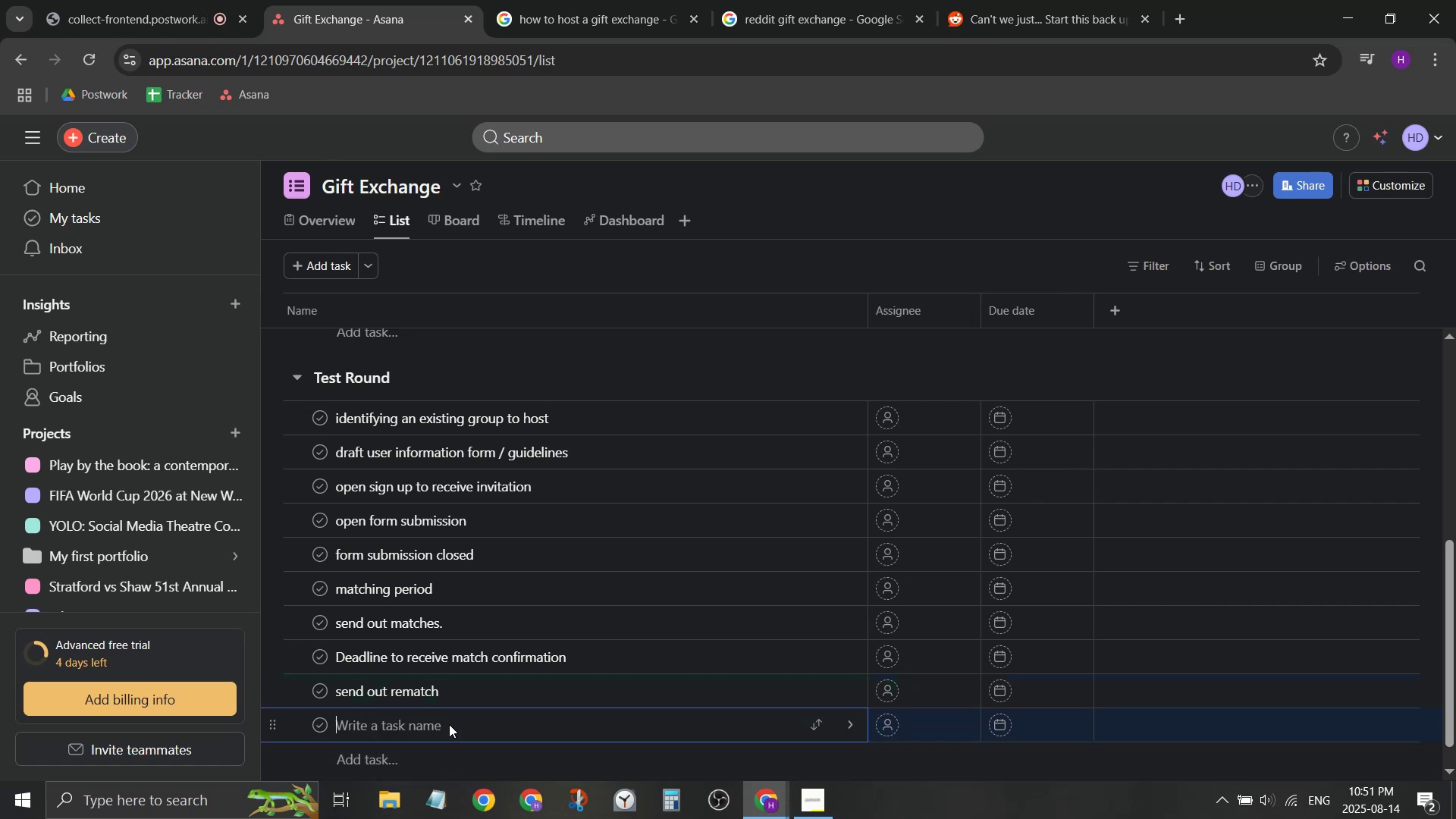 
type(Deadkn)
key(Backspace)
key(Backspace)
type(line to mail out )
key(Backspace)
key(Backspace)
type(confr)
key(Backspace)
type(irm mailout.)
 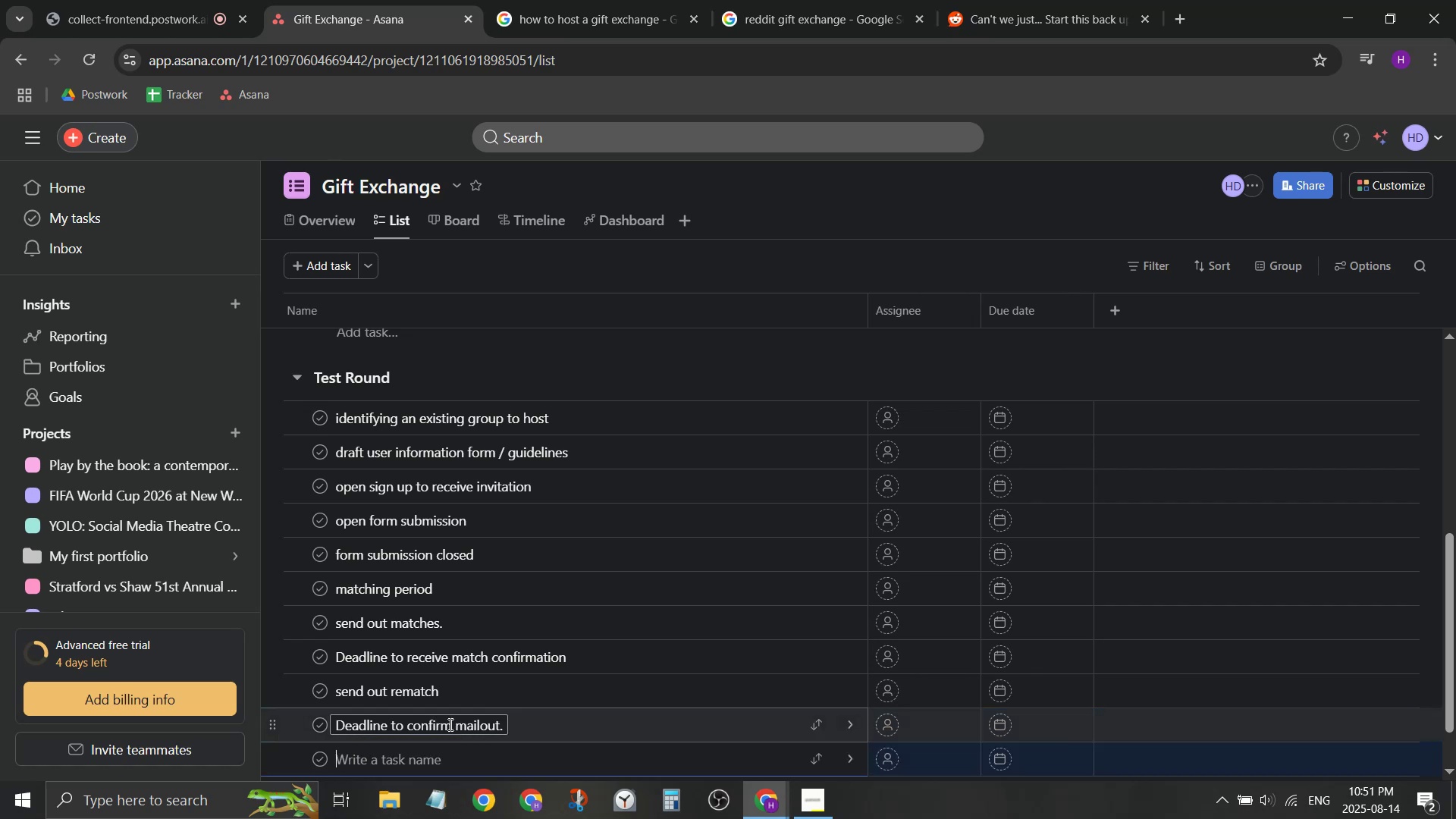 
key(Enter)
 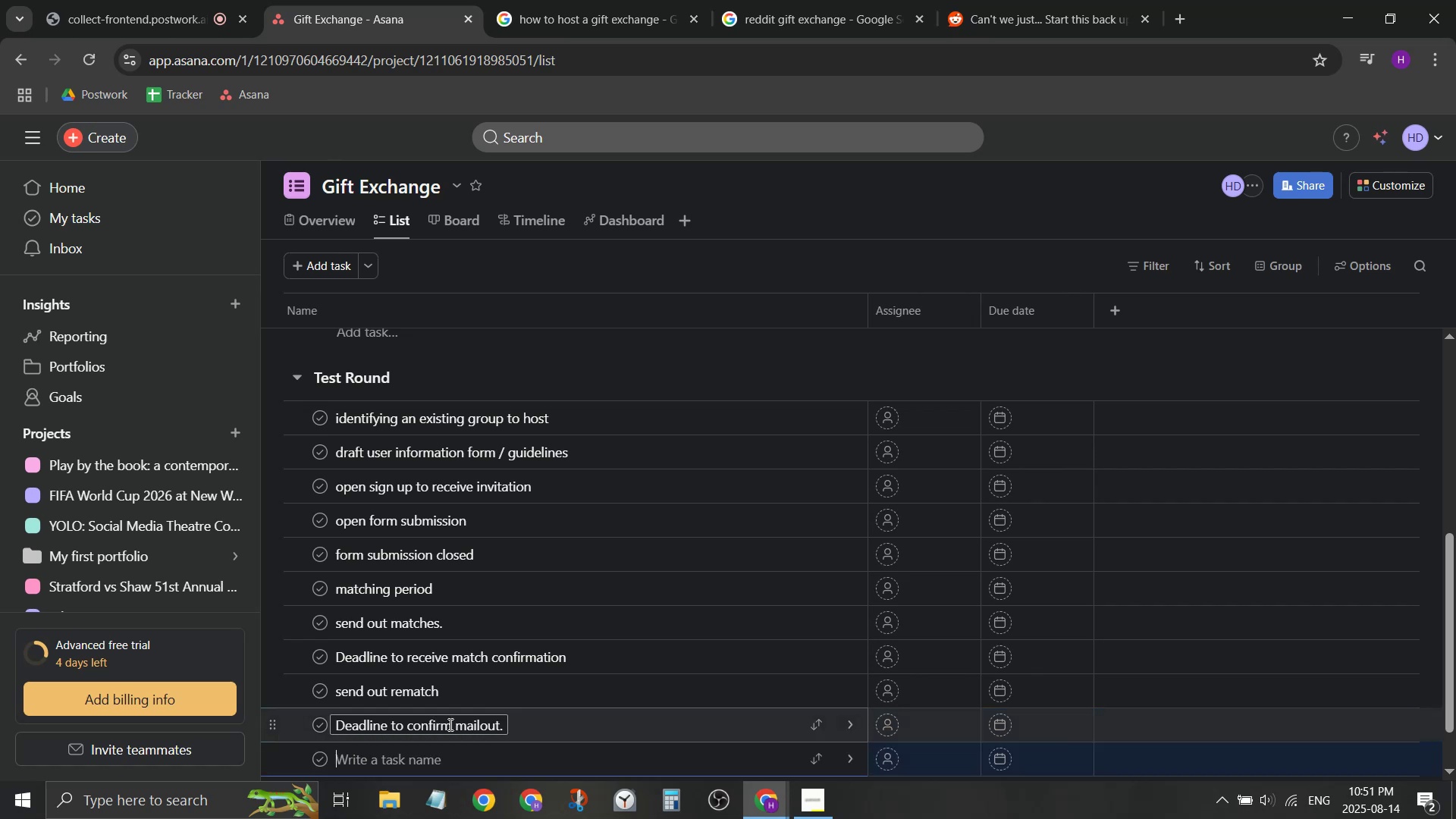 
type(Deadlinet)
key(Backspace)
type( to )
 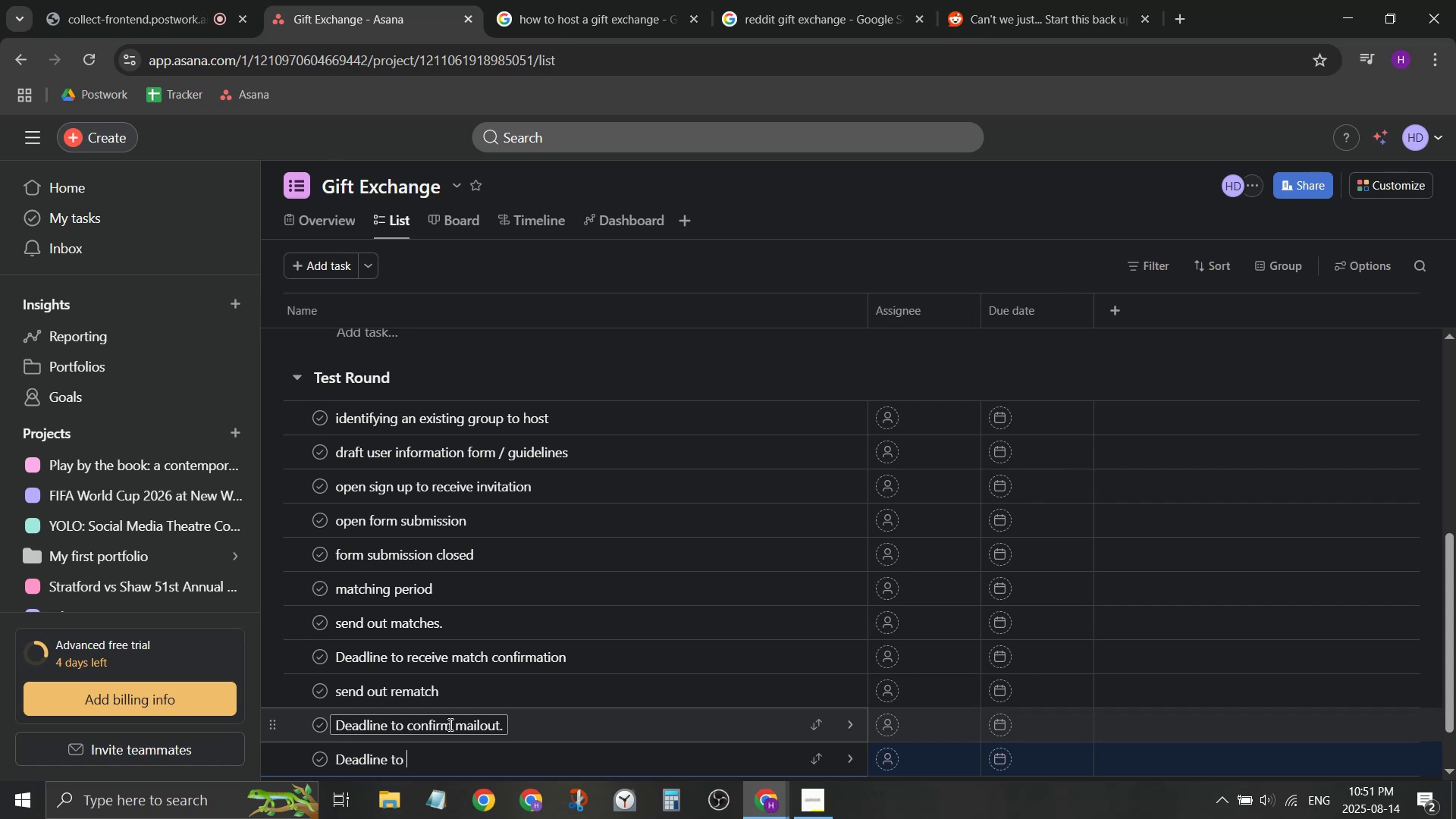 
type(confir)
key(Backspace)
key(Backspace)
type(irm rec)
key(Backspace)
key(Backspace)
key(Backspace)
type( gift receipt)
 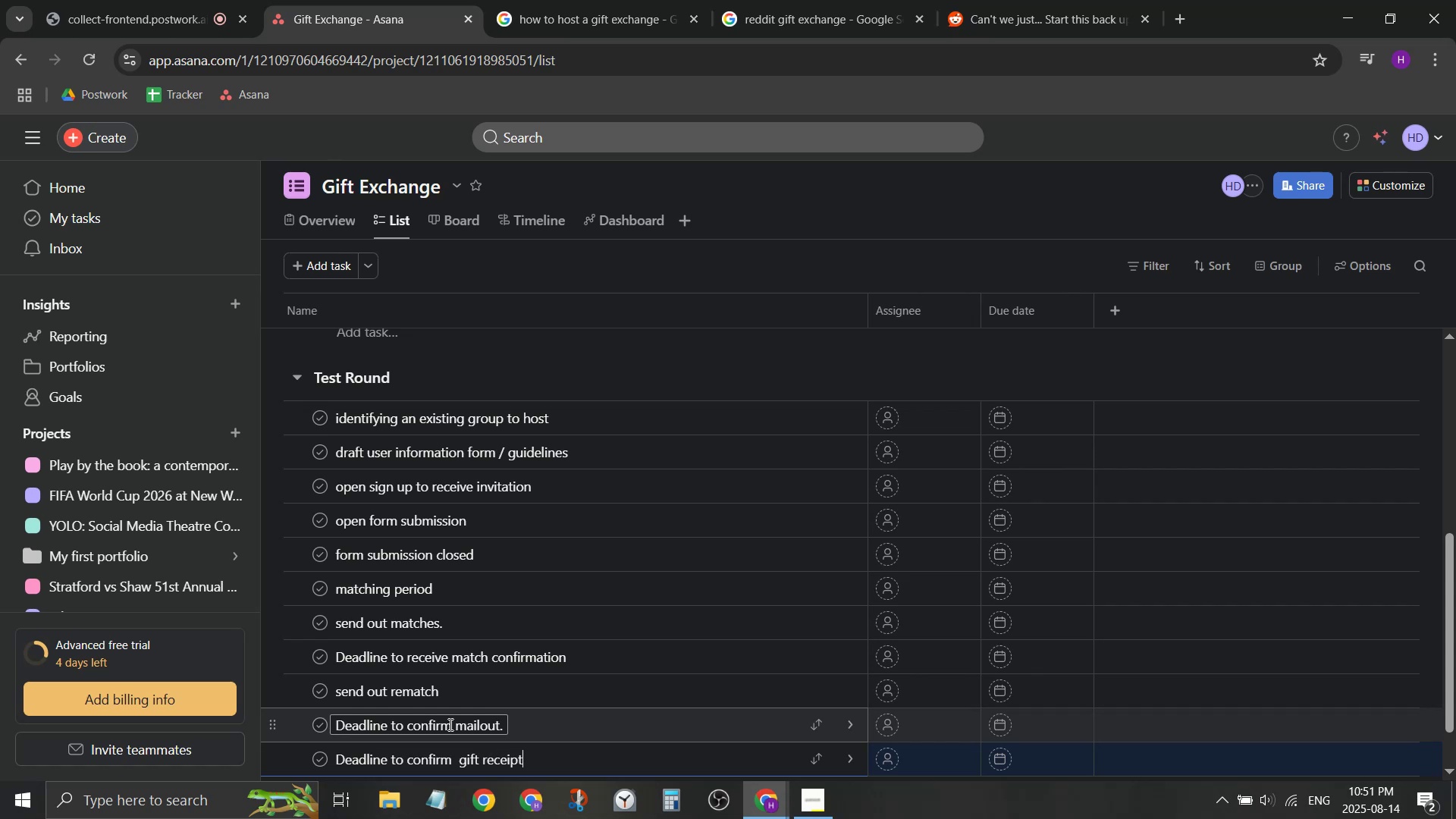 
key(Enter)
 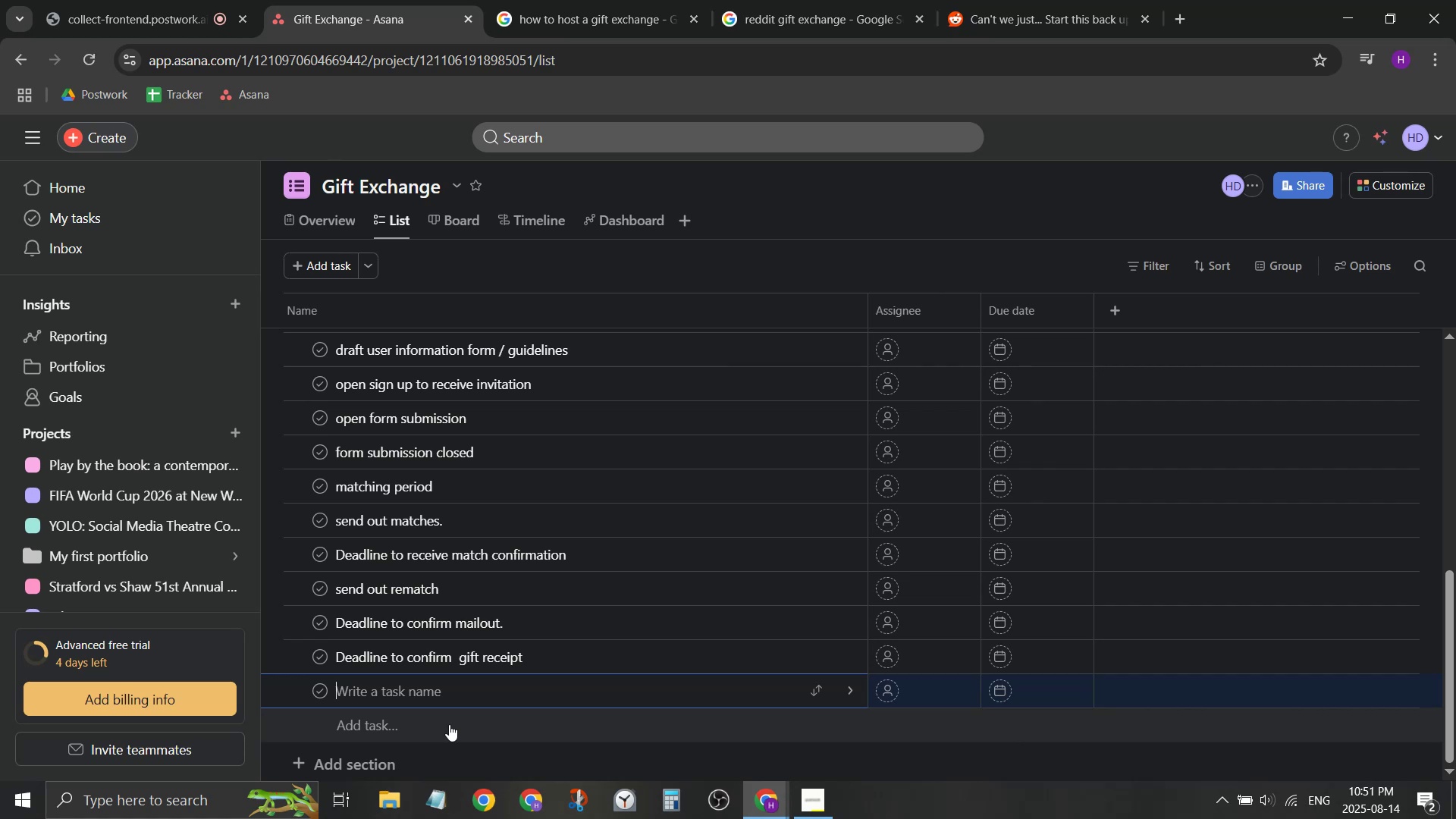 
type(Draft feedback form)
 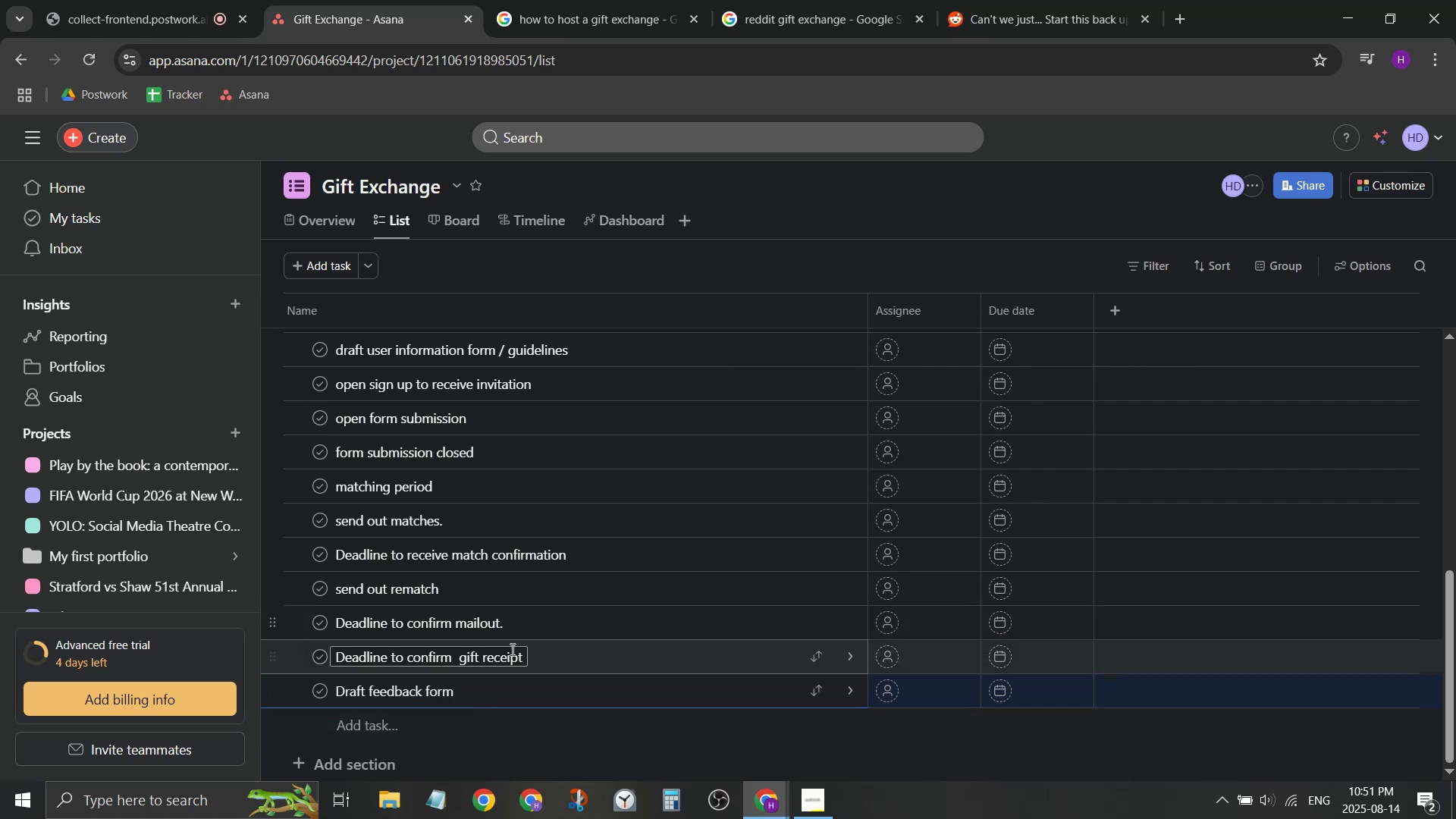 
left_click([456, 661])
 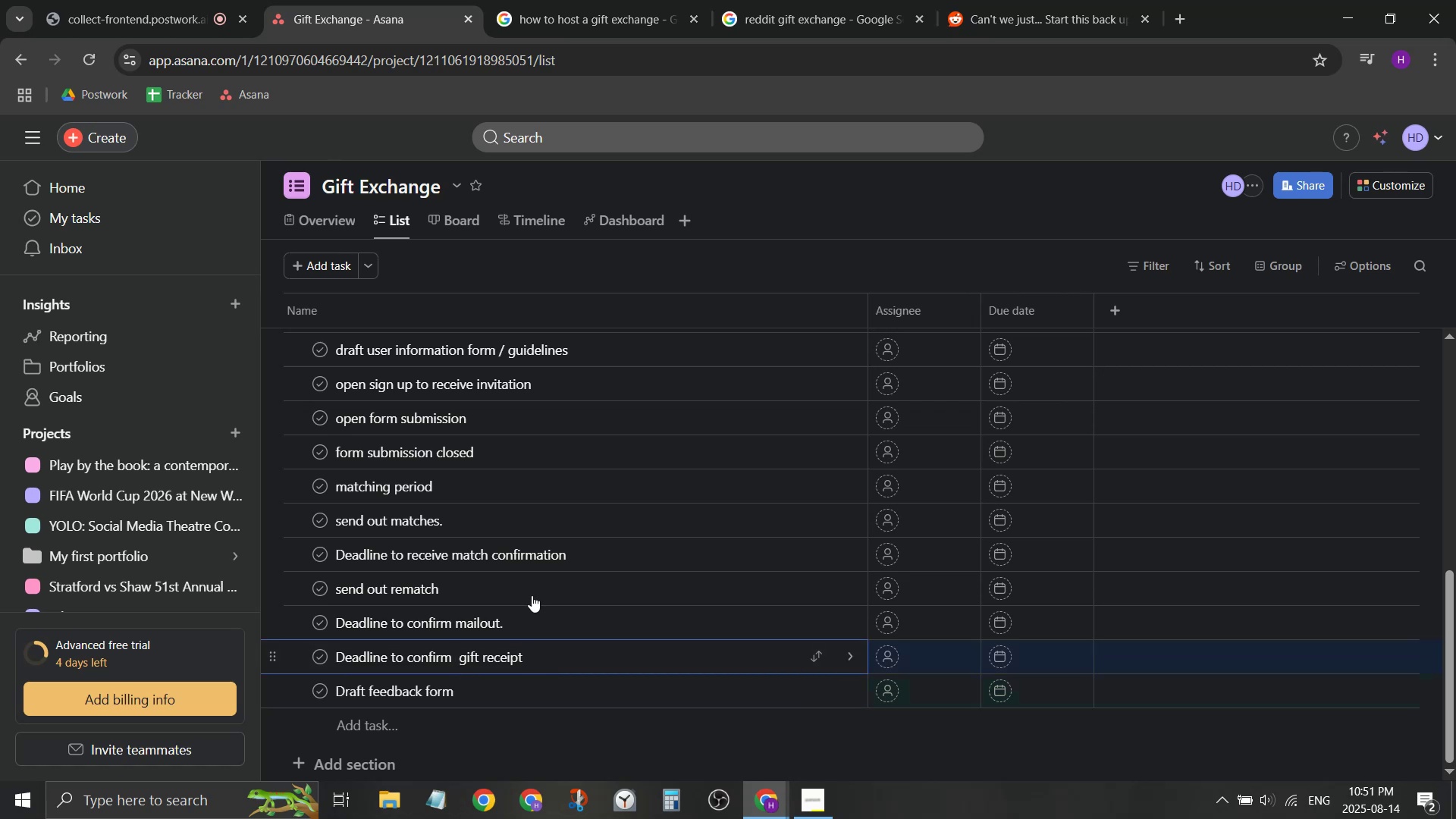 
key(Backspace)
 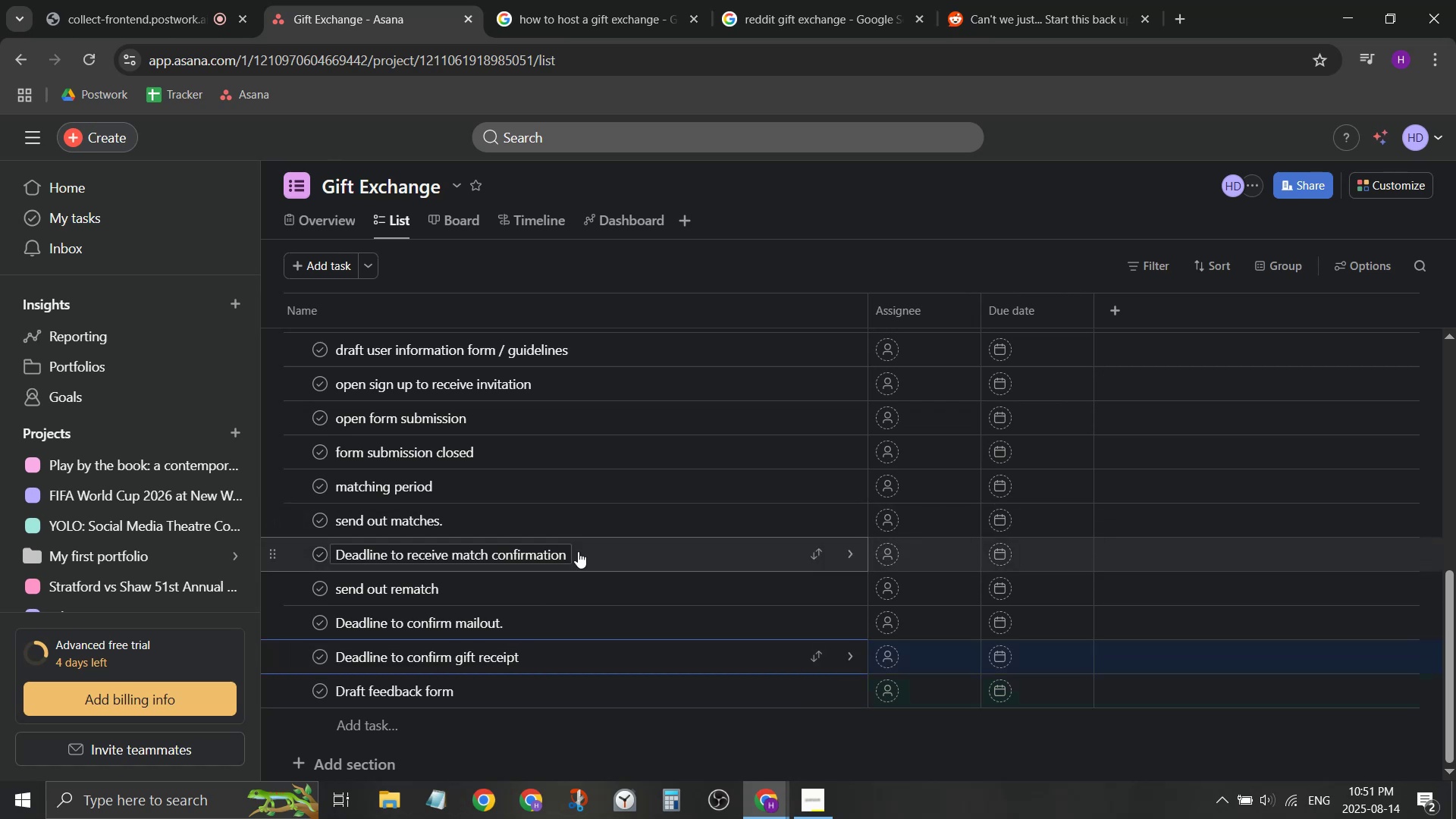 
mouse_move([518, 581])
 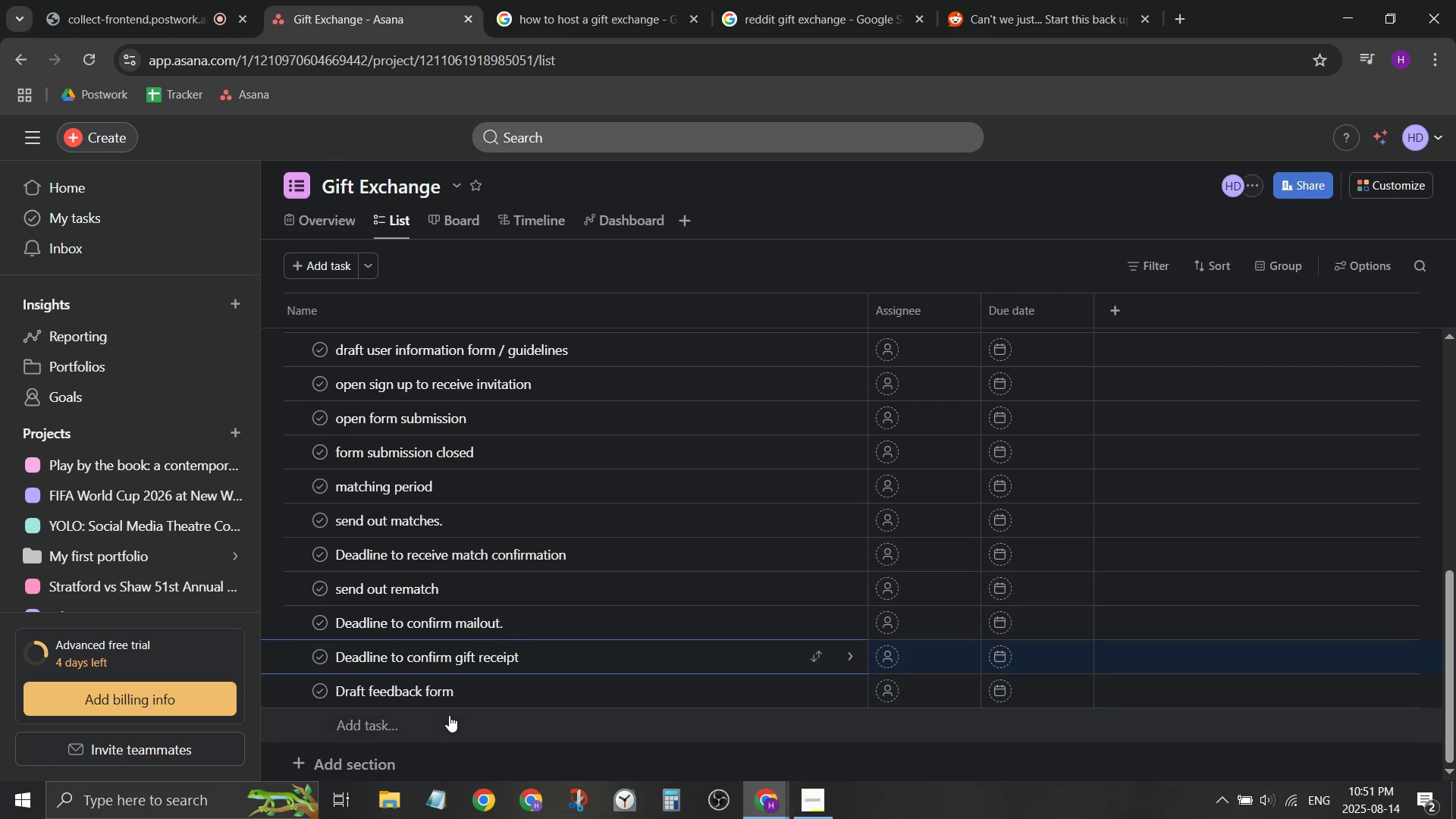 
left_click([449, 716])
 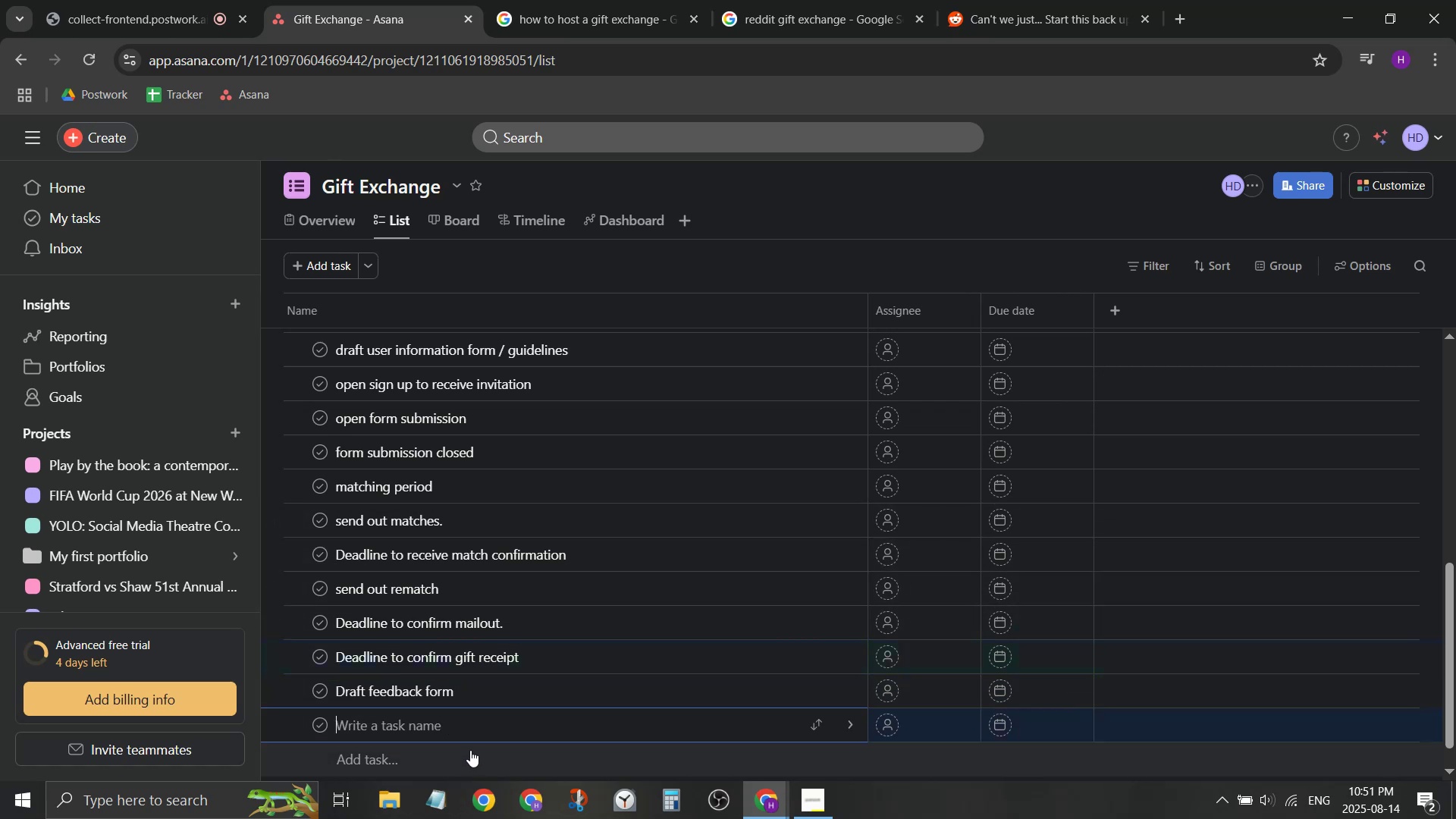 
type(send out feedback form.)
 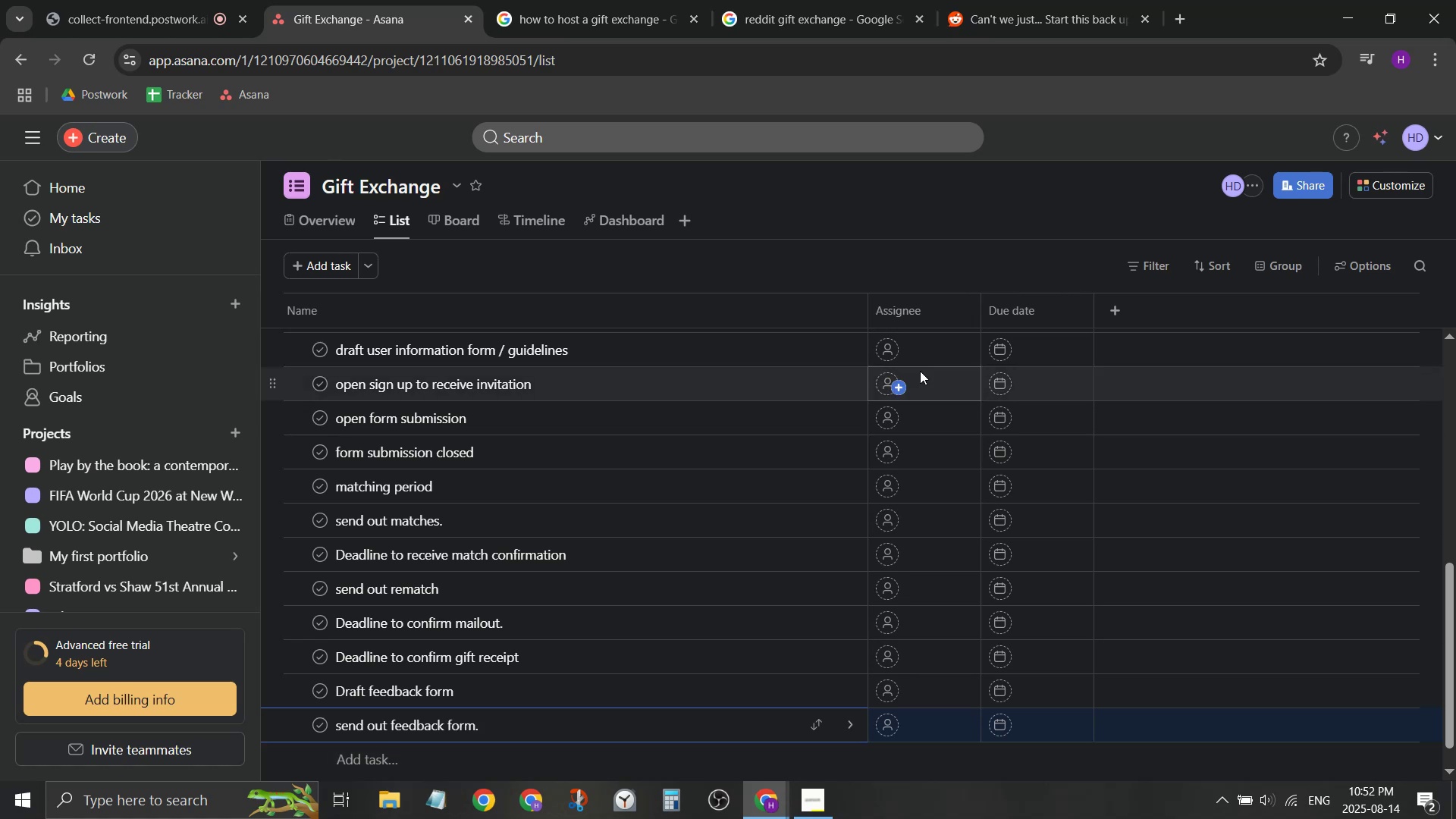 
scroll: coordinate [927, 367], scroll_direction: up, amount: 1.0
 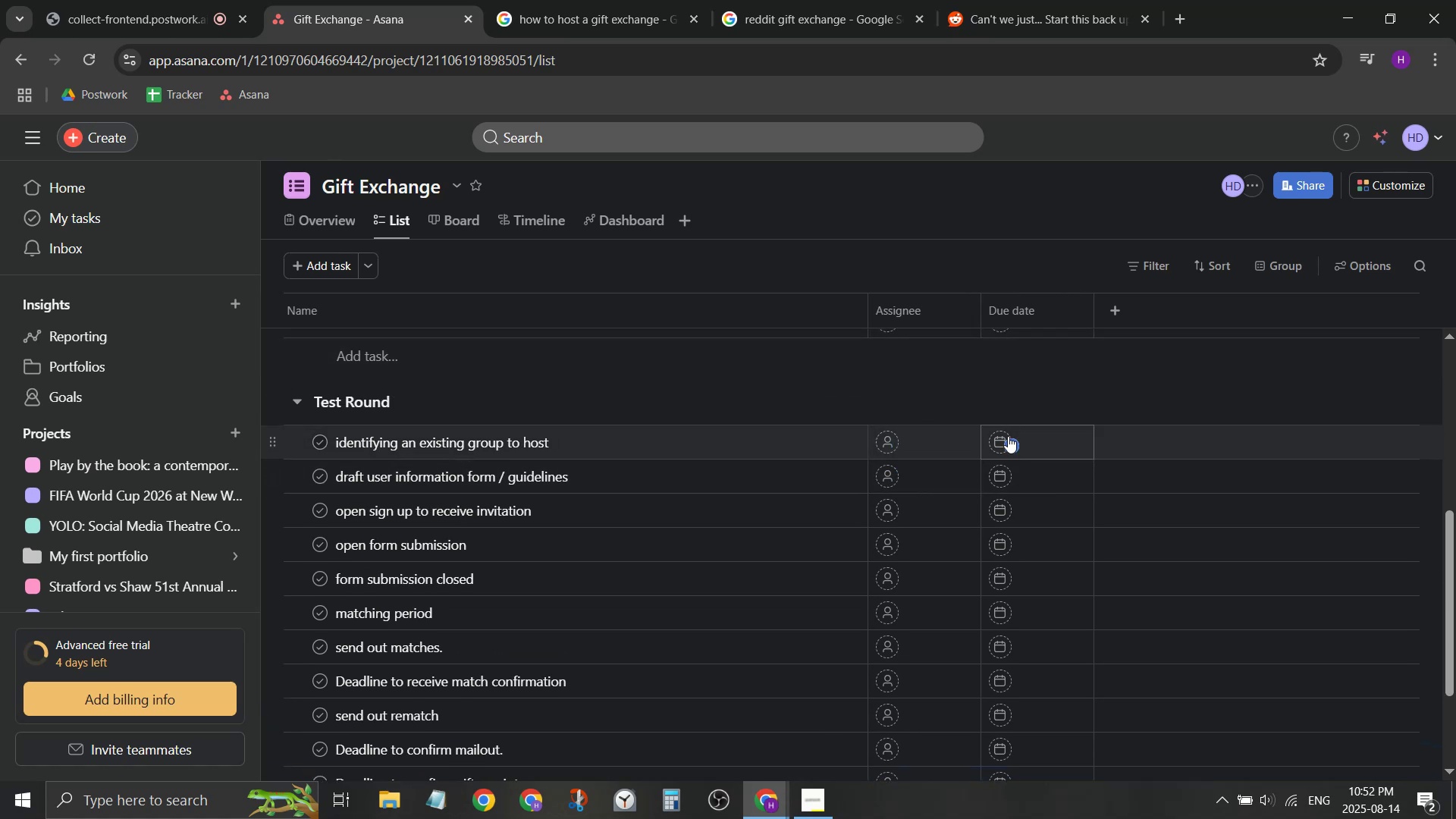 
left_click([1008, 436])
 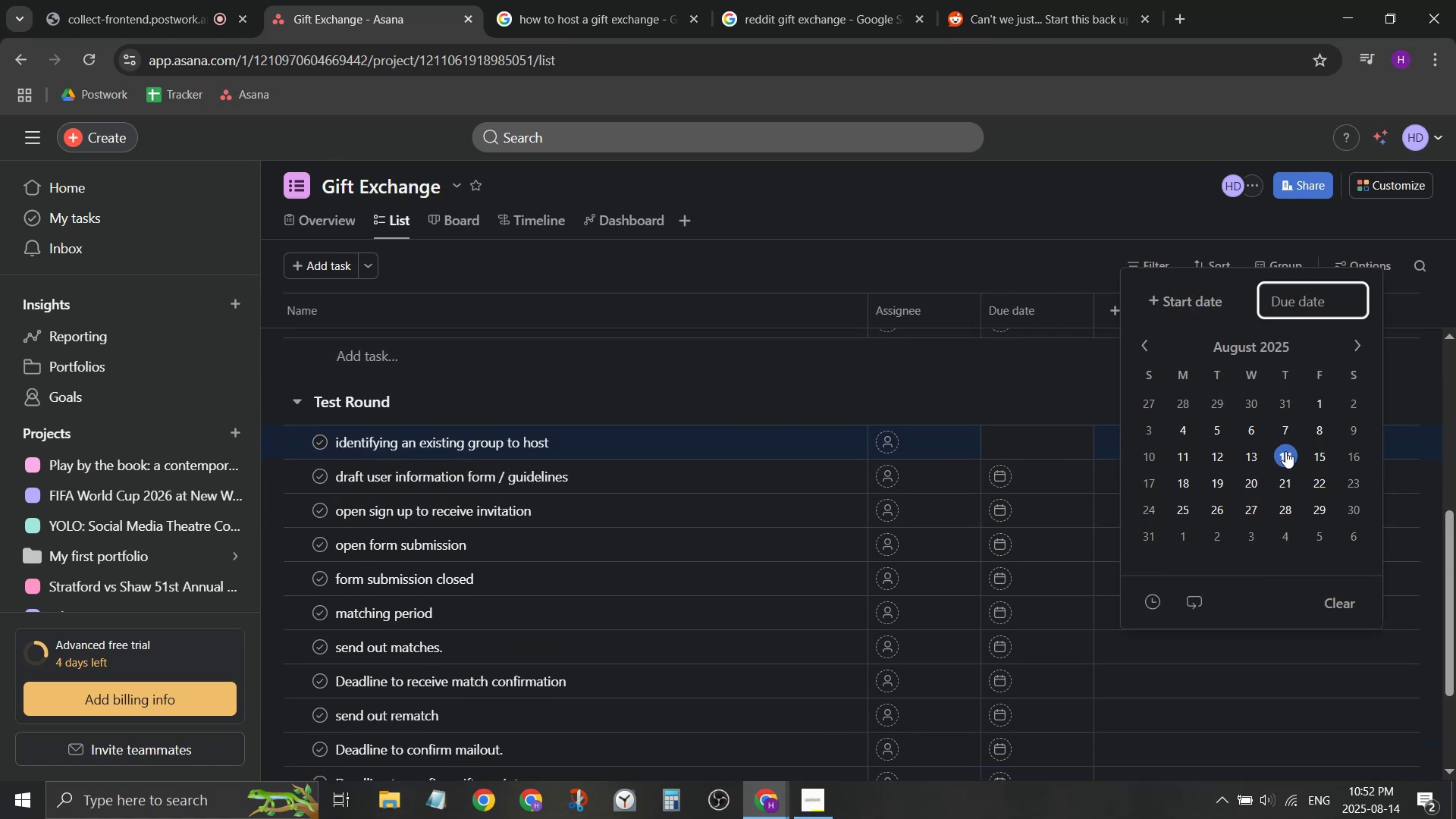 
wait(5.45)
 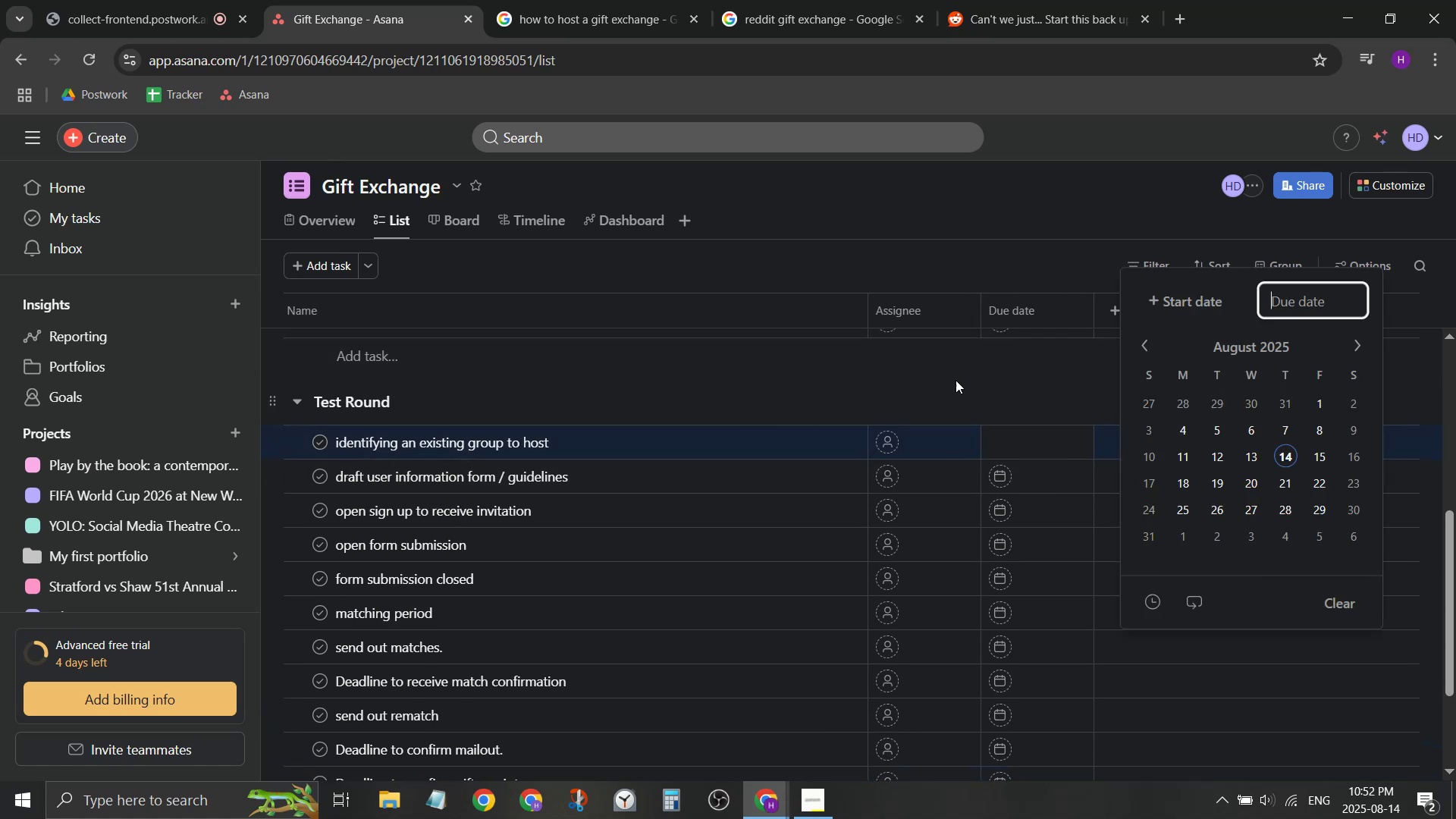 
left_click([1312, 455])
 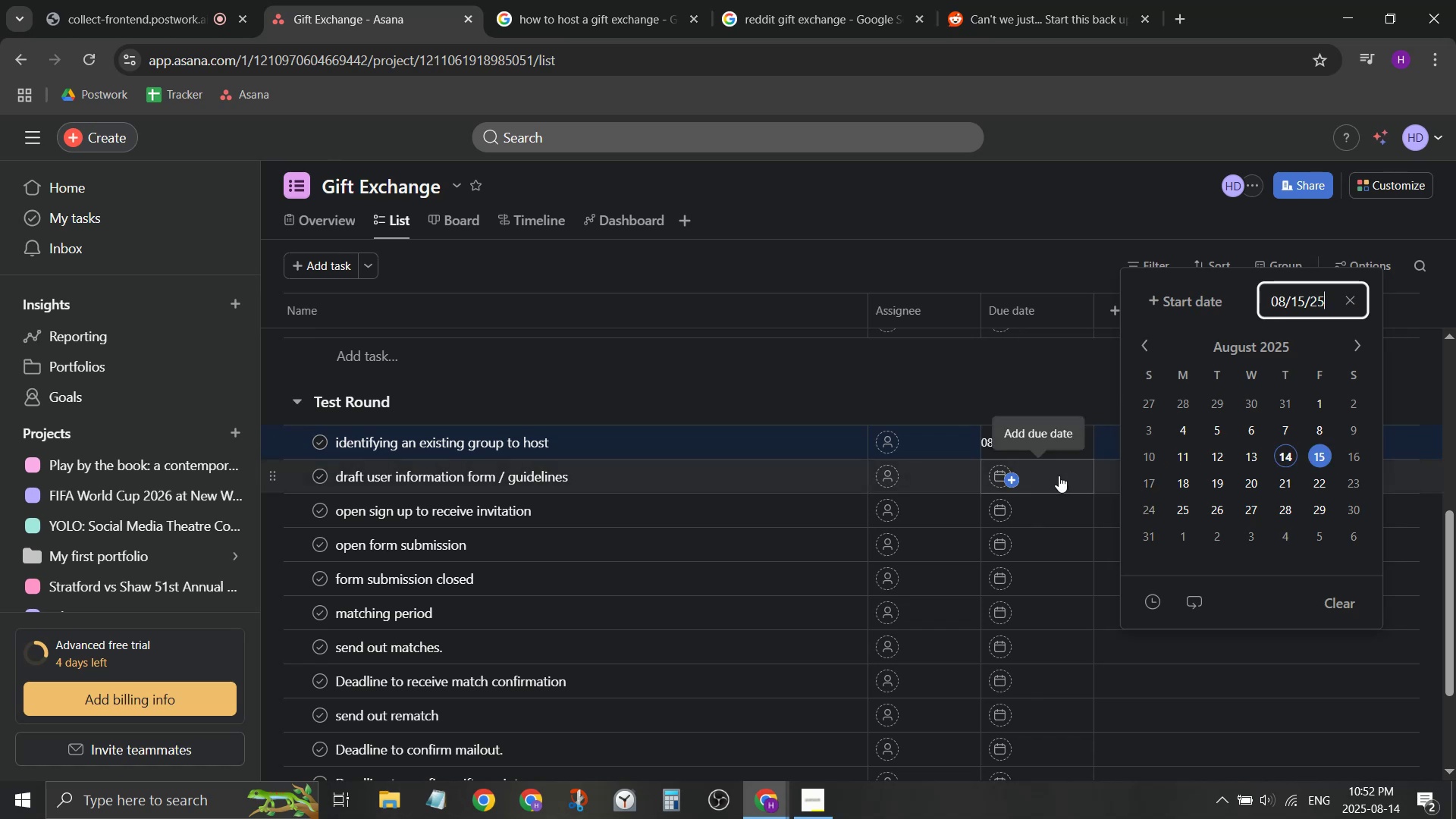 
left_click([1040, 478])
 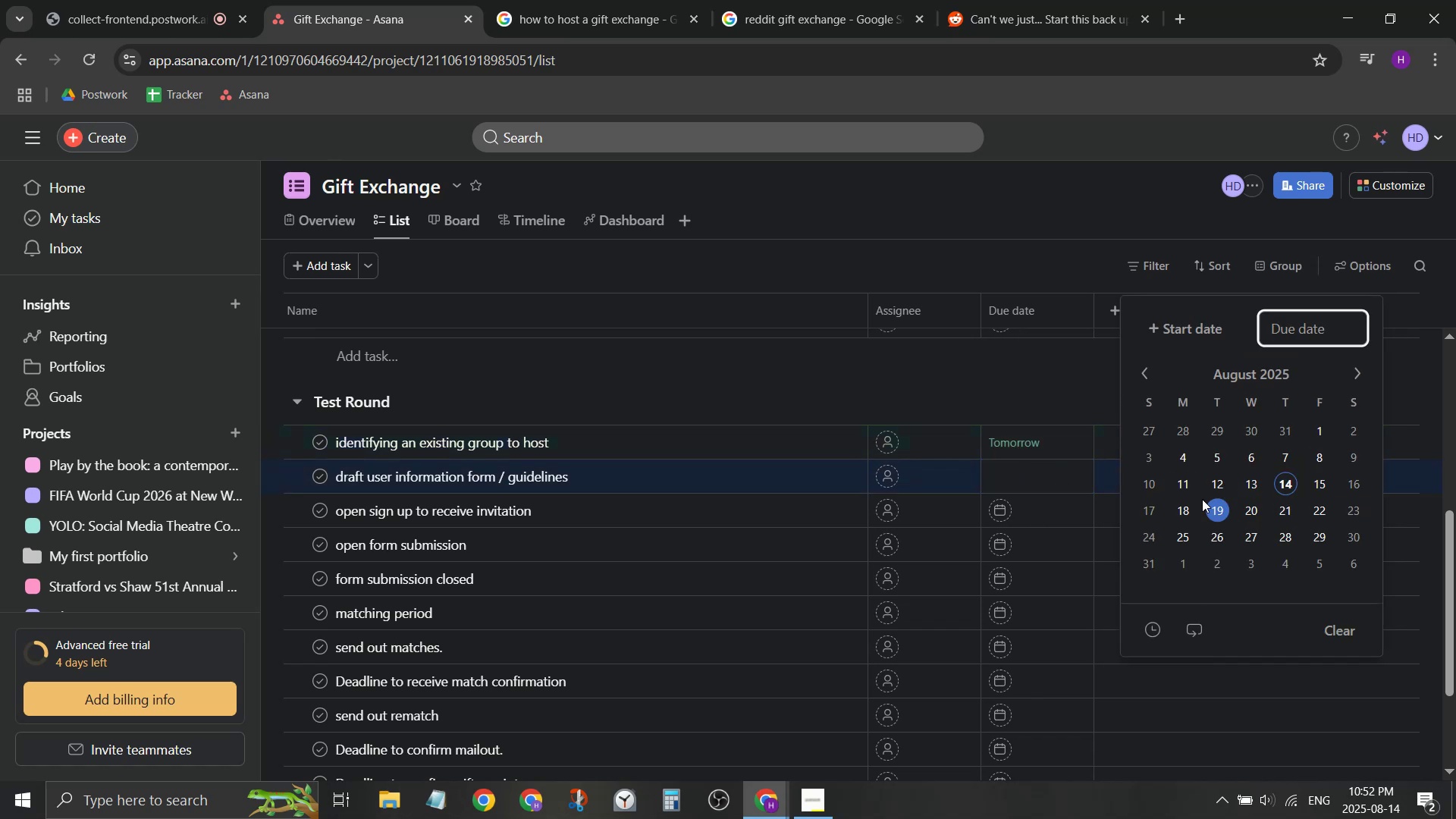 
left_click([1244, 508])
 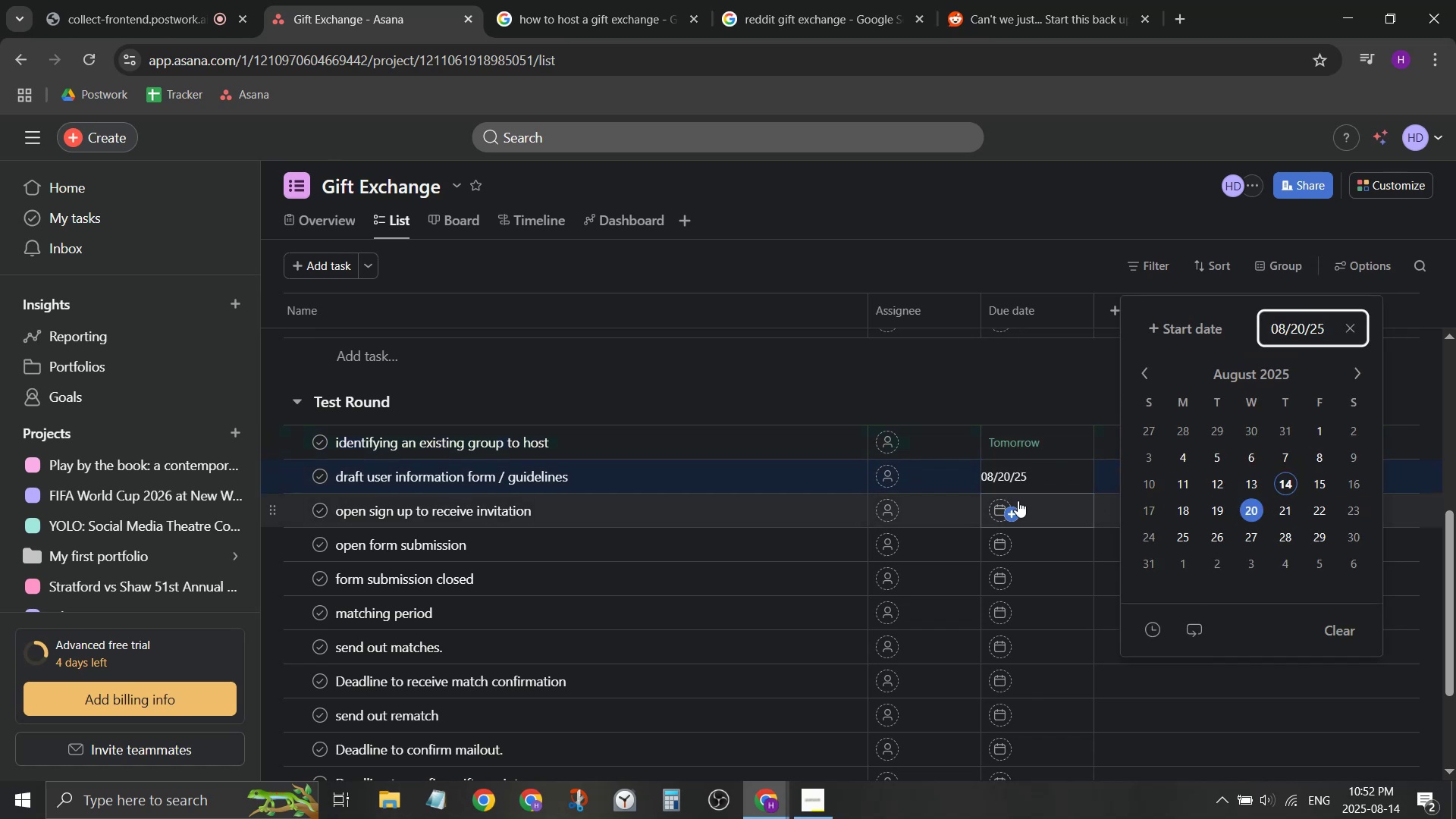 
left_click([1010, 502])
 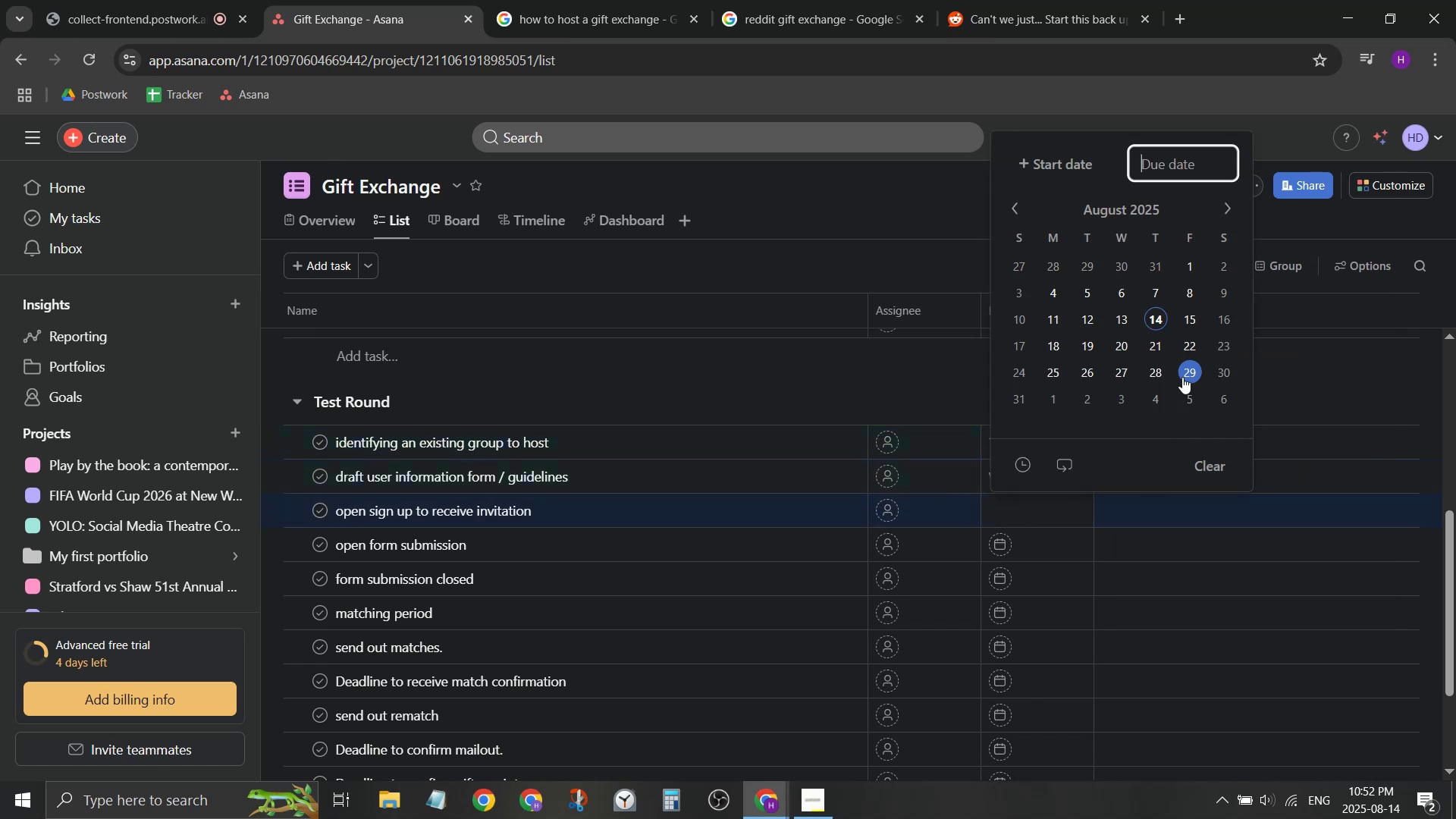 
left_click([1183, 375])
 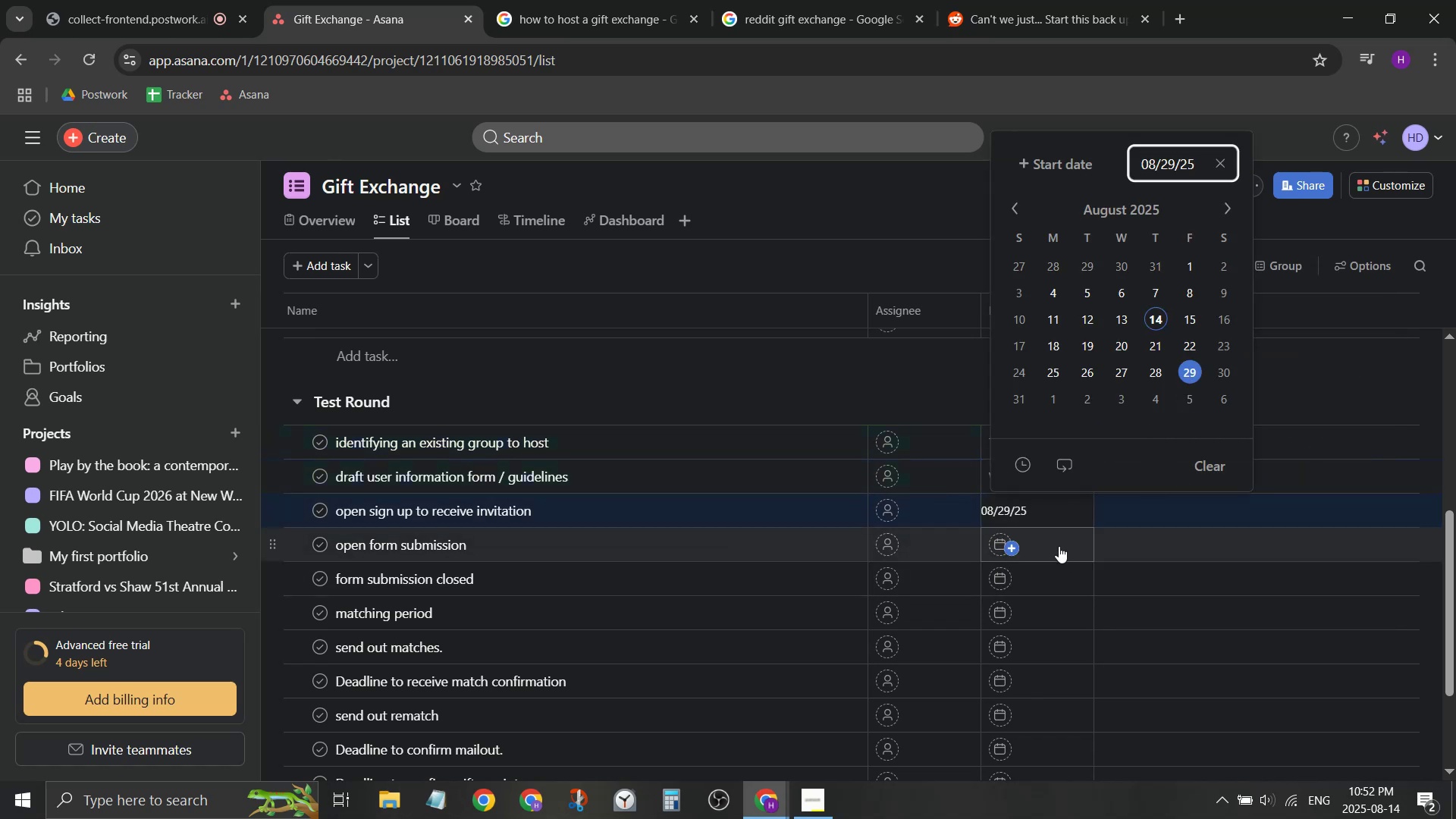 
left_click([1059, 546])
 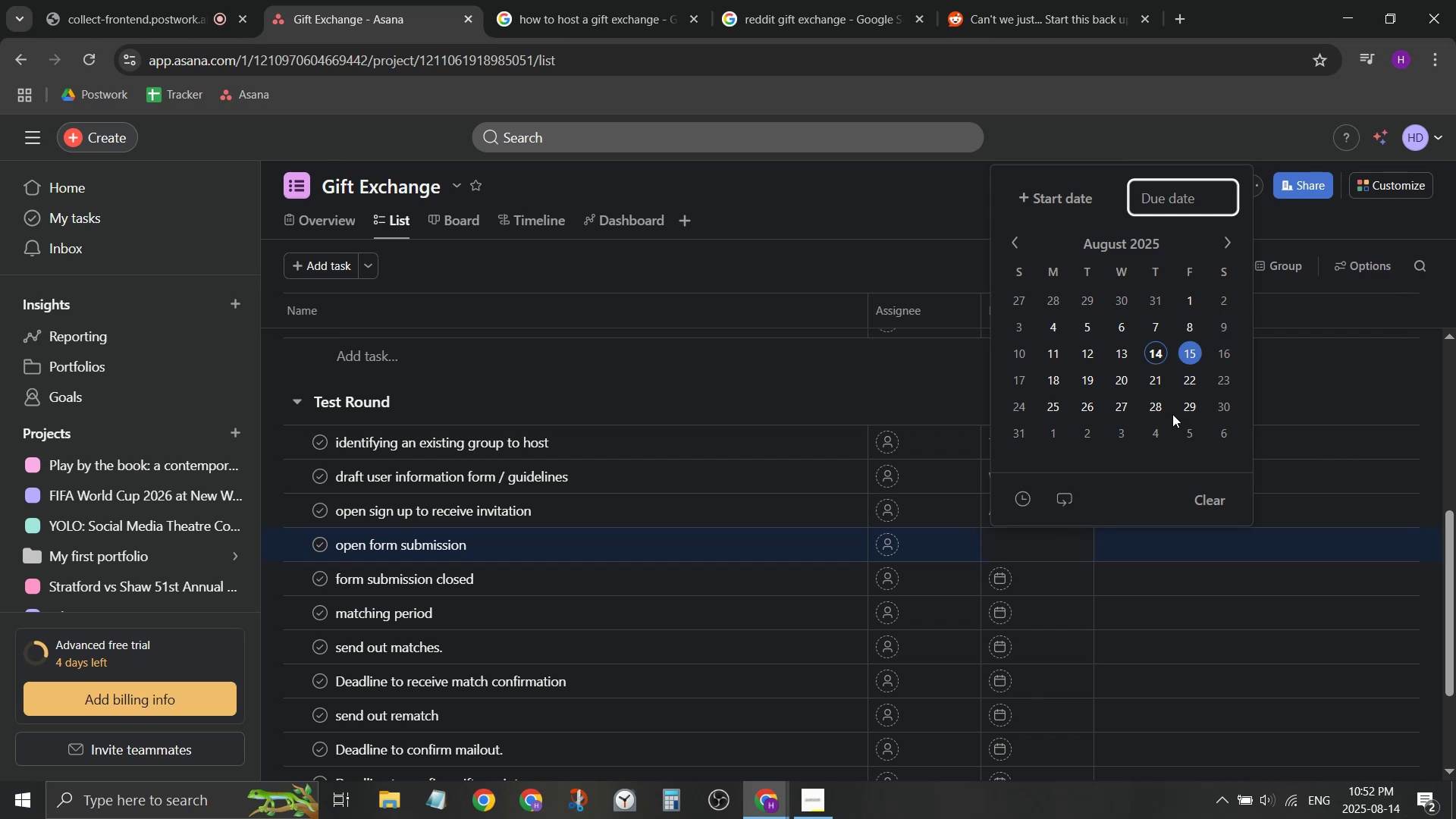 
left_click([1184, 425])
 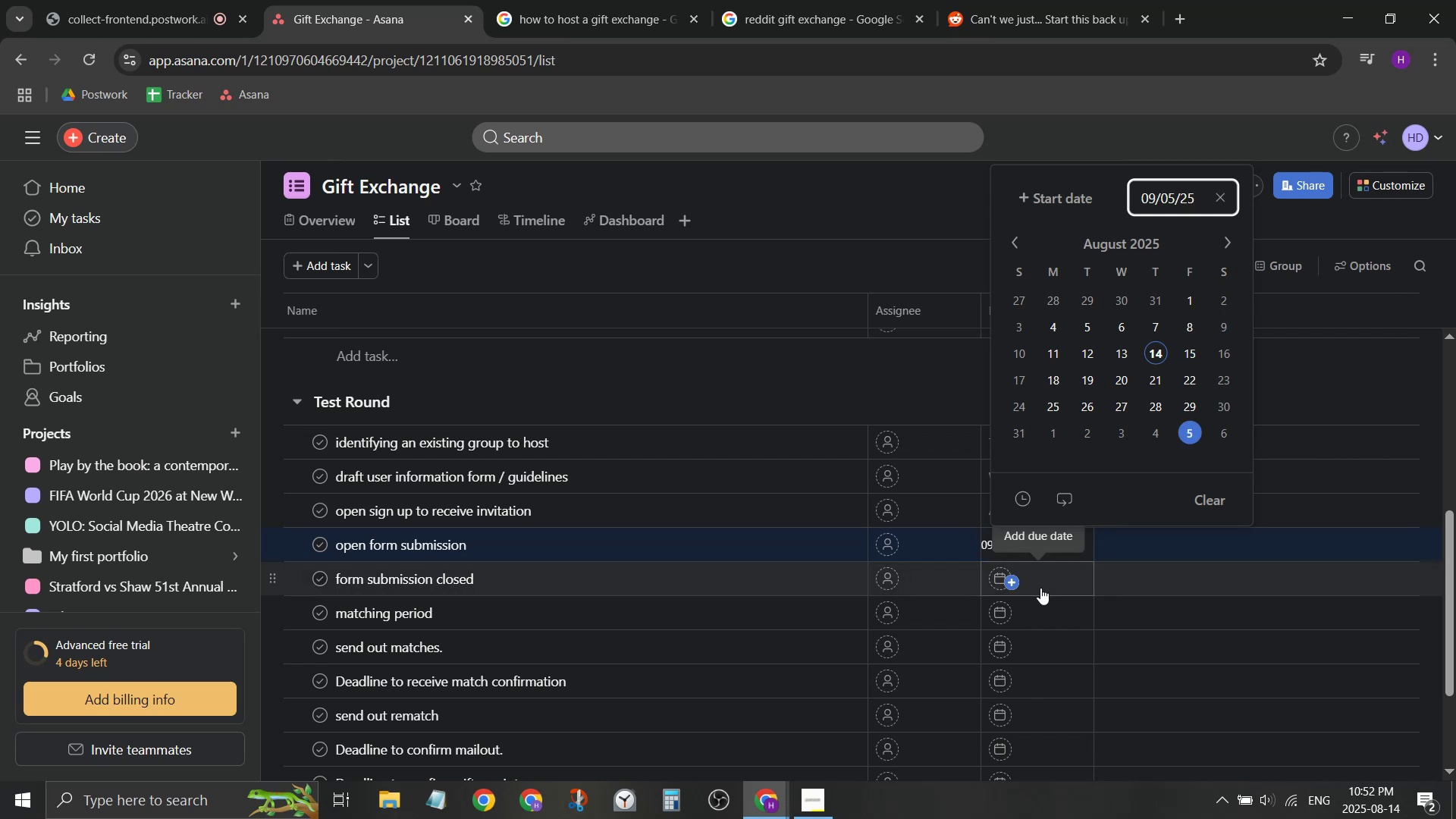 
left_click([1036, 588])
 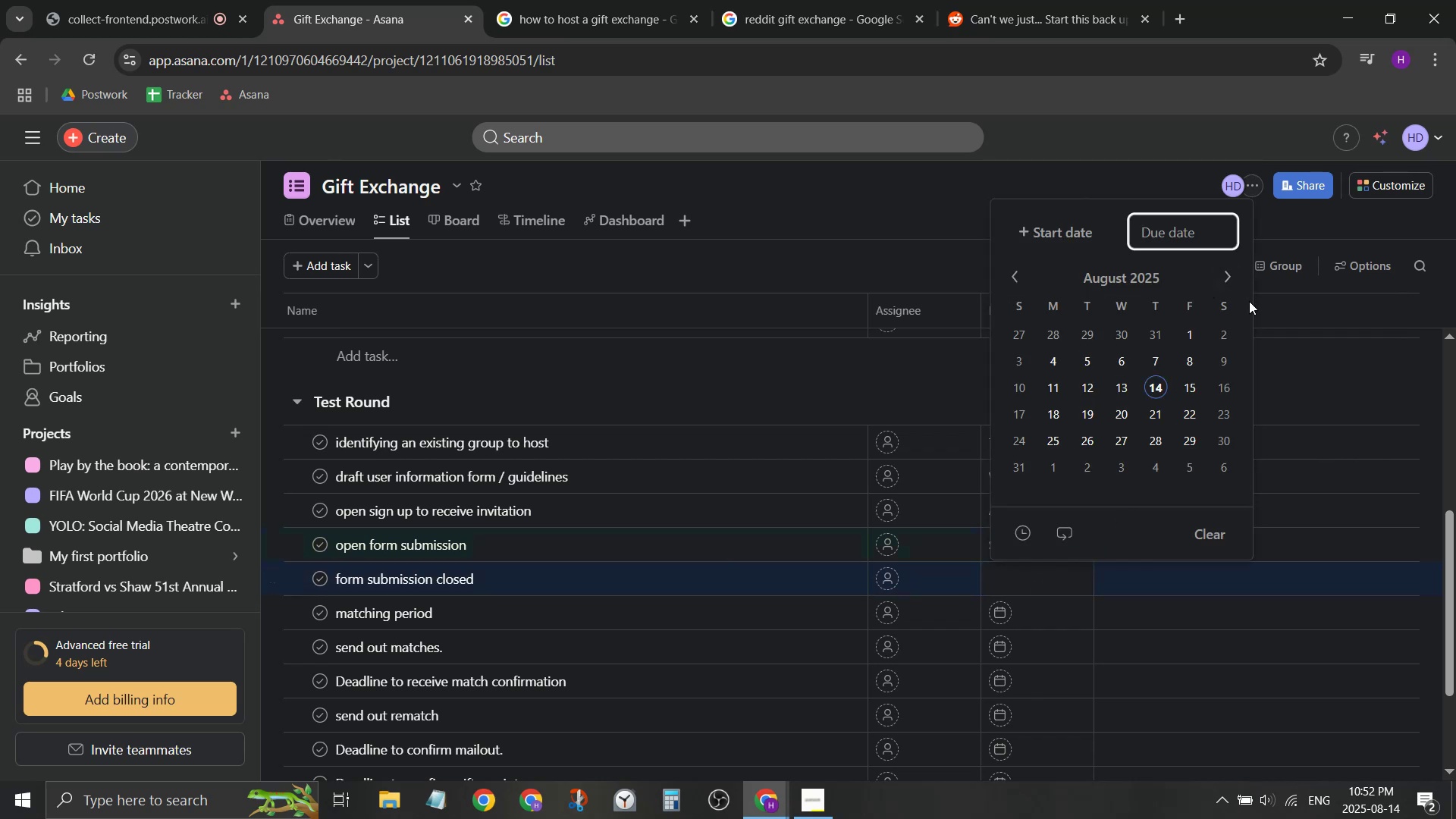 
left_click([1232, 288])
 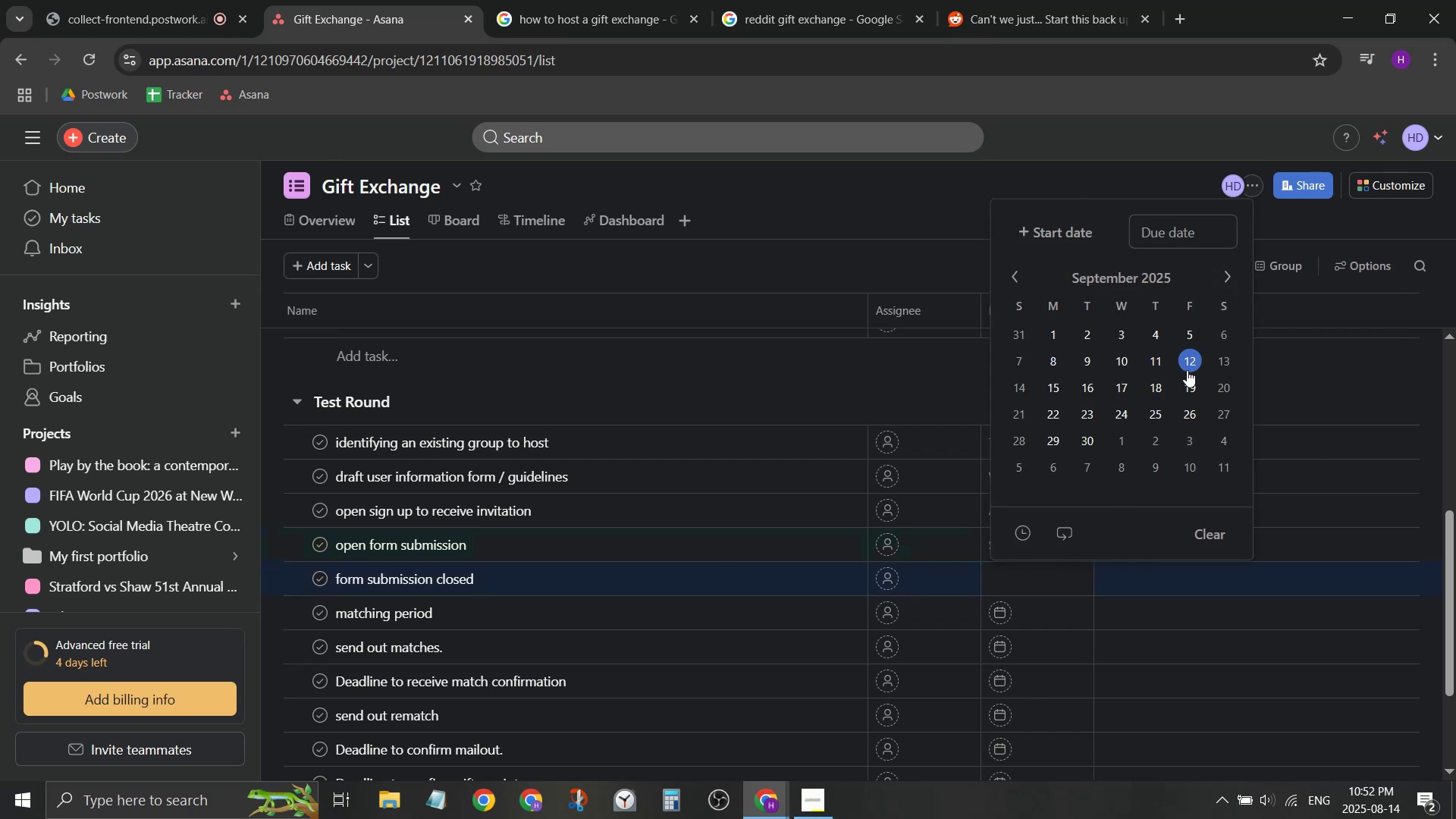 
left_click([1187, 370])
 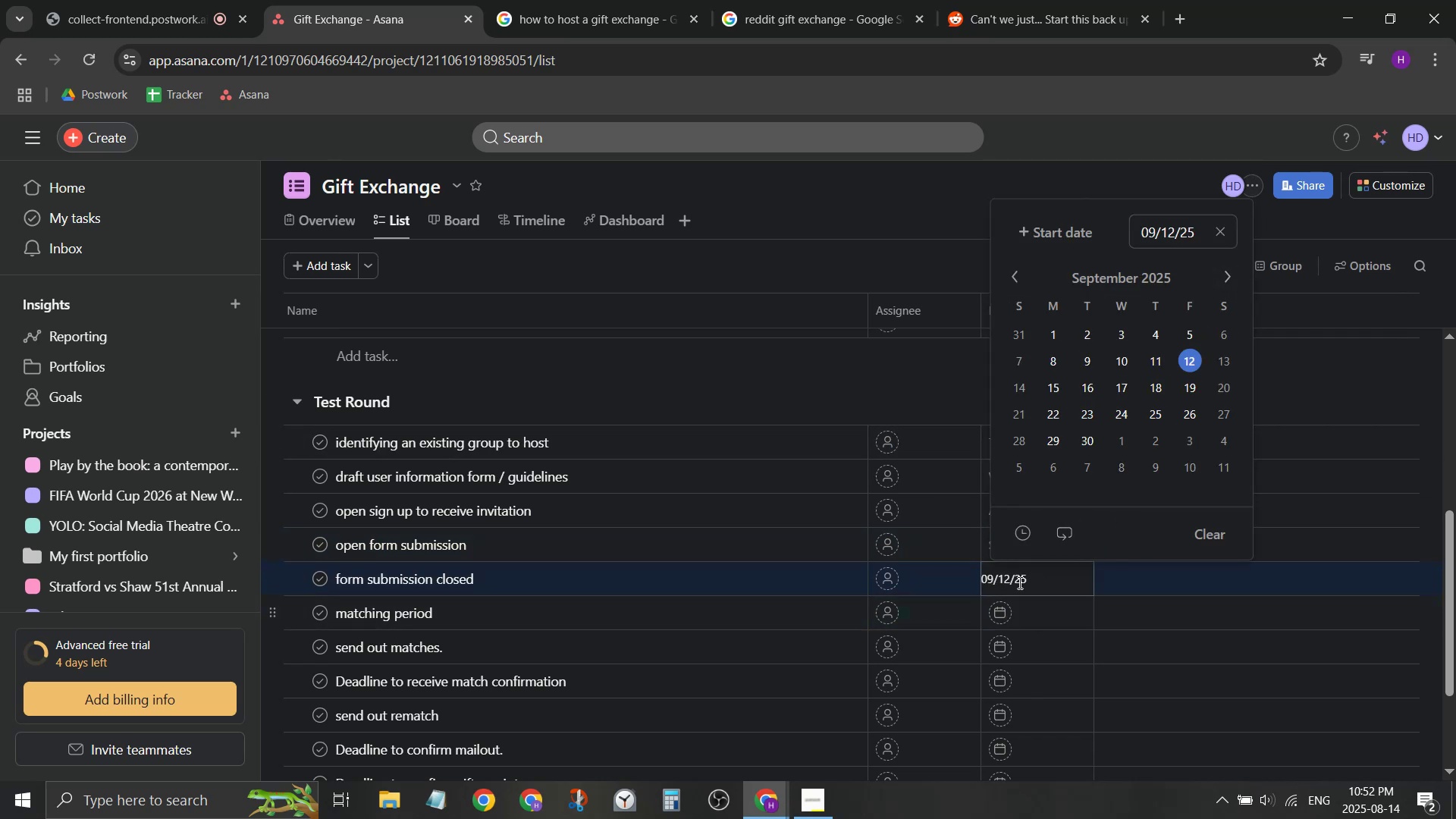 
left_click([993, 554])
 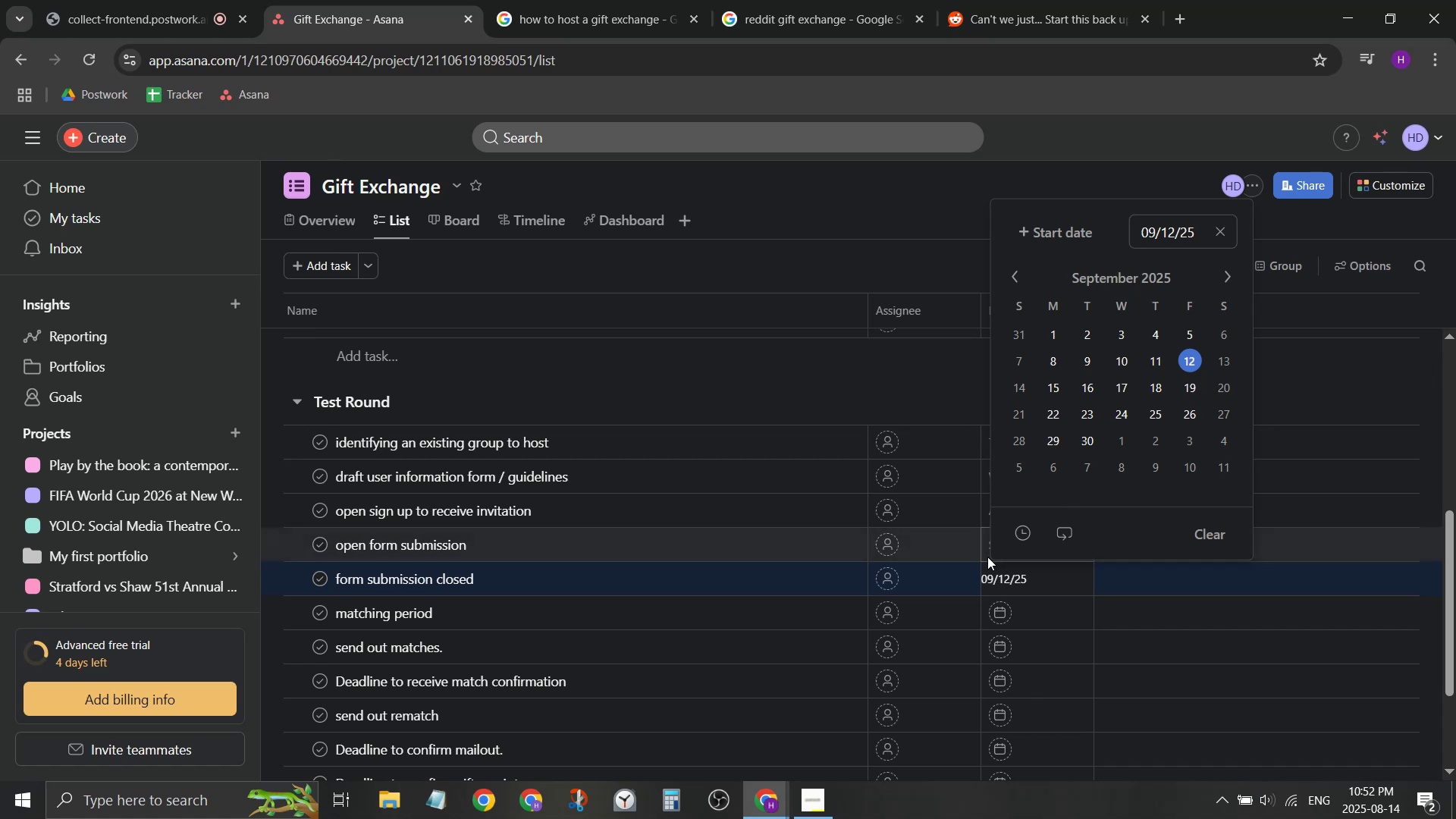 
left_click([987, 557])
 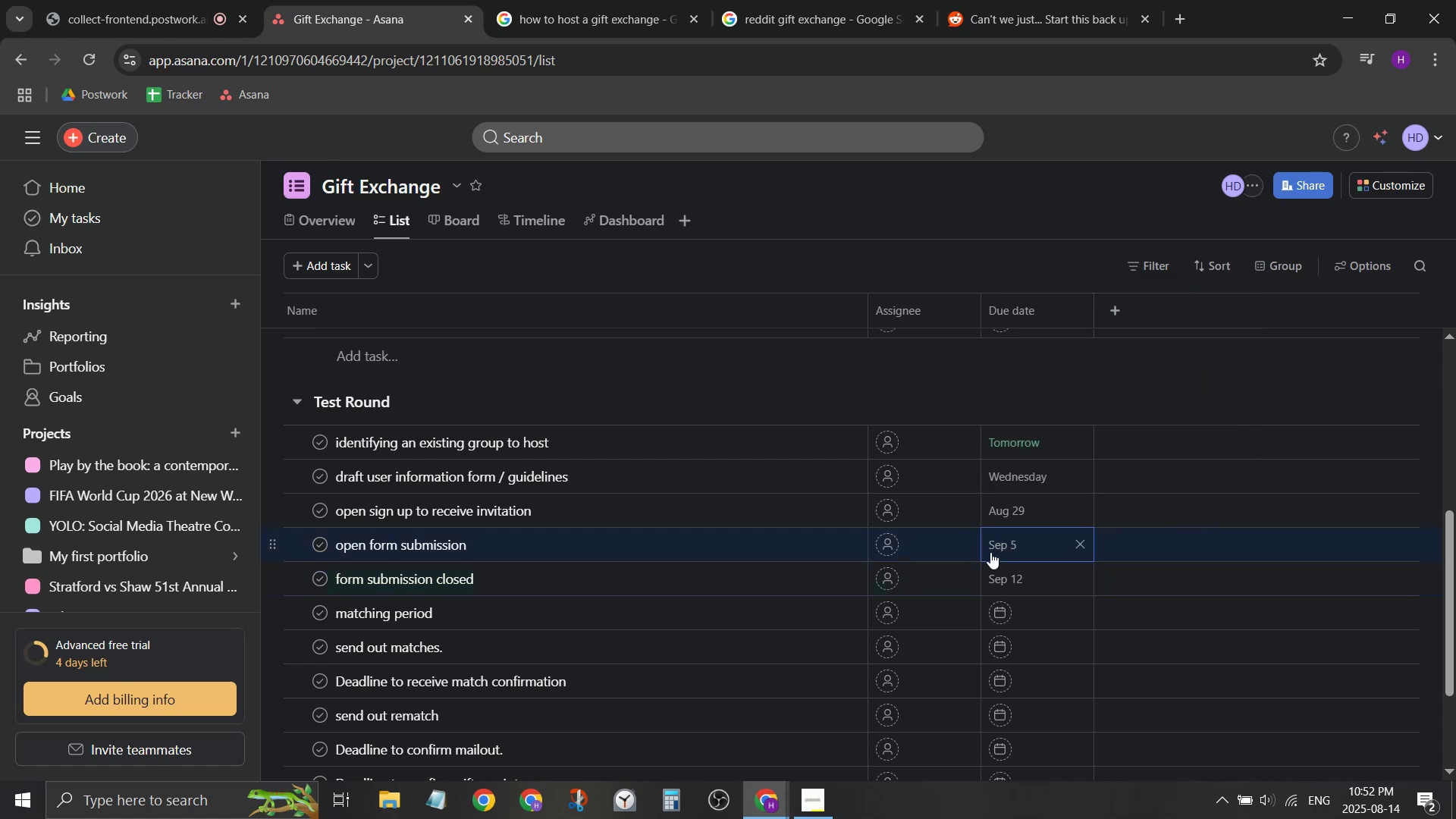 
left_click([994, 547])
 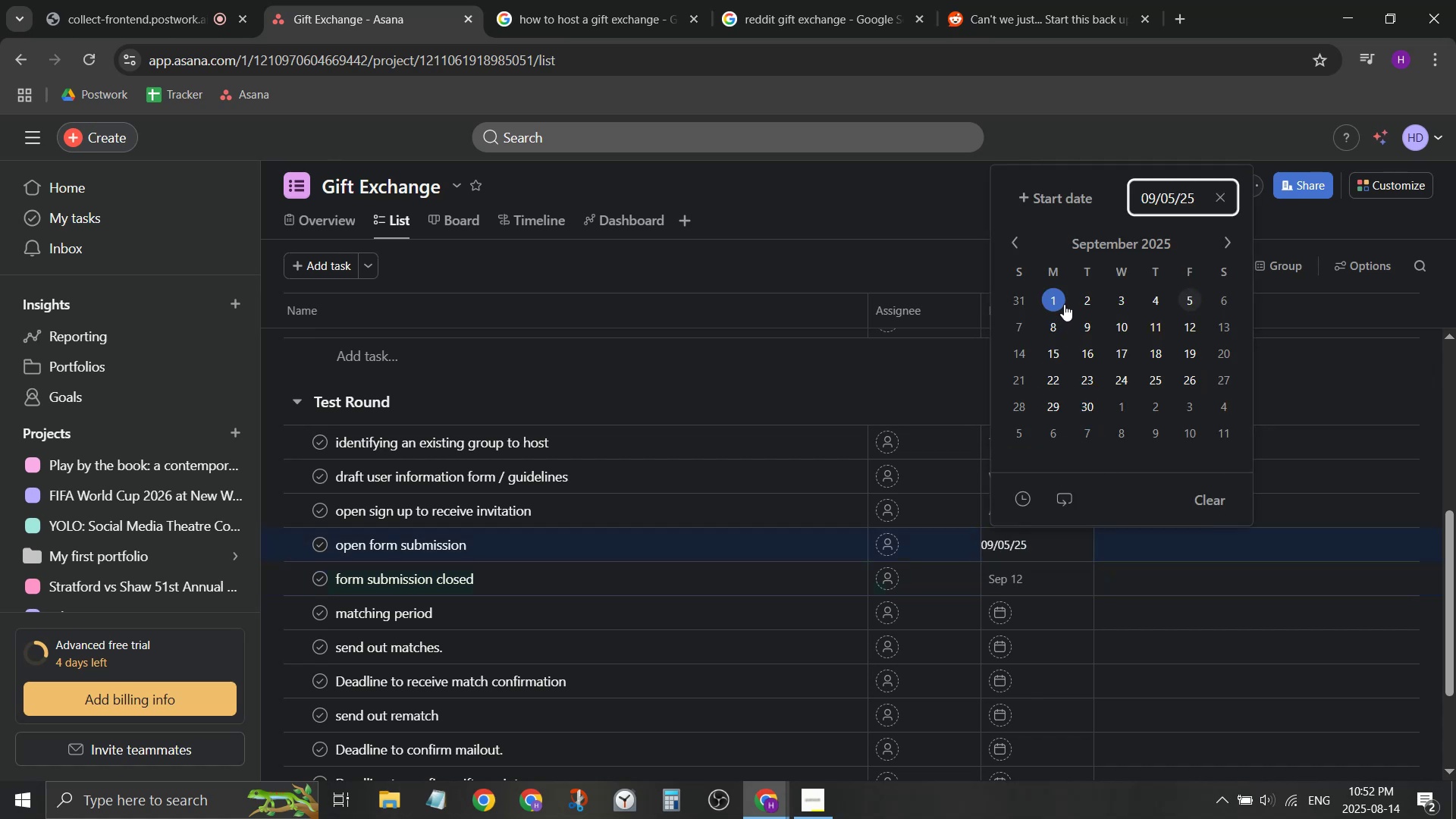 
left_click([1060, 329])
 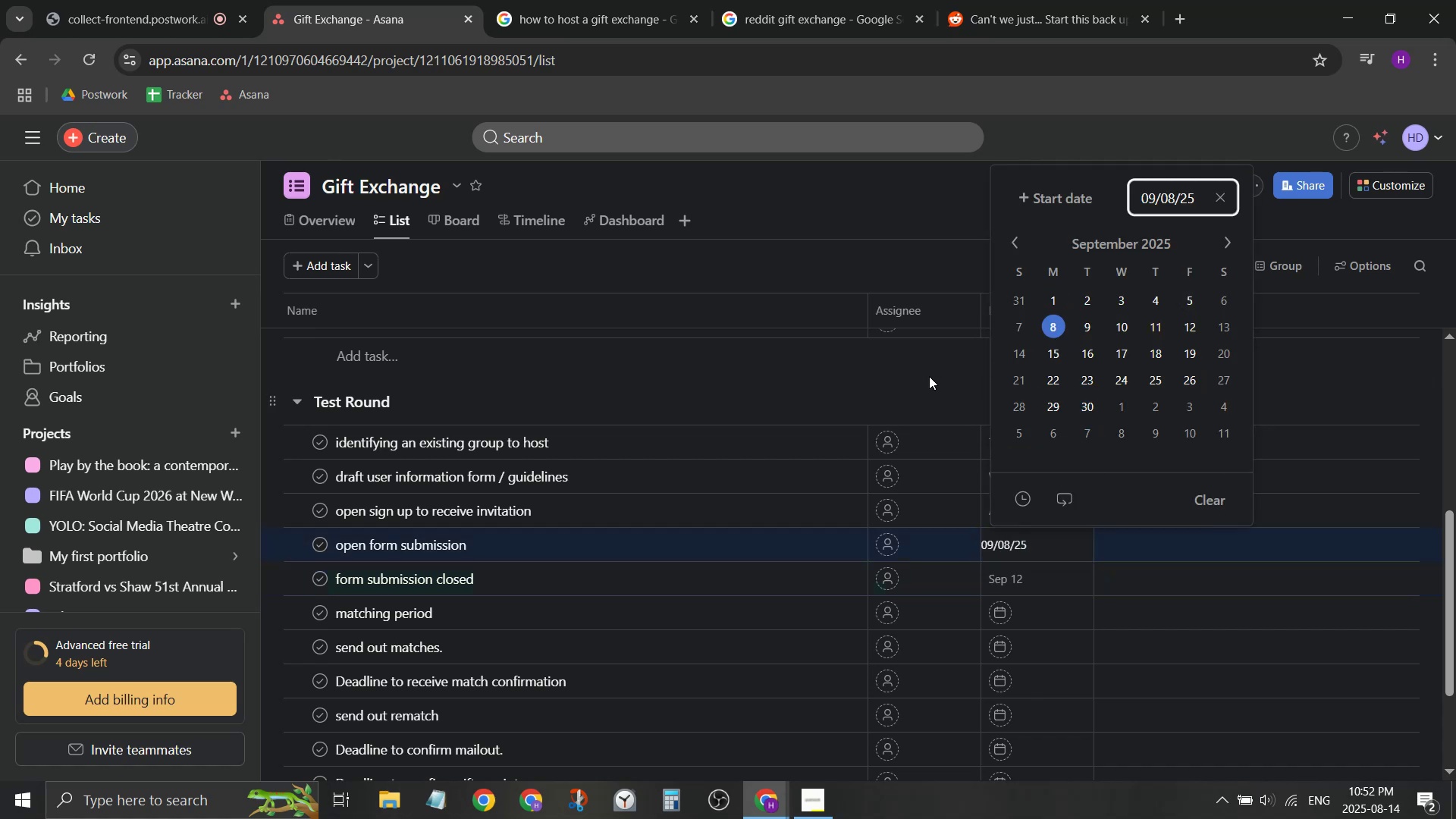 
left_click([928, 381])
 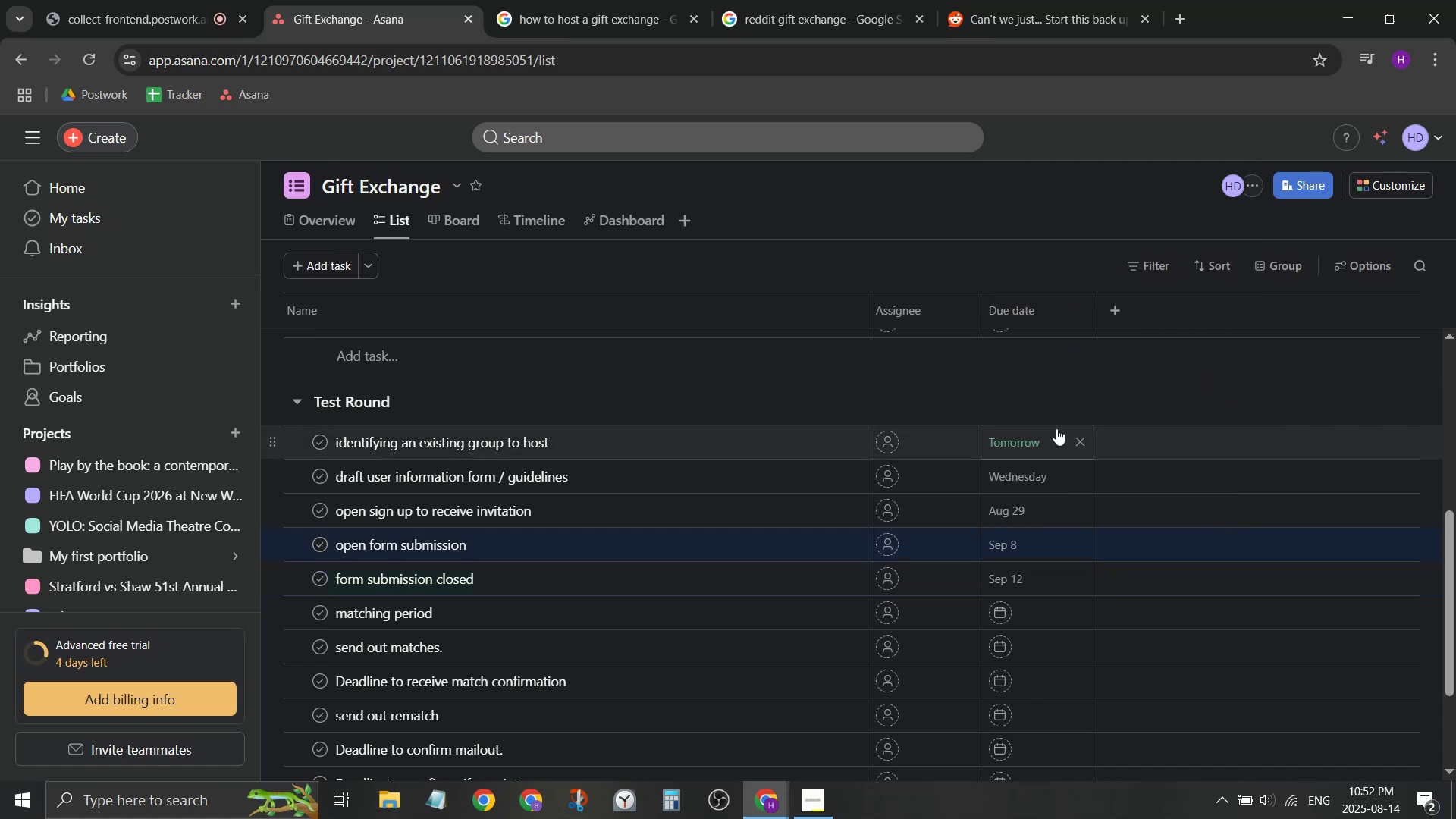 
scroll: coordinate [1059, 435], scroll_direction: down, amount: 1.0
 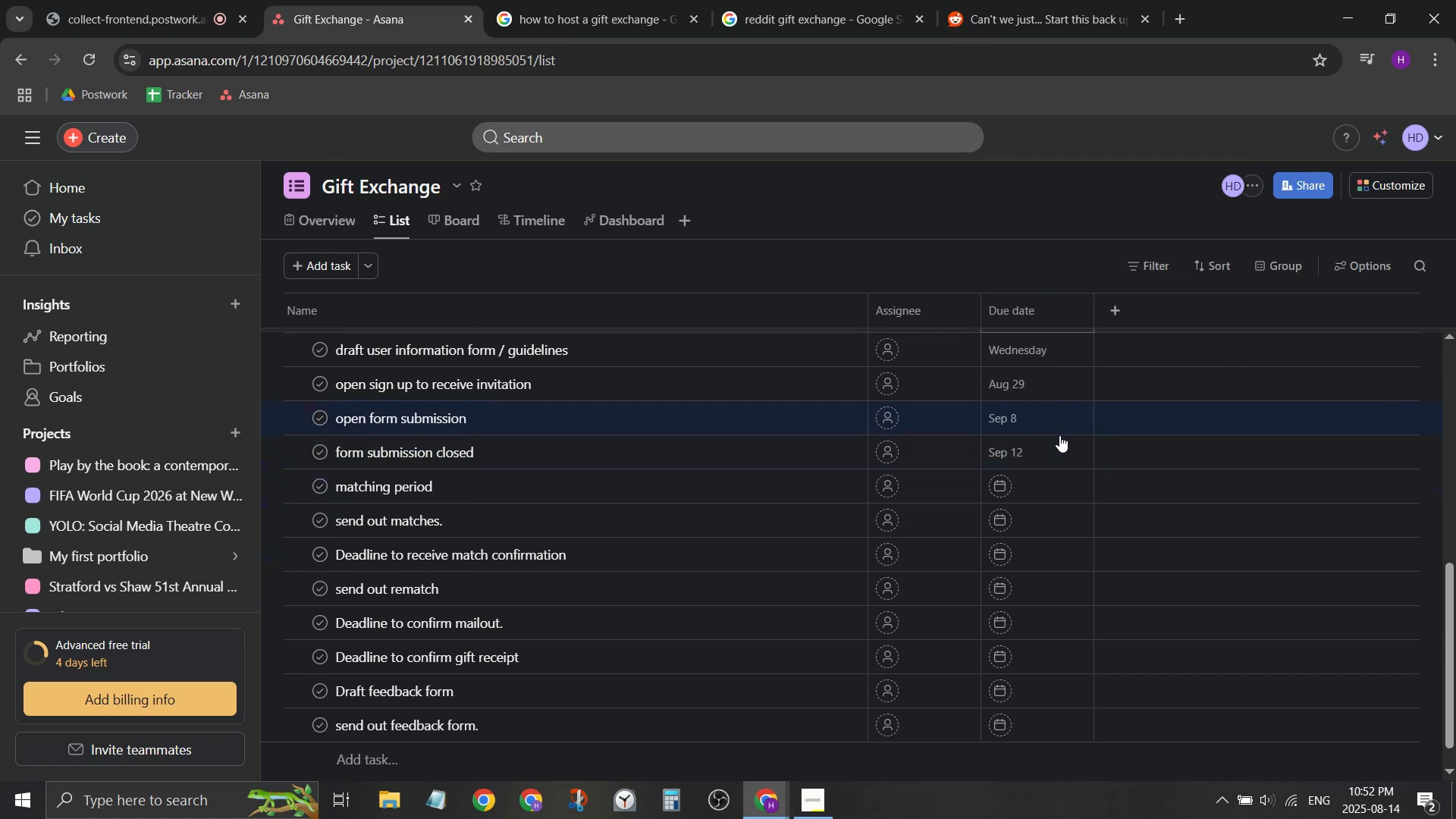 
mouse_move([1062, 427])
 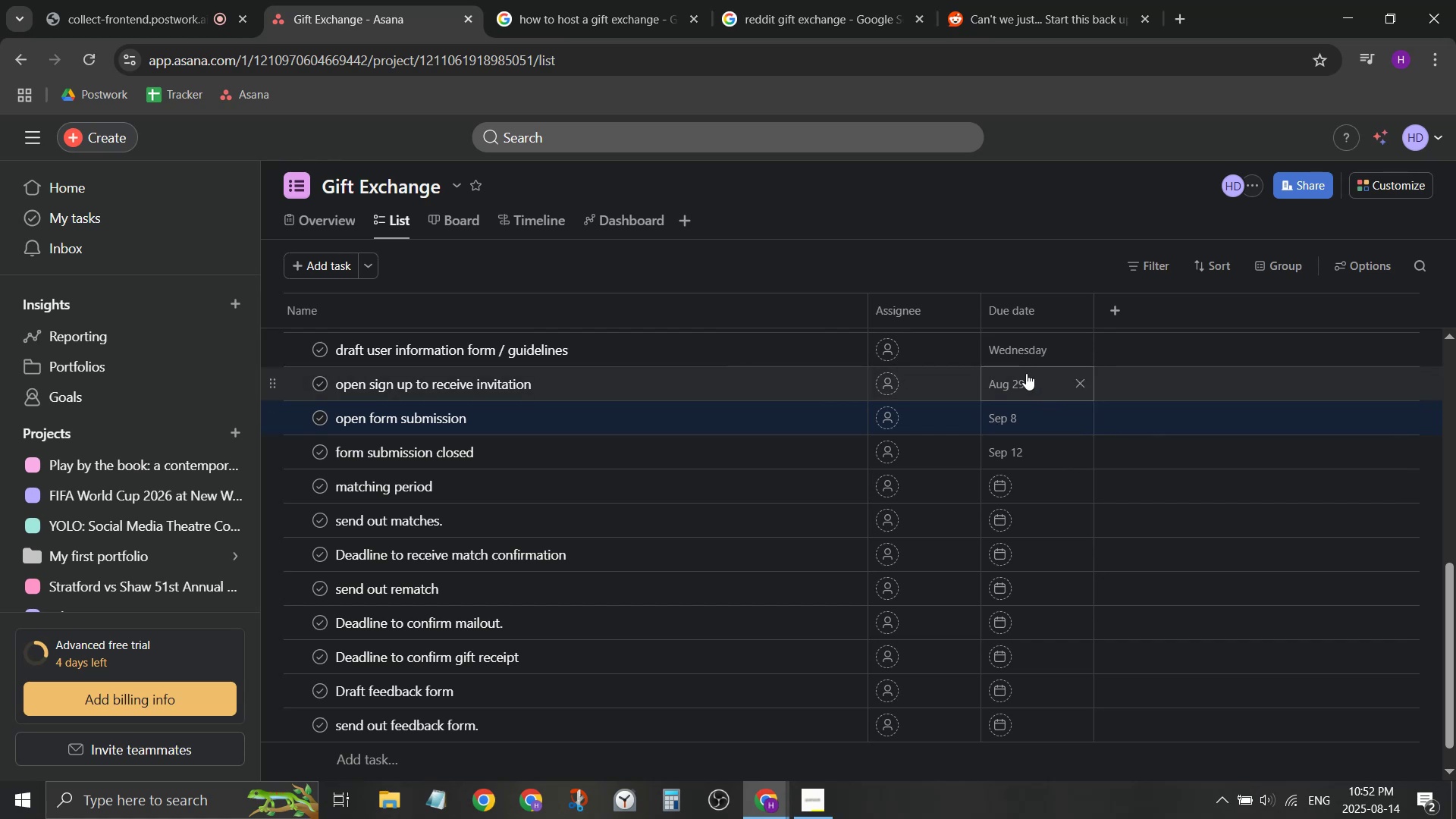 
wait(9.01)
 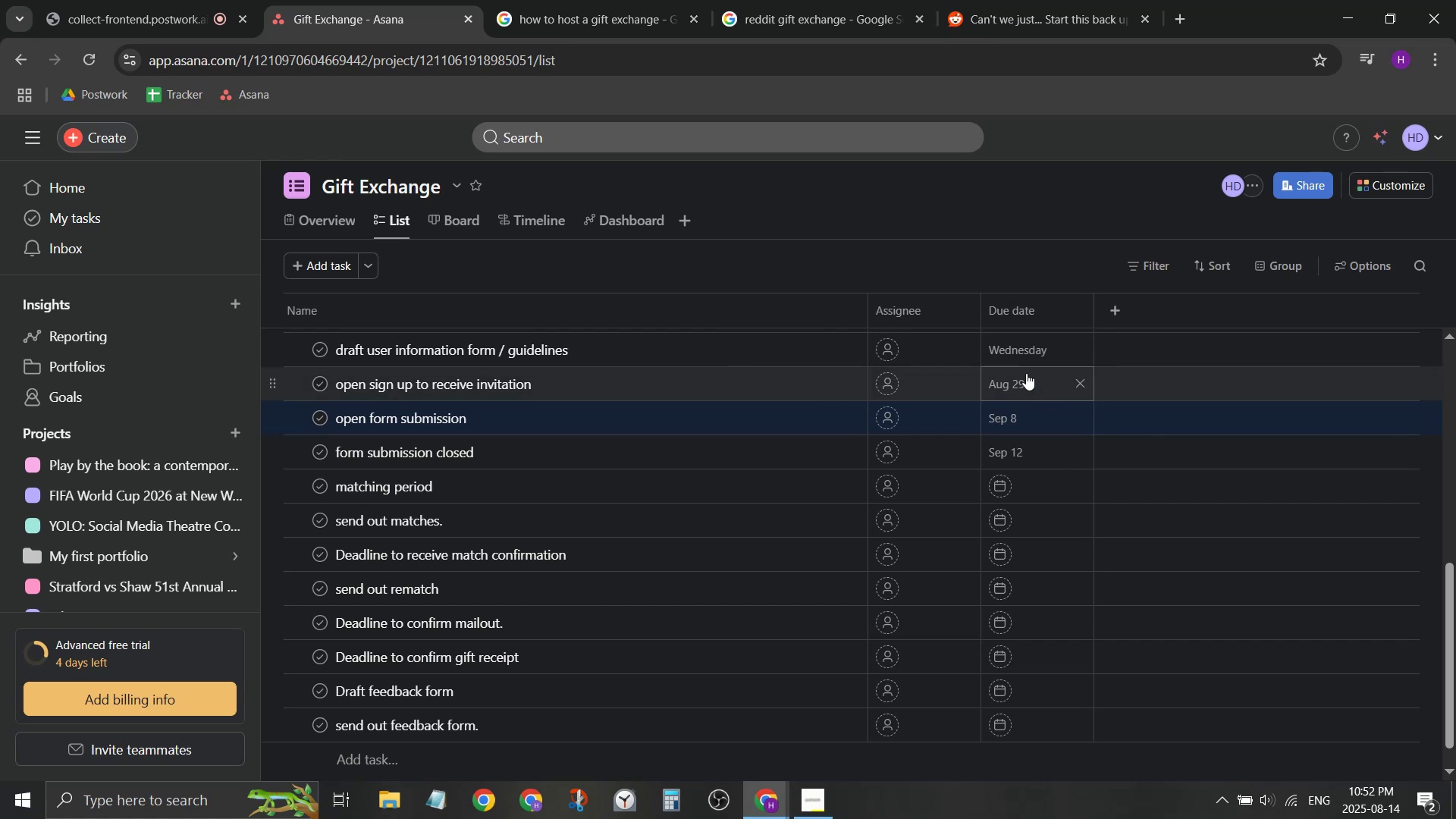 
left_click([1021, 481])
 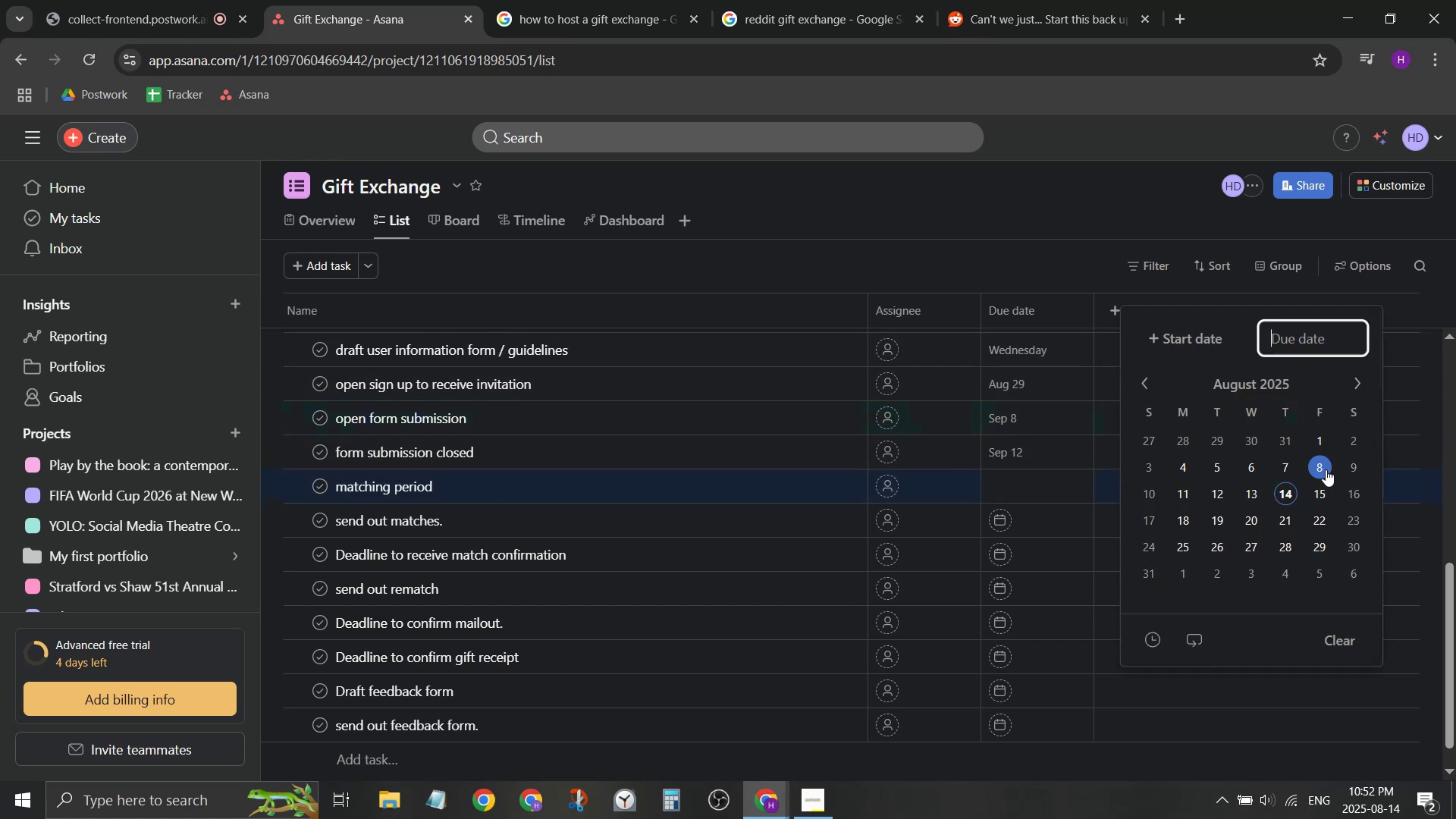 
left_click([1353, 378])
 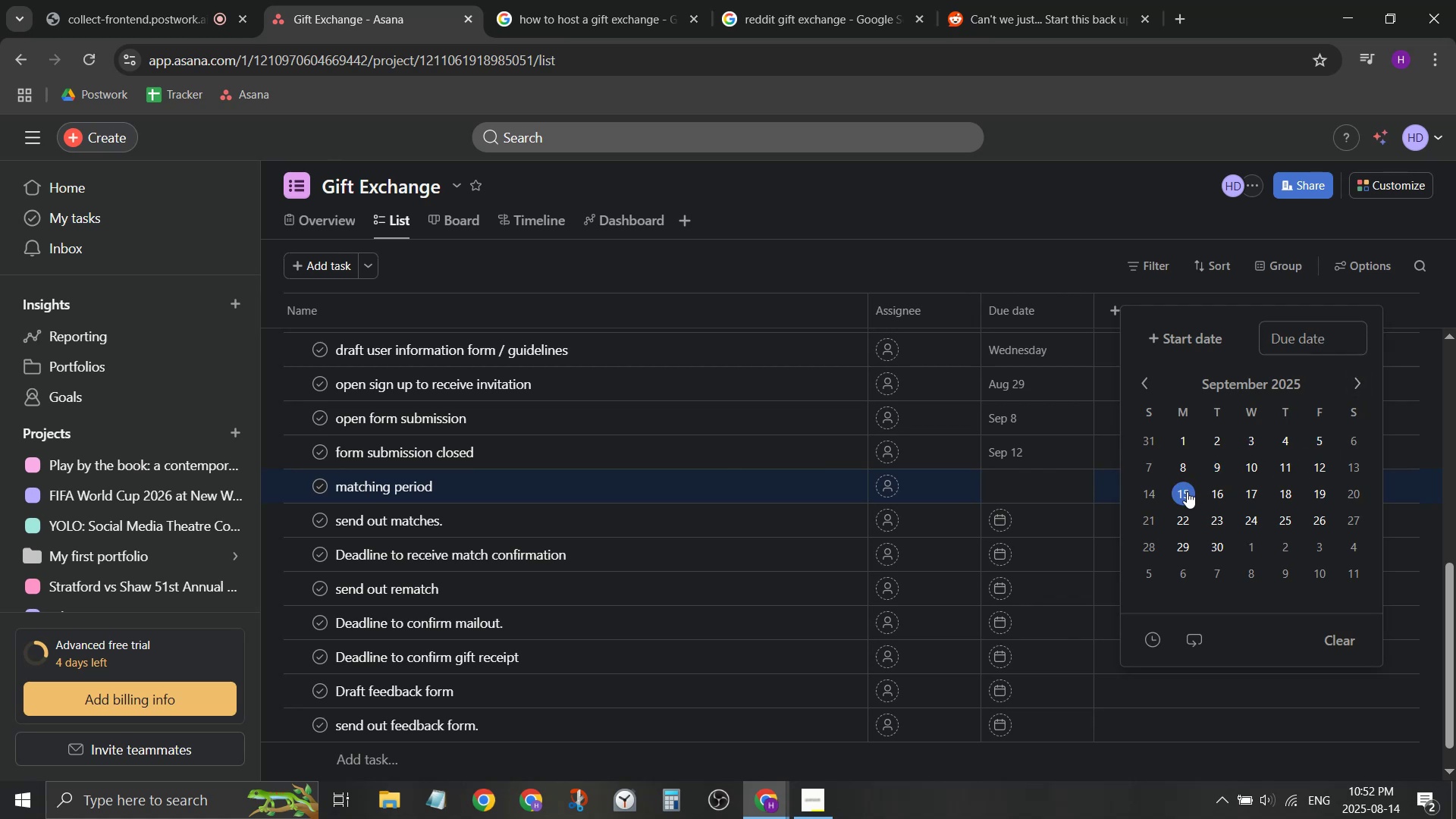 
left_click([1187, 491])
 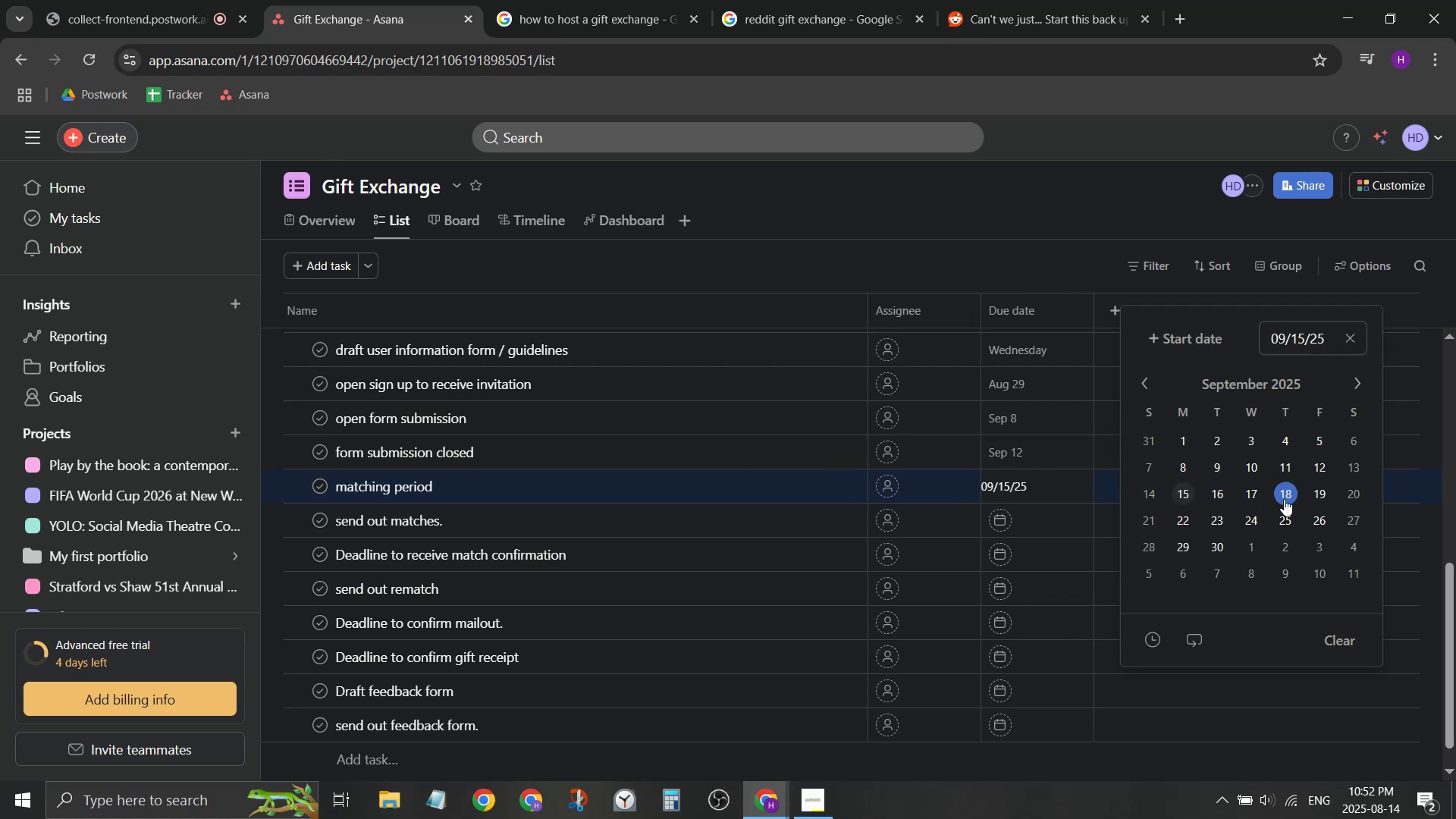 
left_click([1288, 497])
 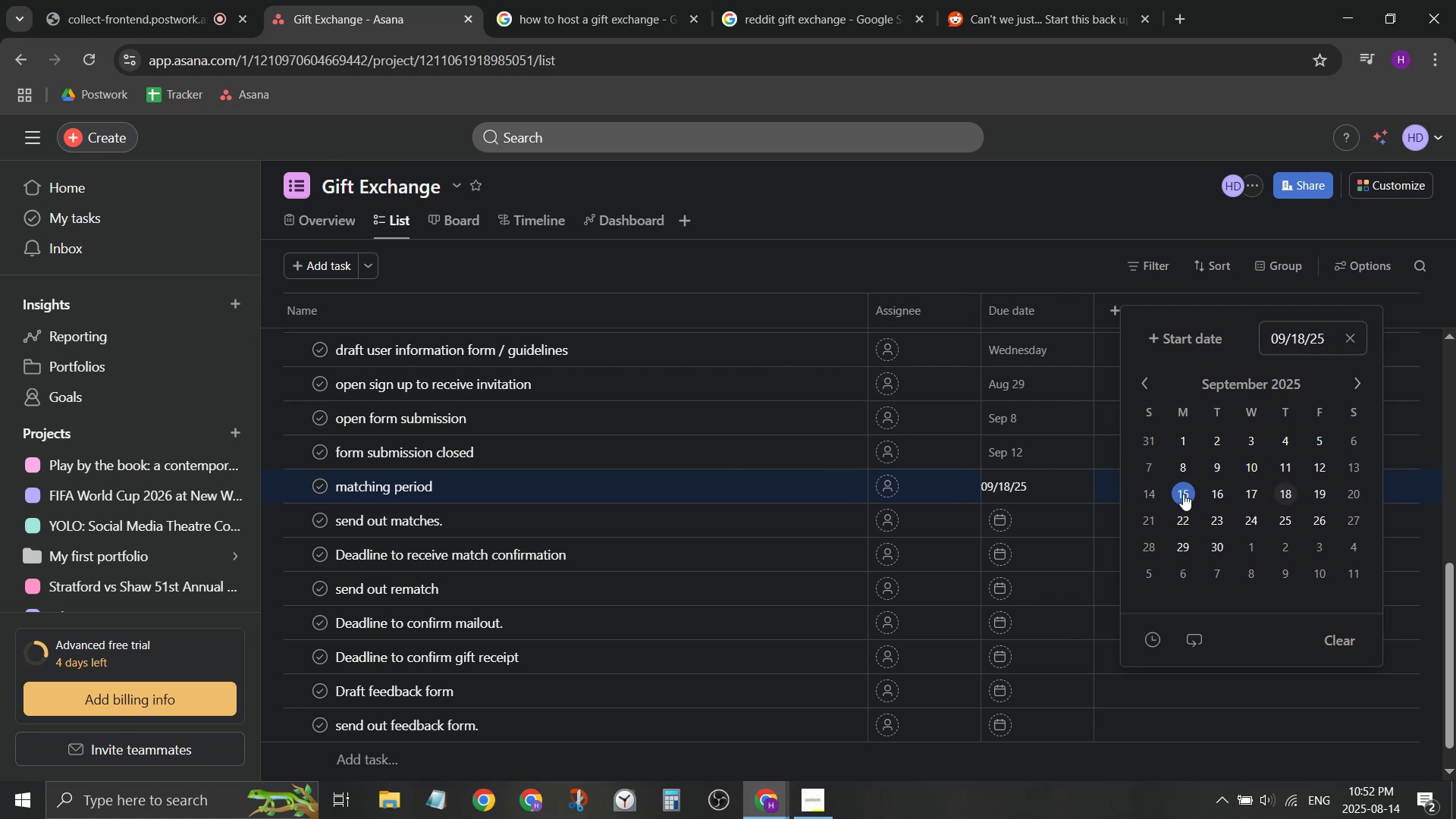 
left_click([1183, 494])
 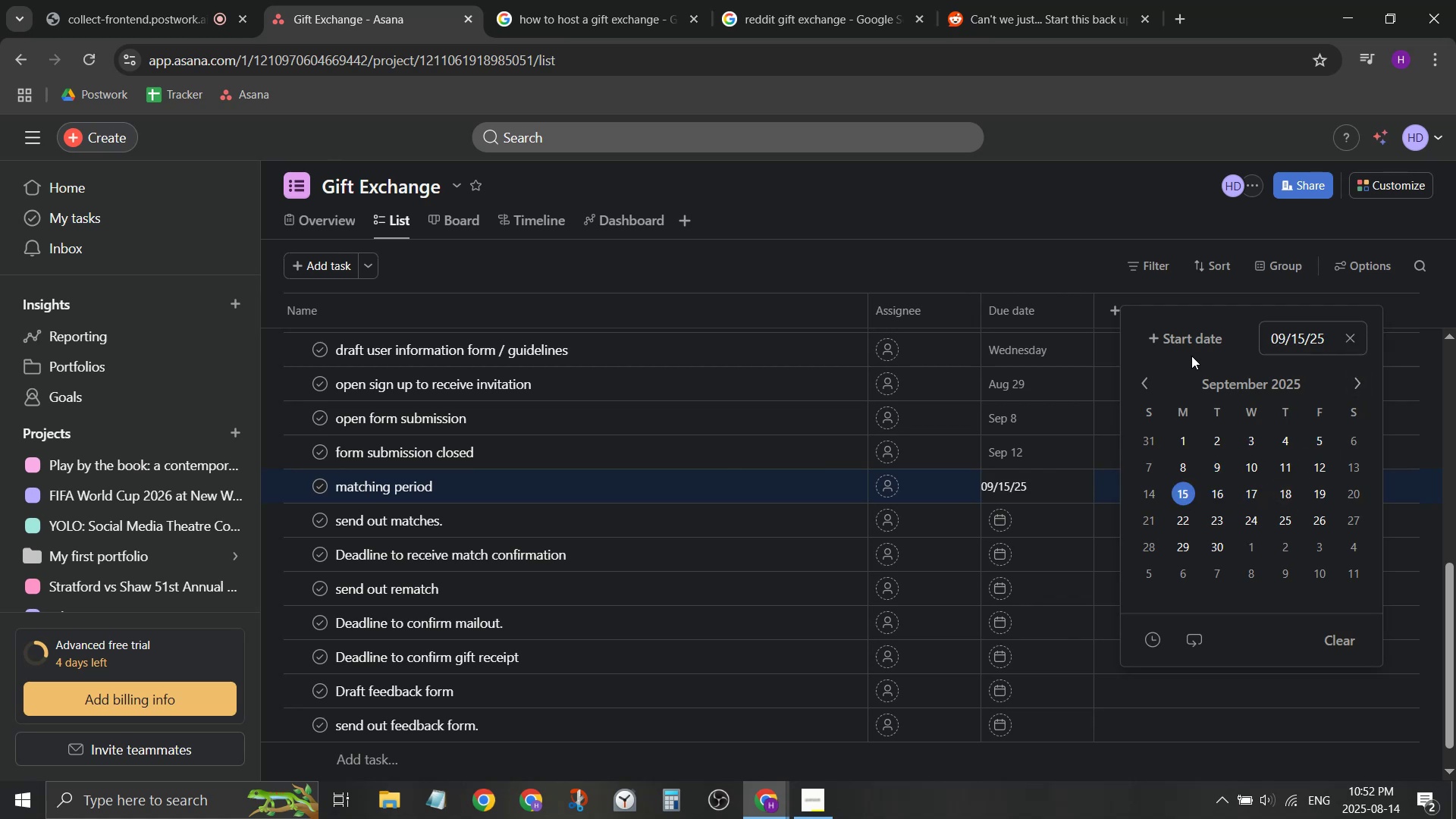 
left_click([1199, 335])
 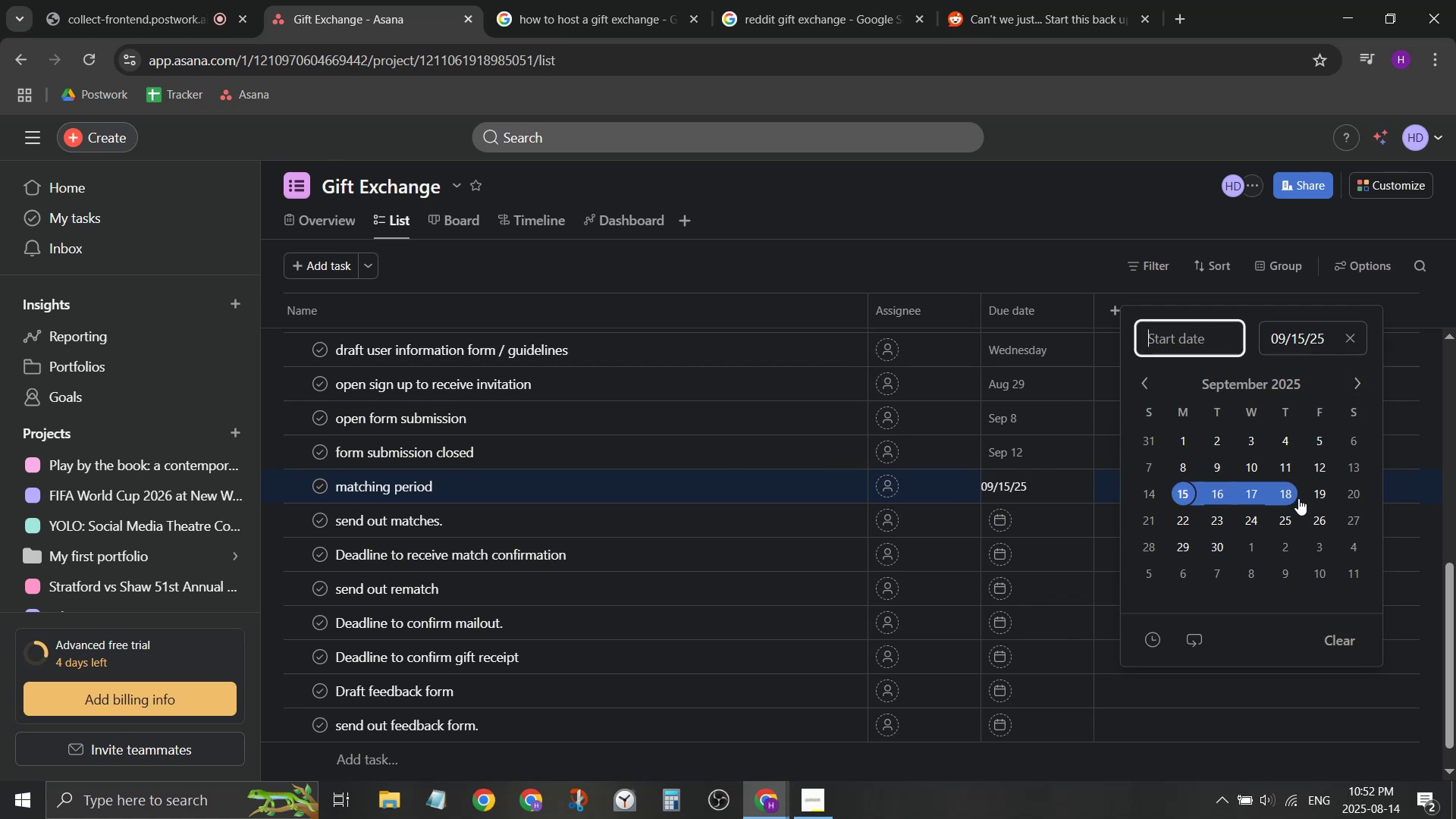 
left_click([1319, 499])
 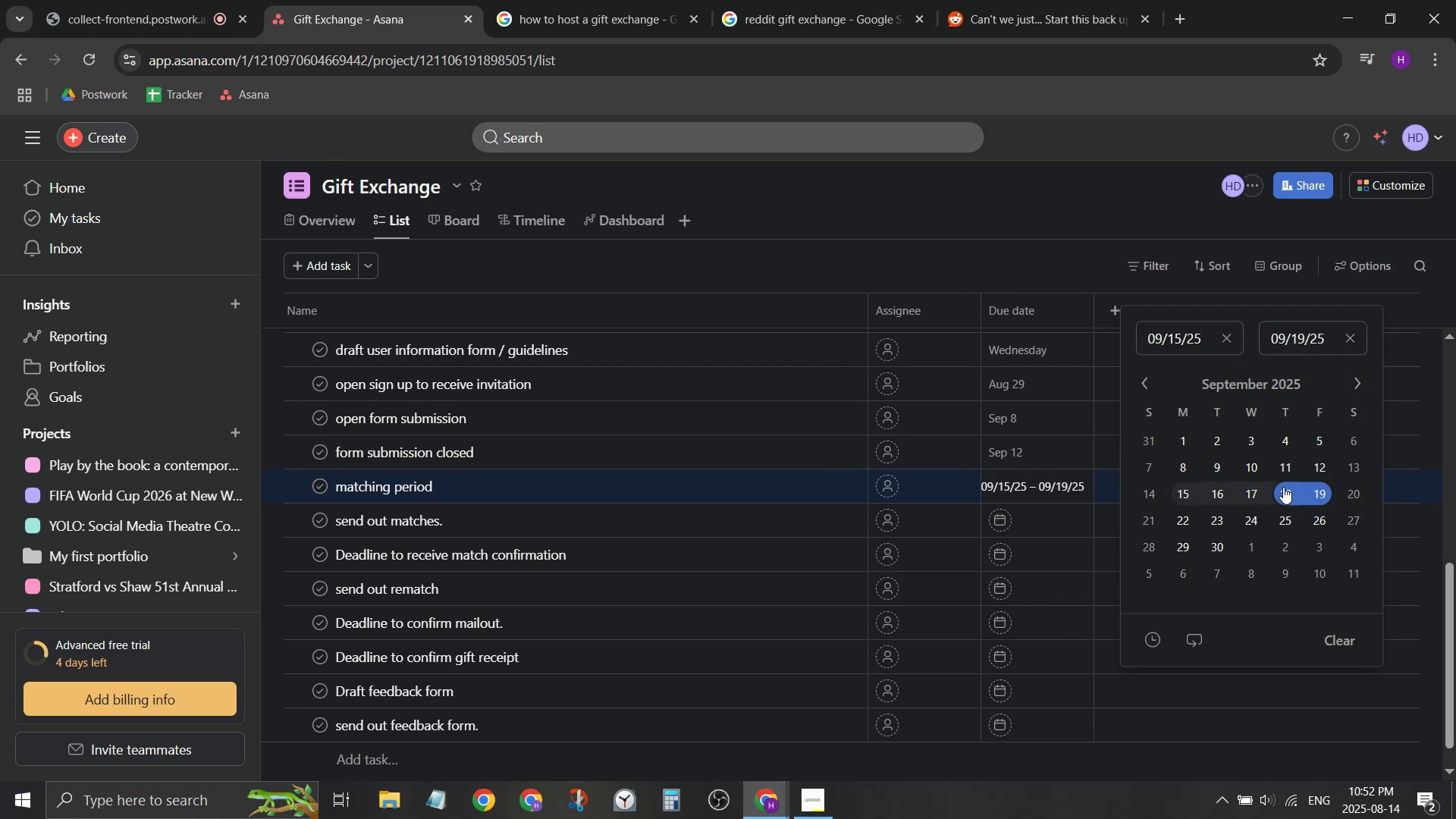 
left_click([1188, 489])
 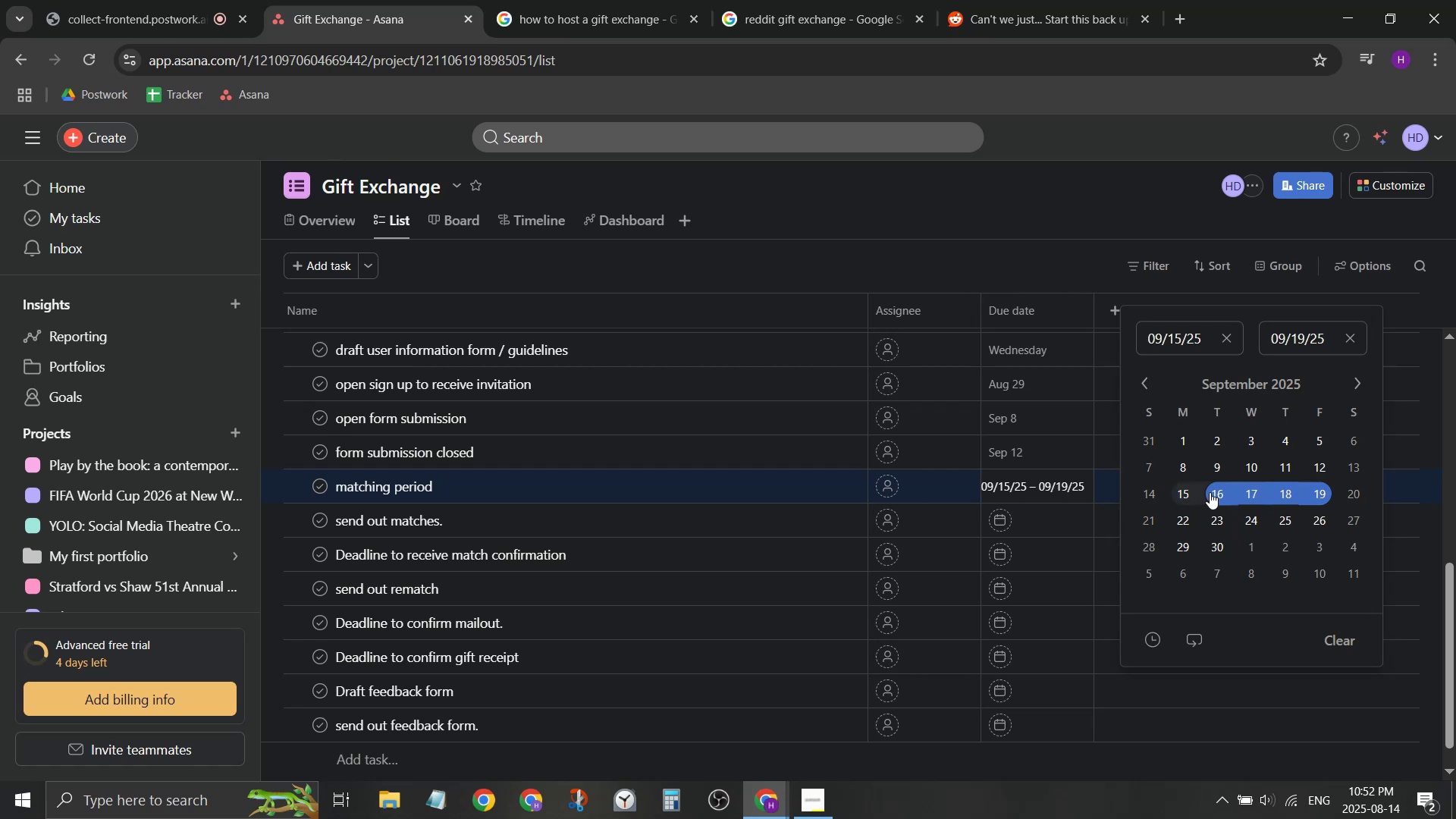 
left_click([1175, 486])
 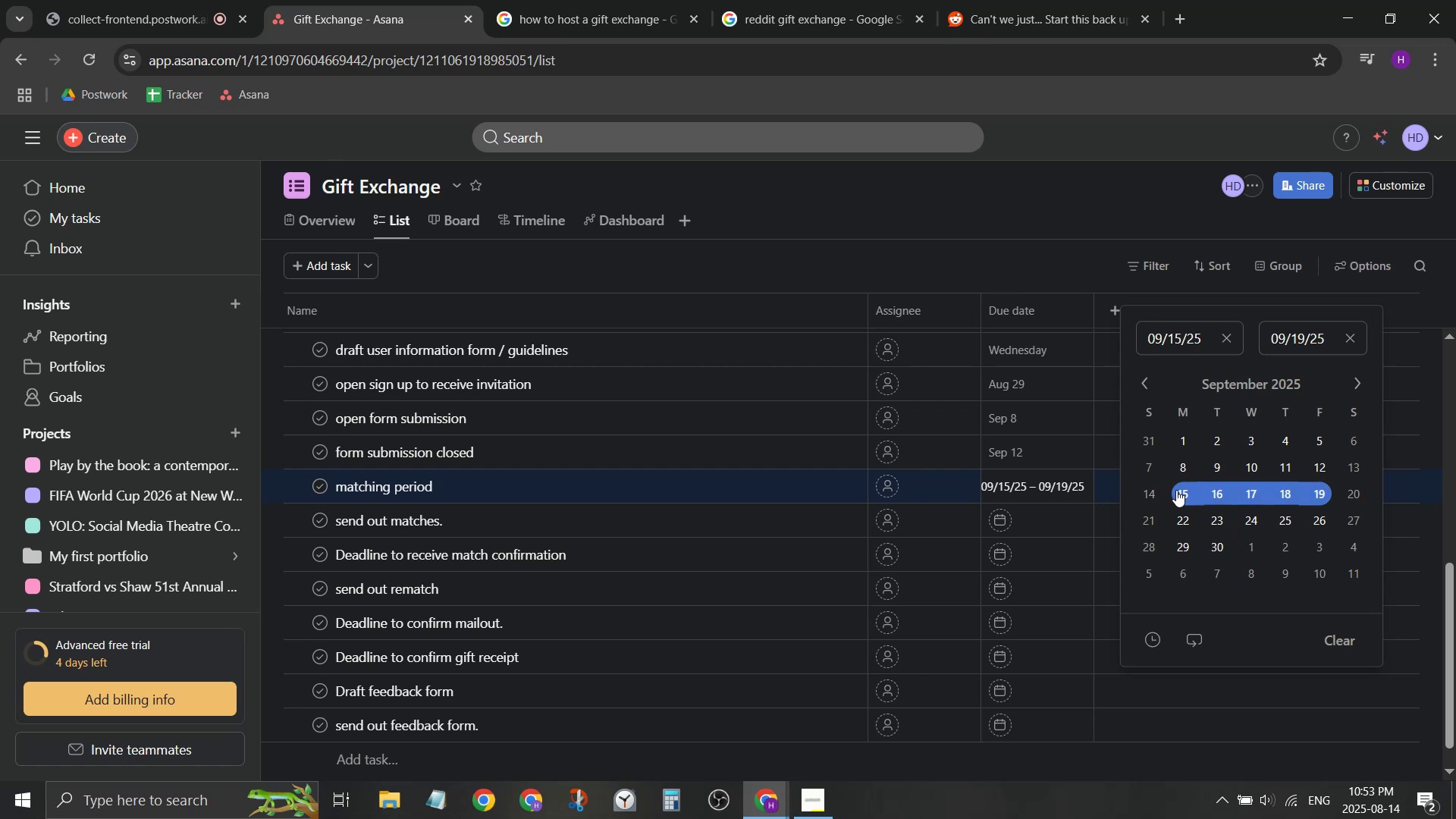 
left_click([1176, 490])
 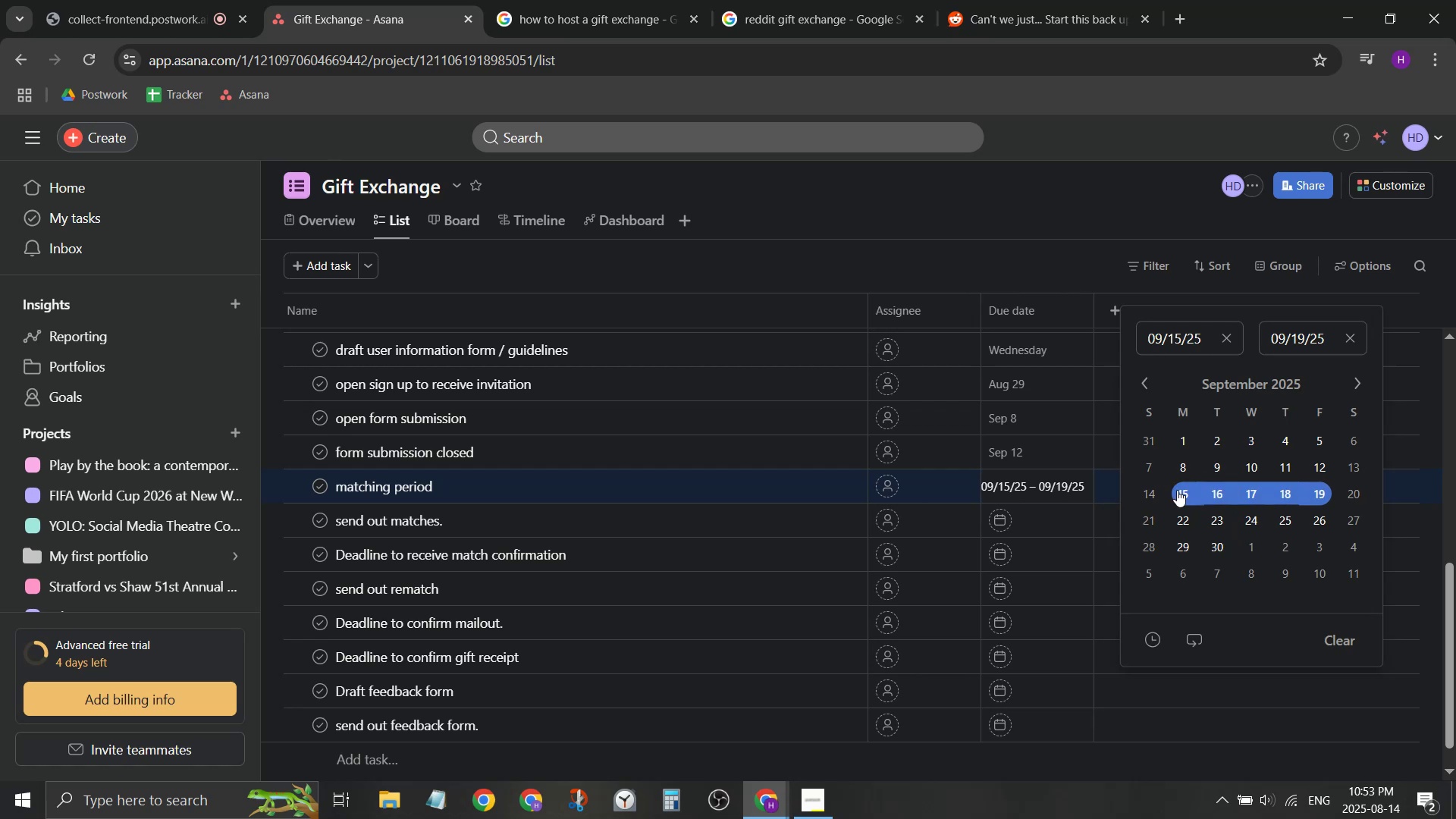 
left_click_drag(start_coordinate=[1177, 490], to_coordinate=[1210, 497])
 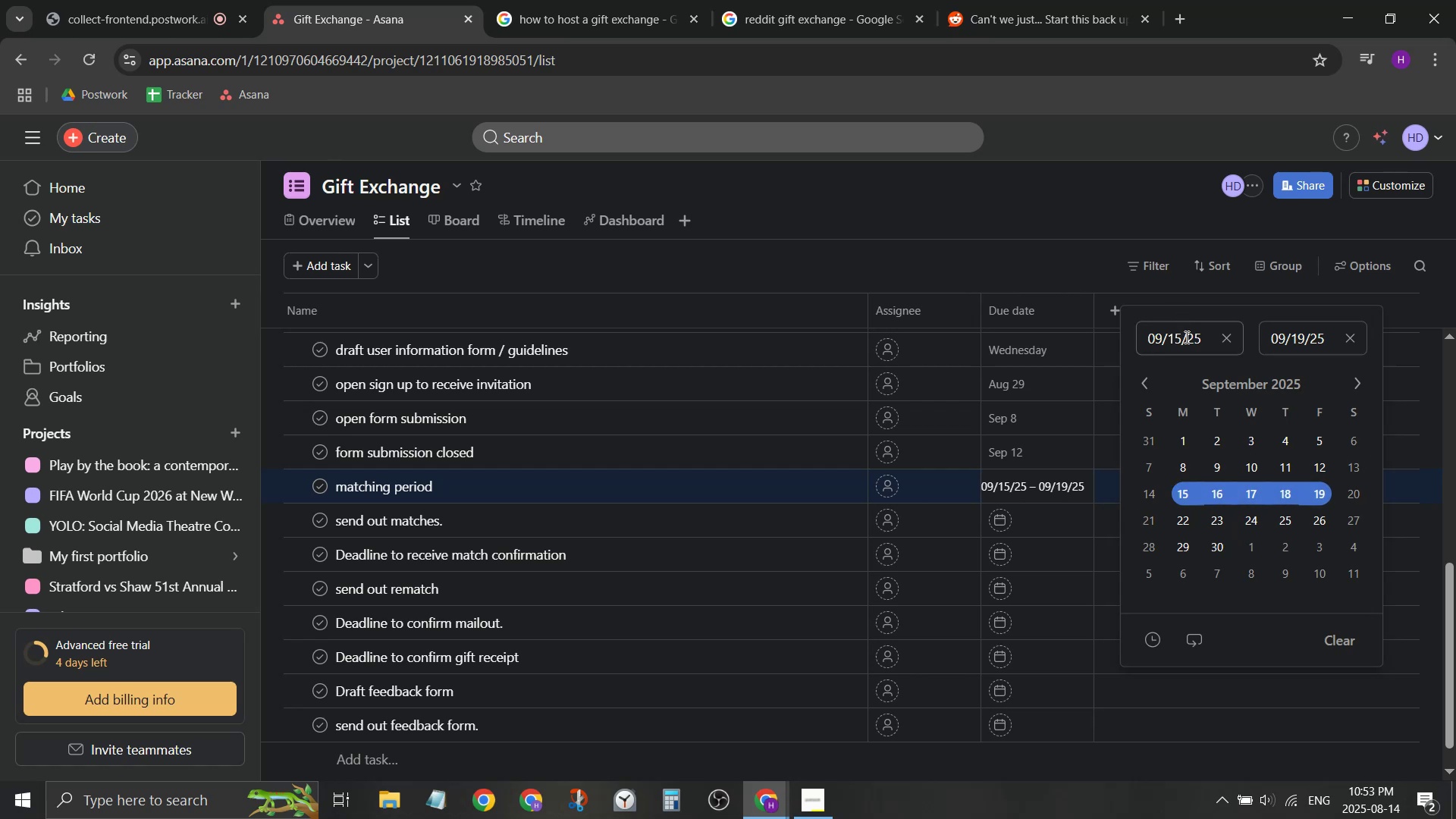 
left_click([1185, 337])
 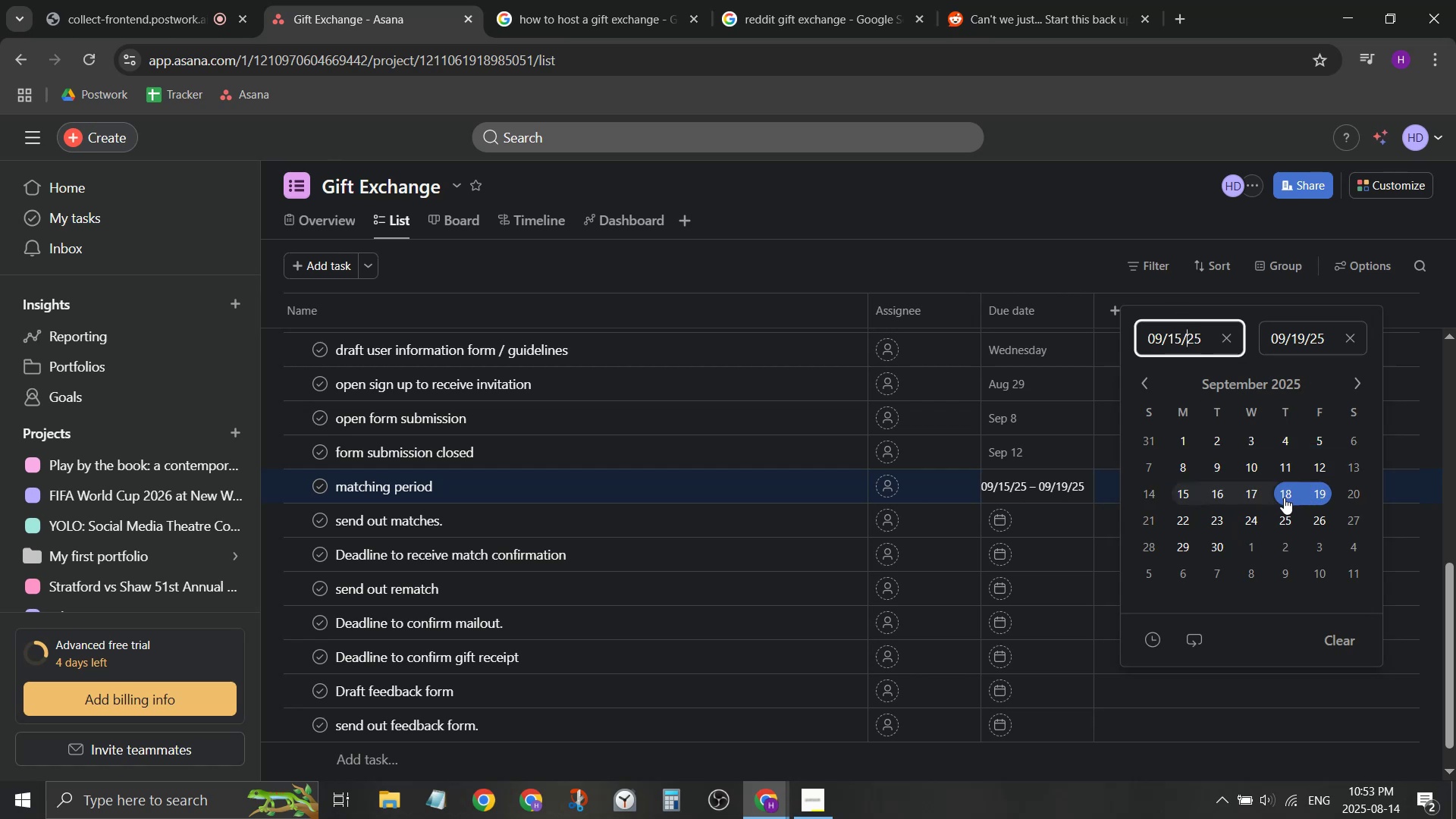 
left_click([1284, 497])
 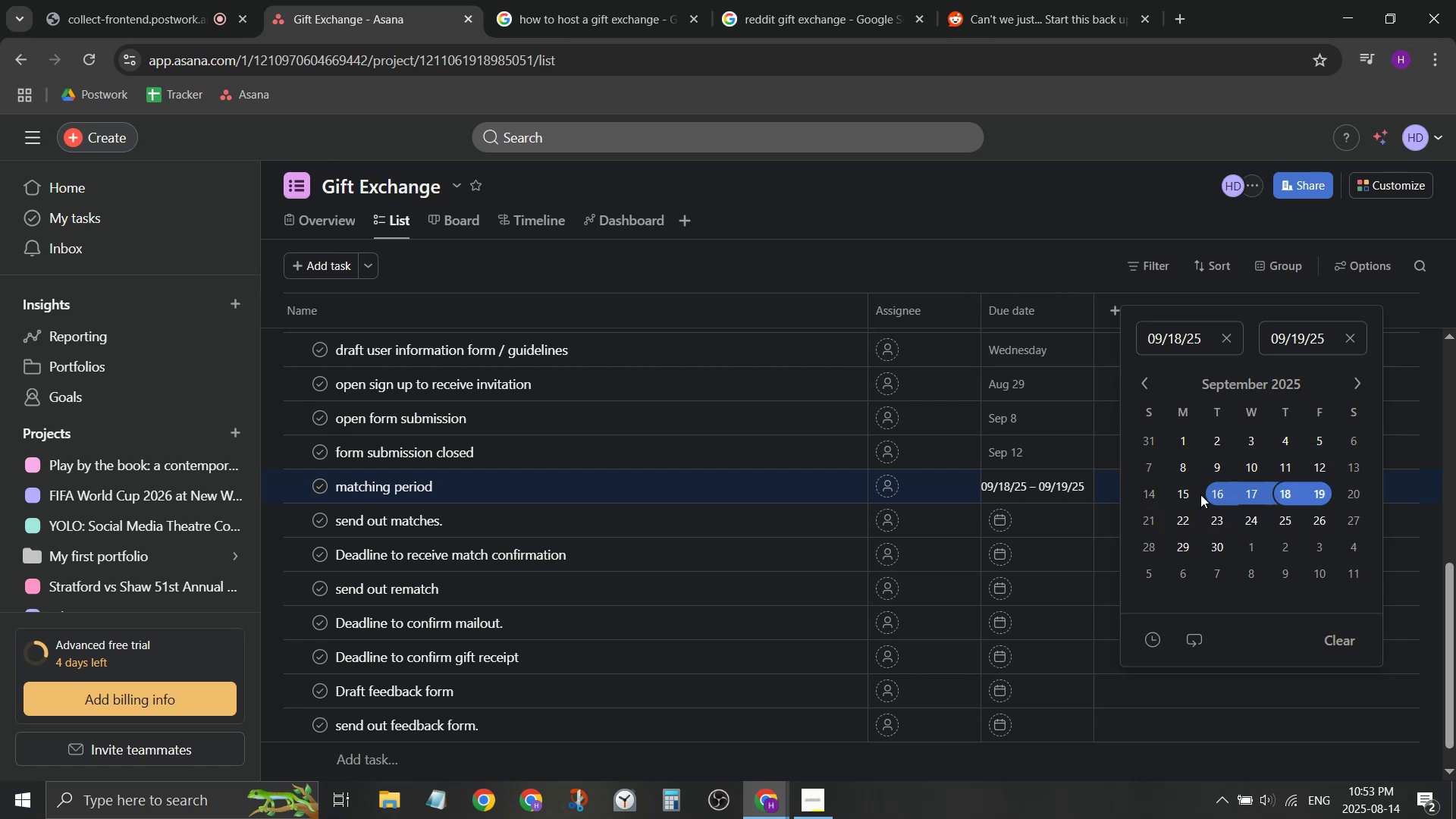 
left_click([1185, 491])
 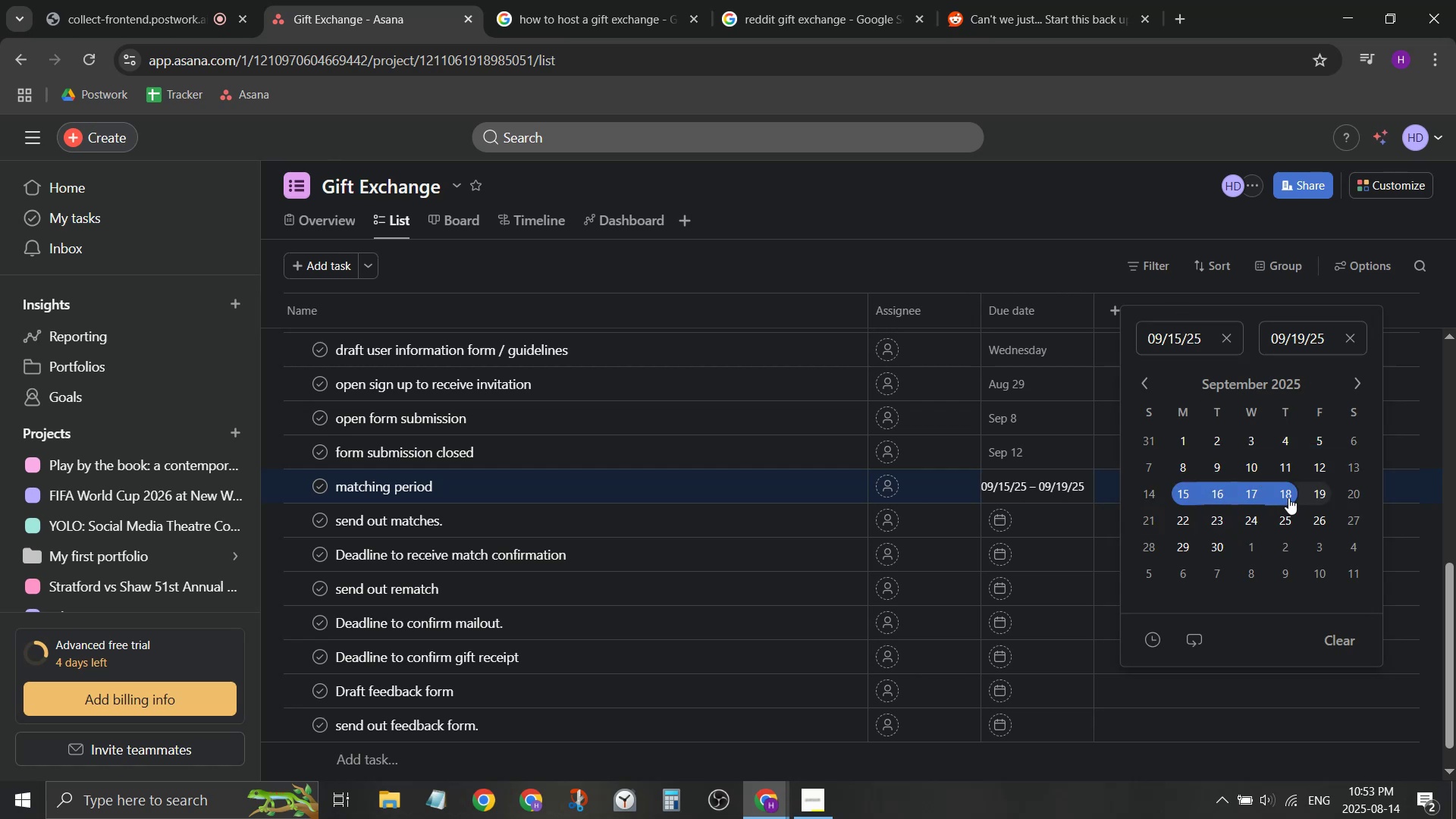 
left_click([1298, 497])
 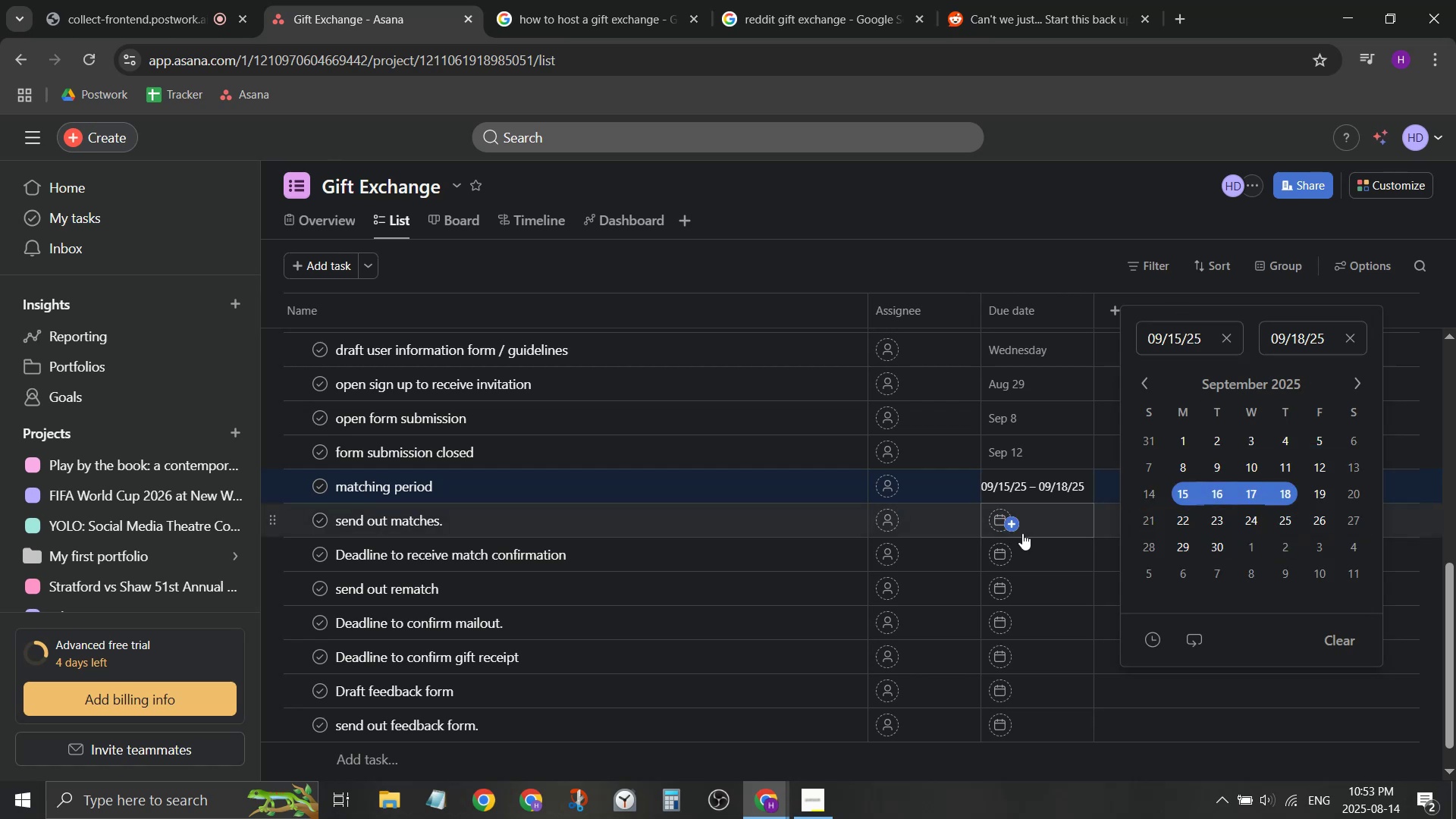 
left_click([1024, 519])
 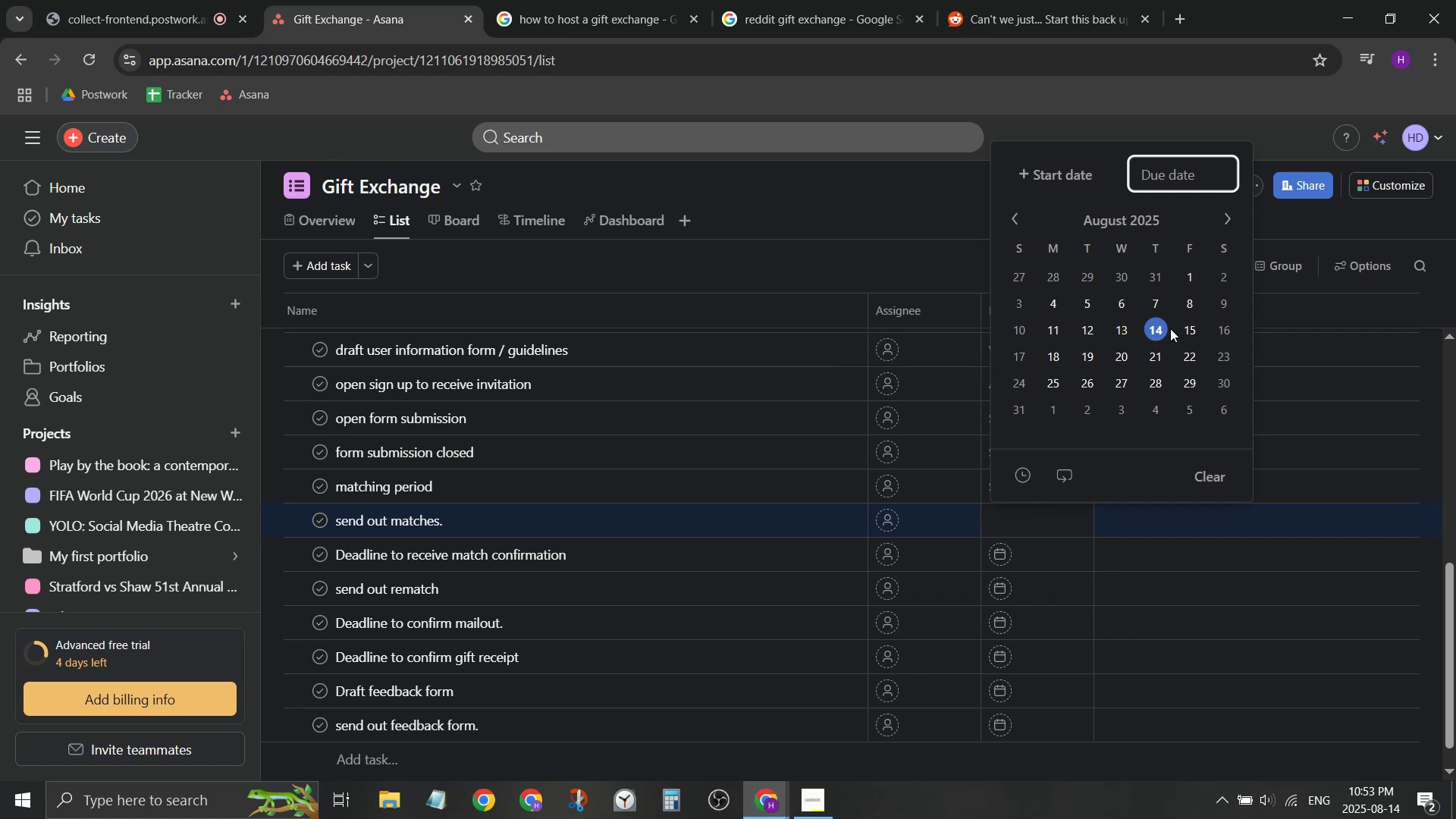 
left_click([1176, 330])
 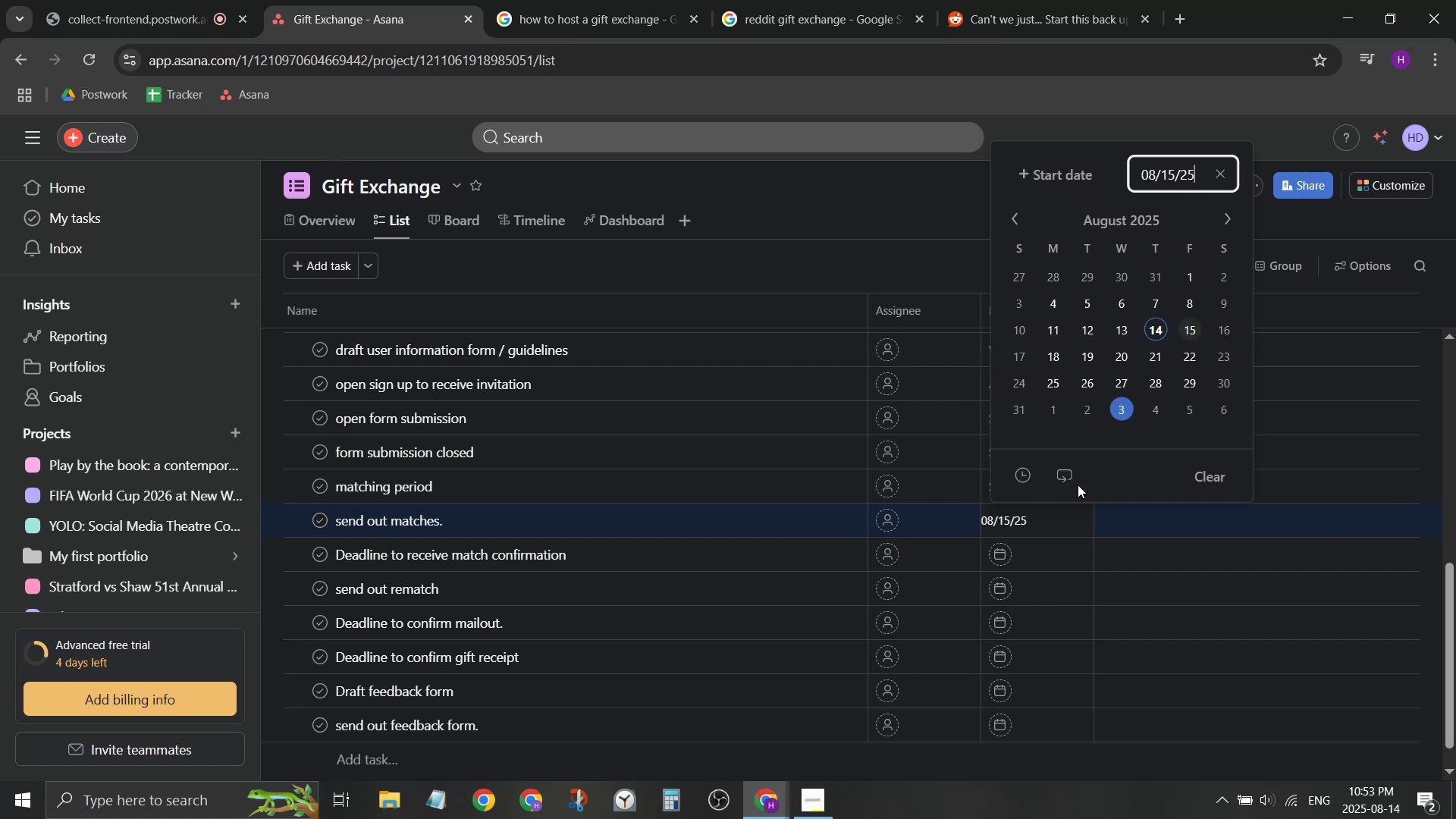 
left_click([1003, 565])
 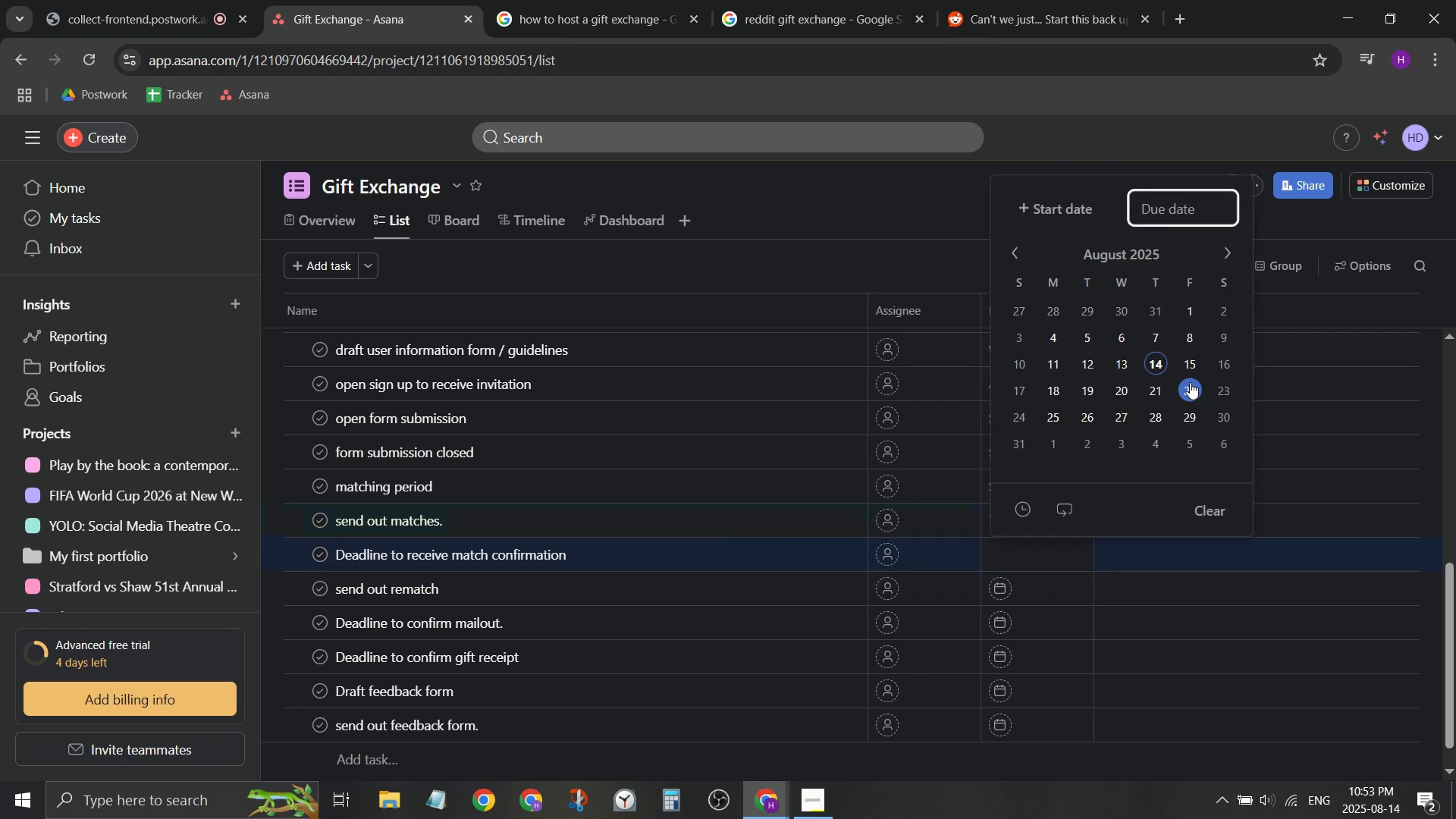 
left_click([1190, 382])
 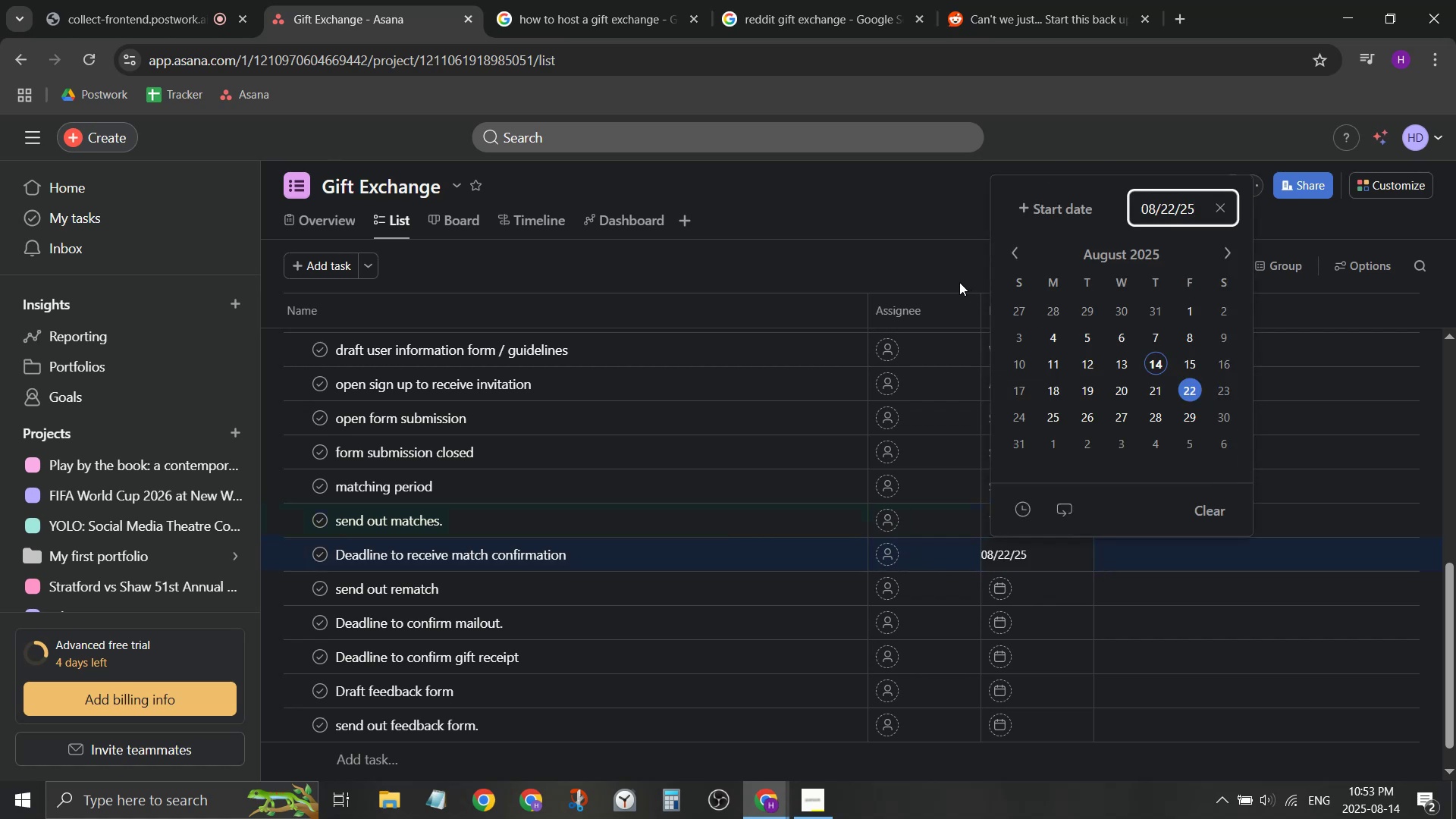 
left_click([936, 267])
 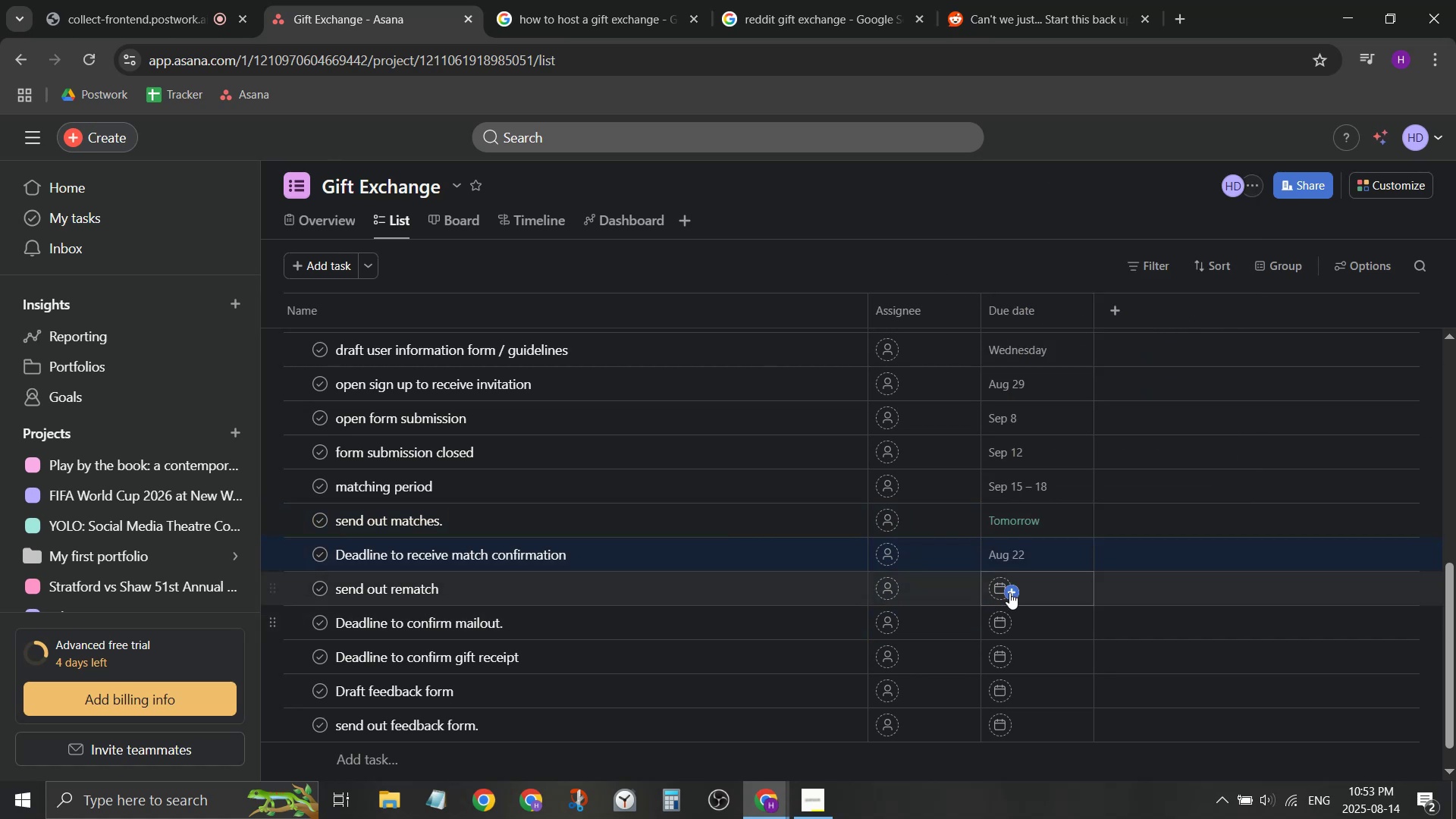 
left_click([1010, 589])
 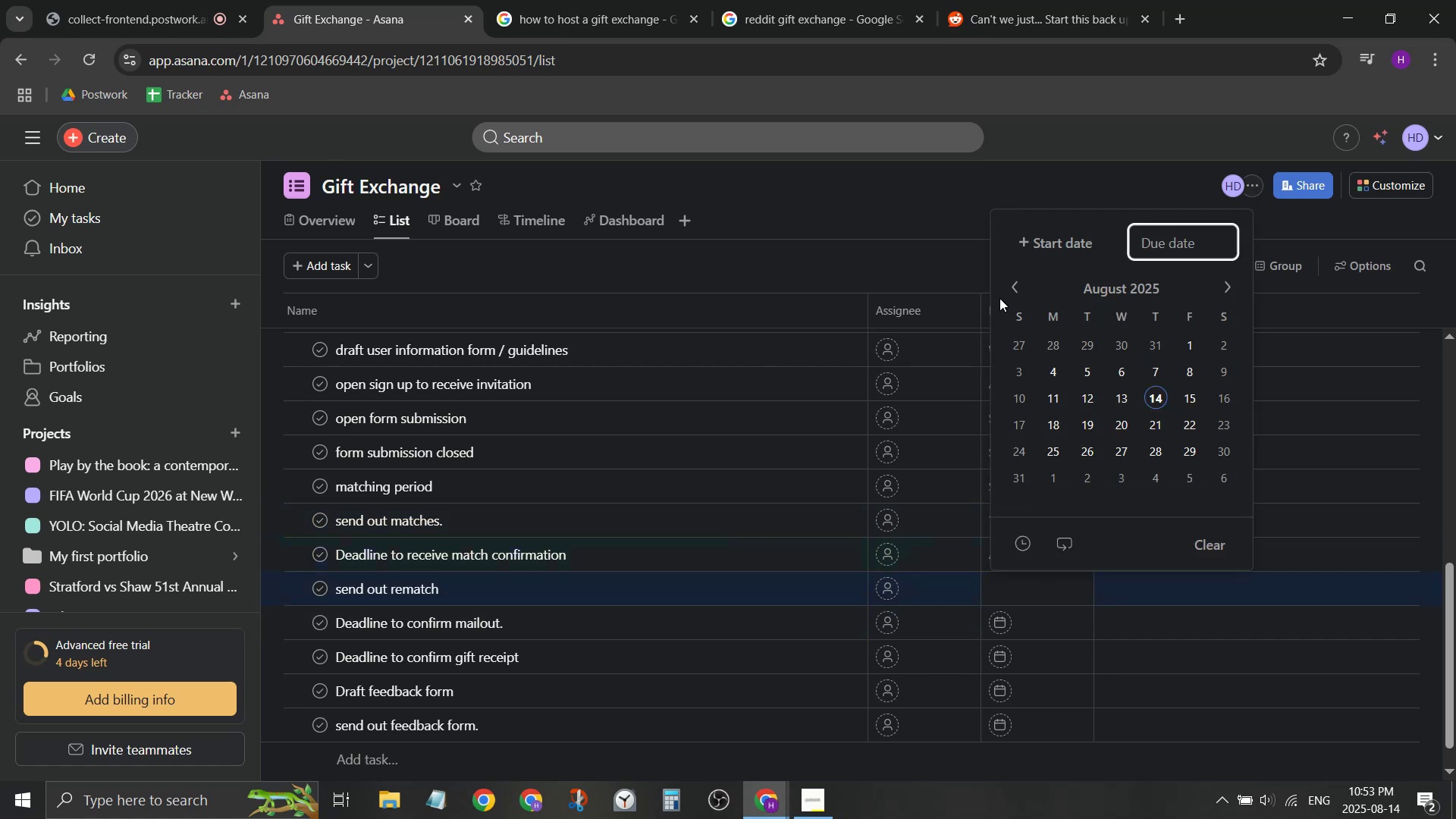 
left_click([918, 255])
 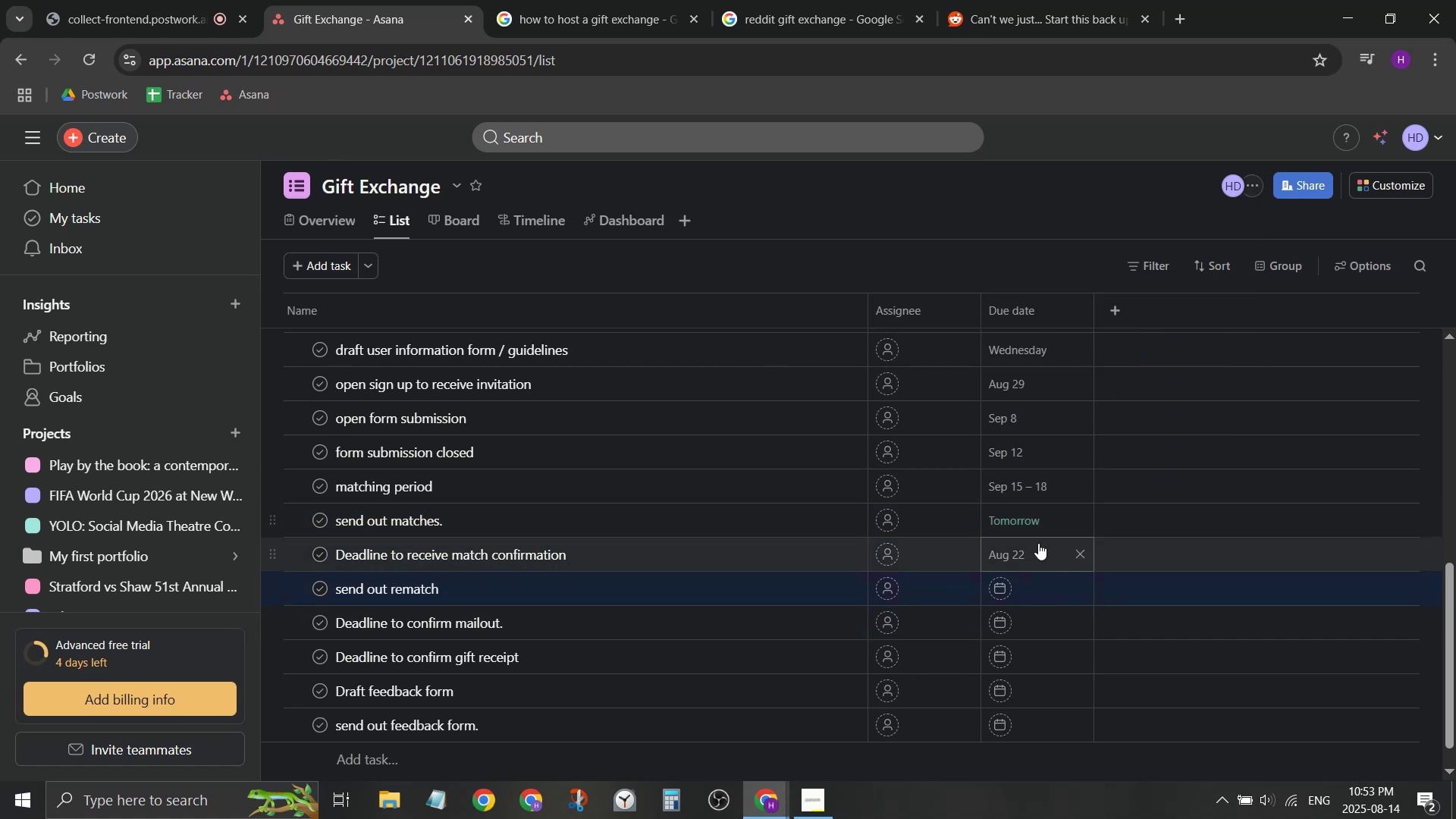 
left_click([1034, 519])
 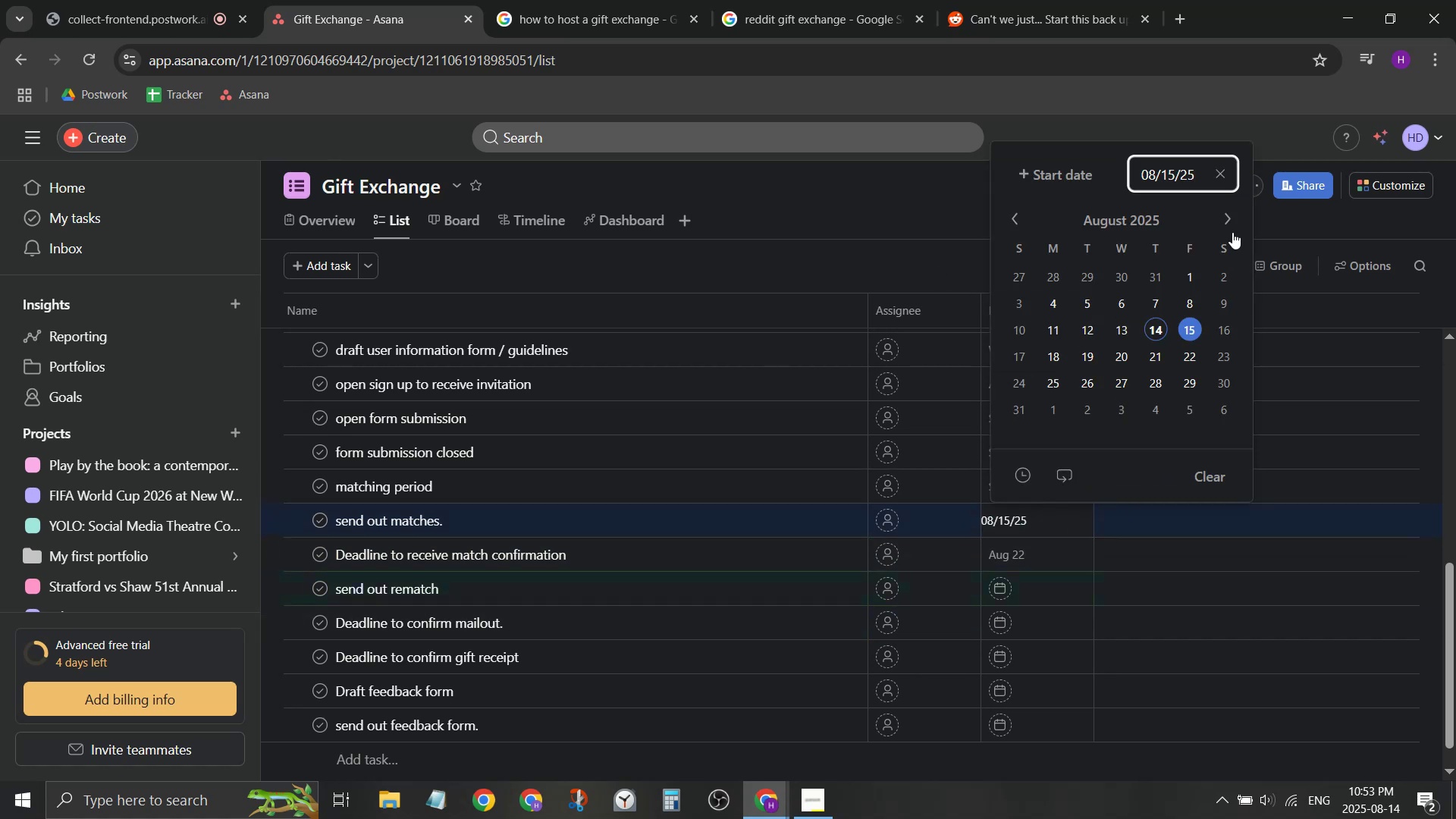 
left_click([1229, 216])
 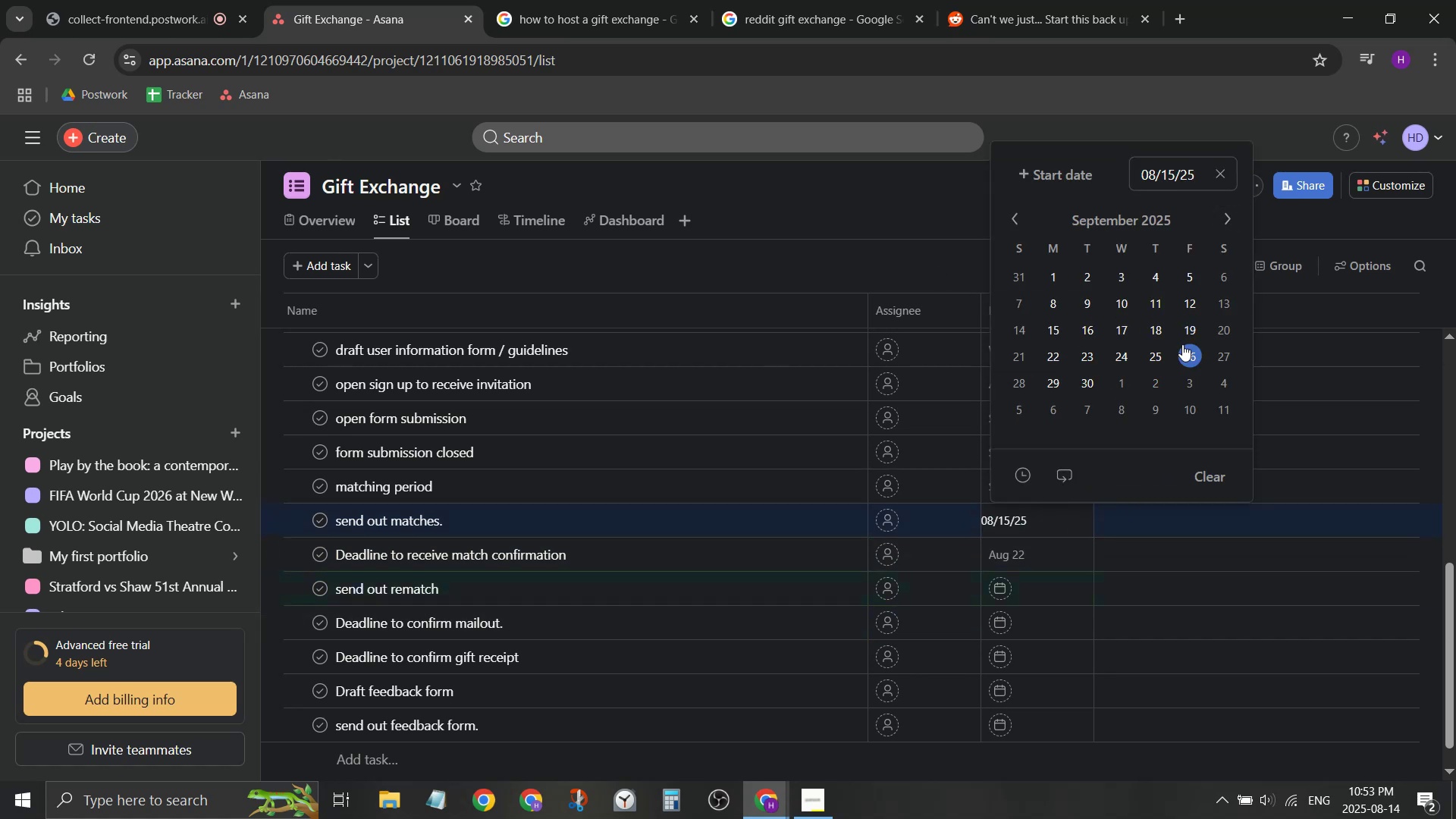 
left_click([1184, 335])
 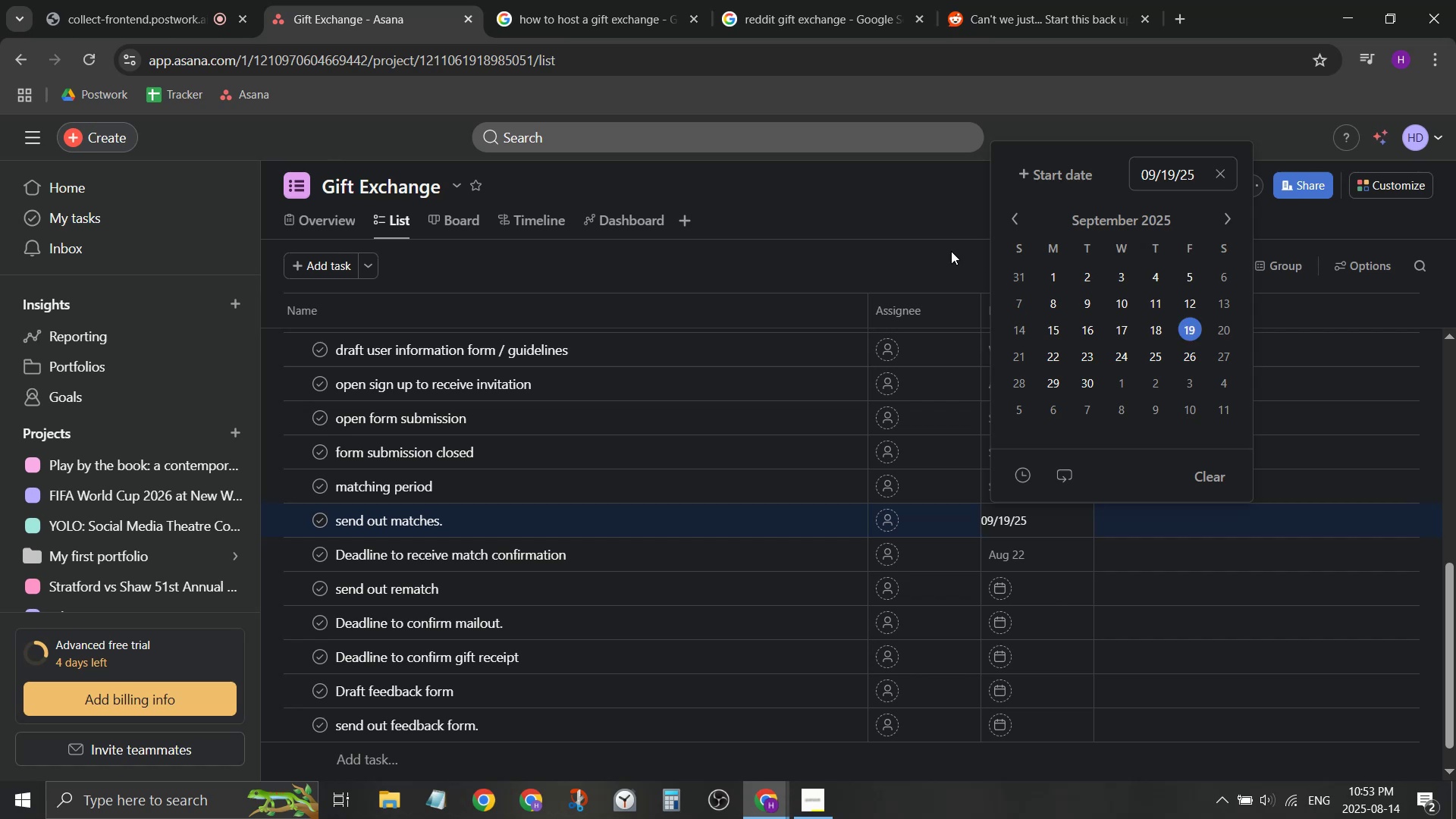 
left_click([950, 250])
 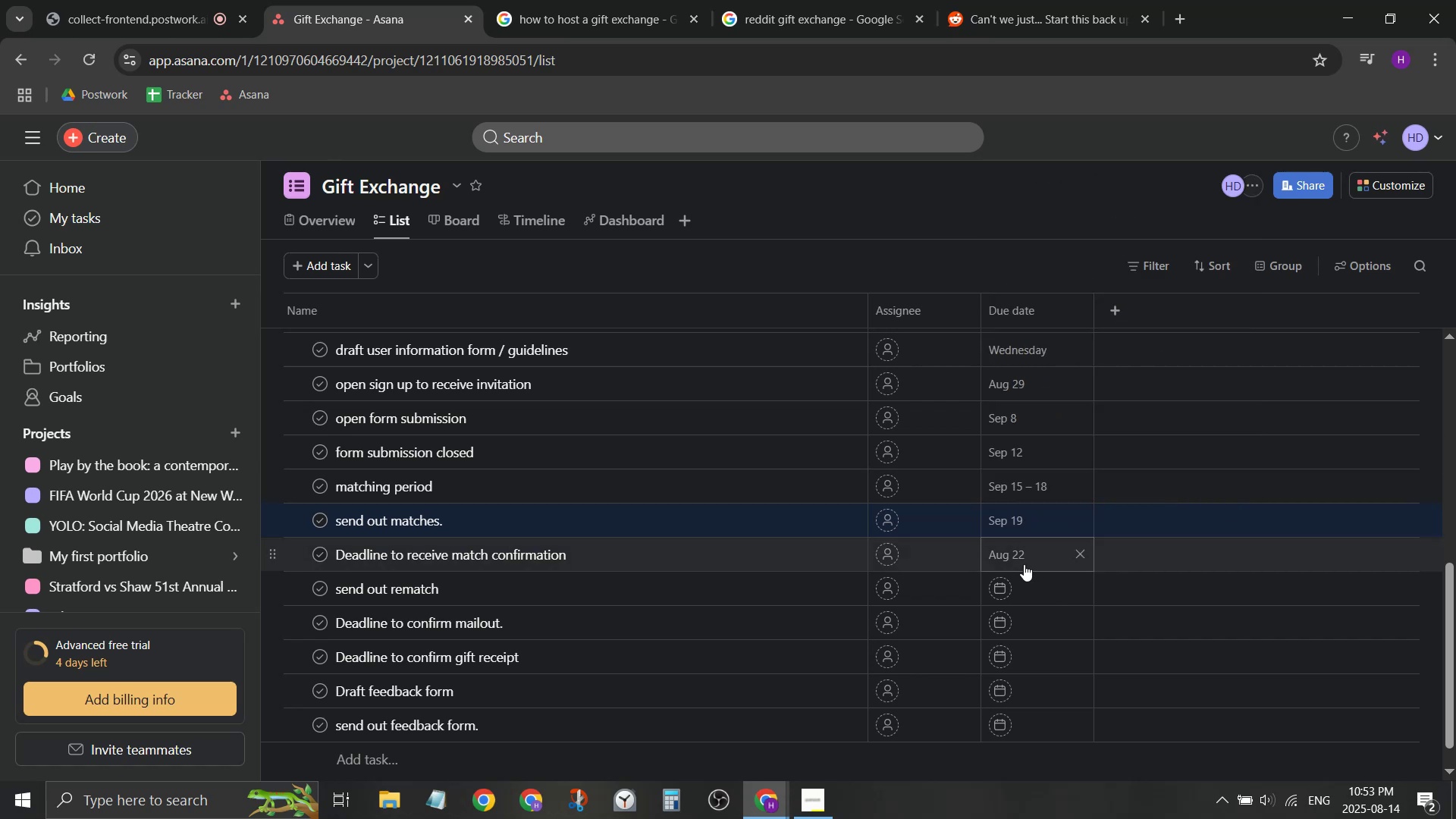 
left_click([1024, 563])
 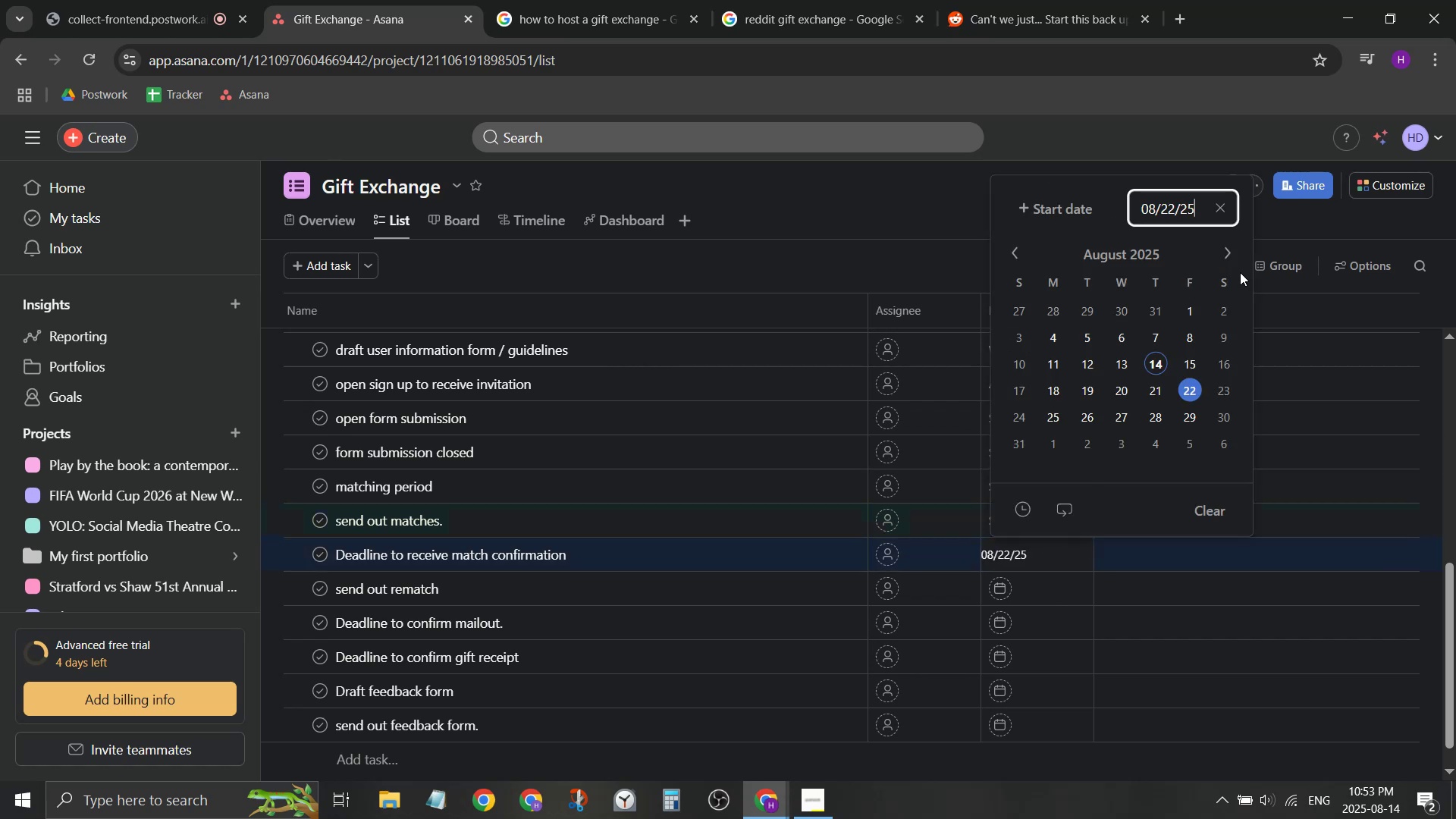 
left_click([1231, 257])
 